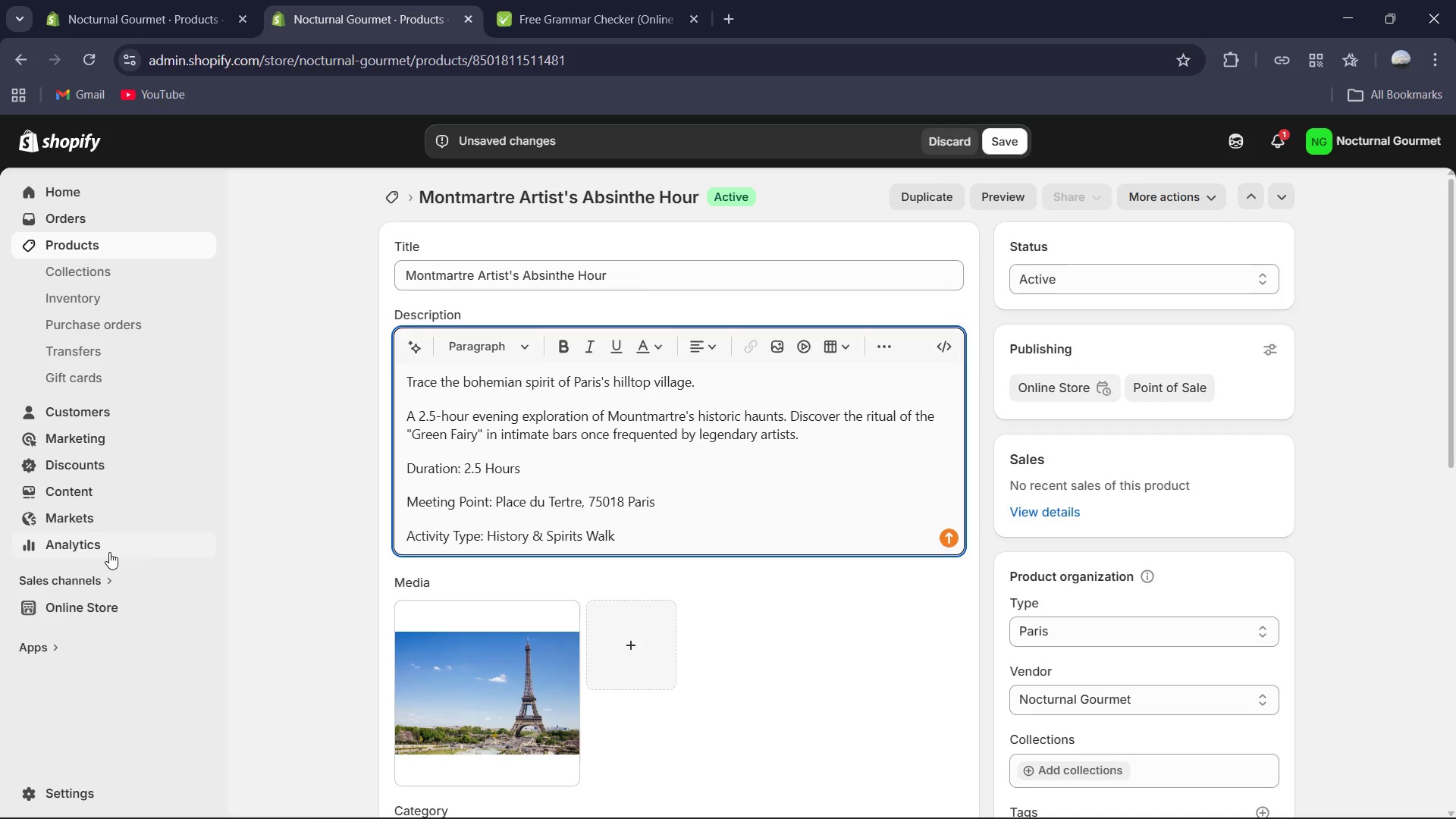 
left_click_drag(start_coordinate=[461, 469], to_coordinate=[401, 465])
 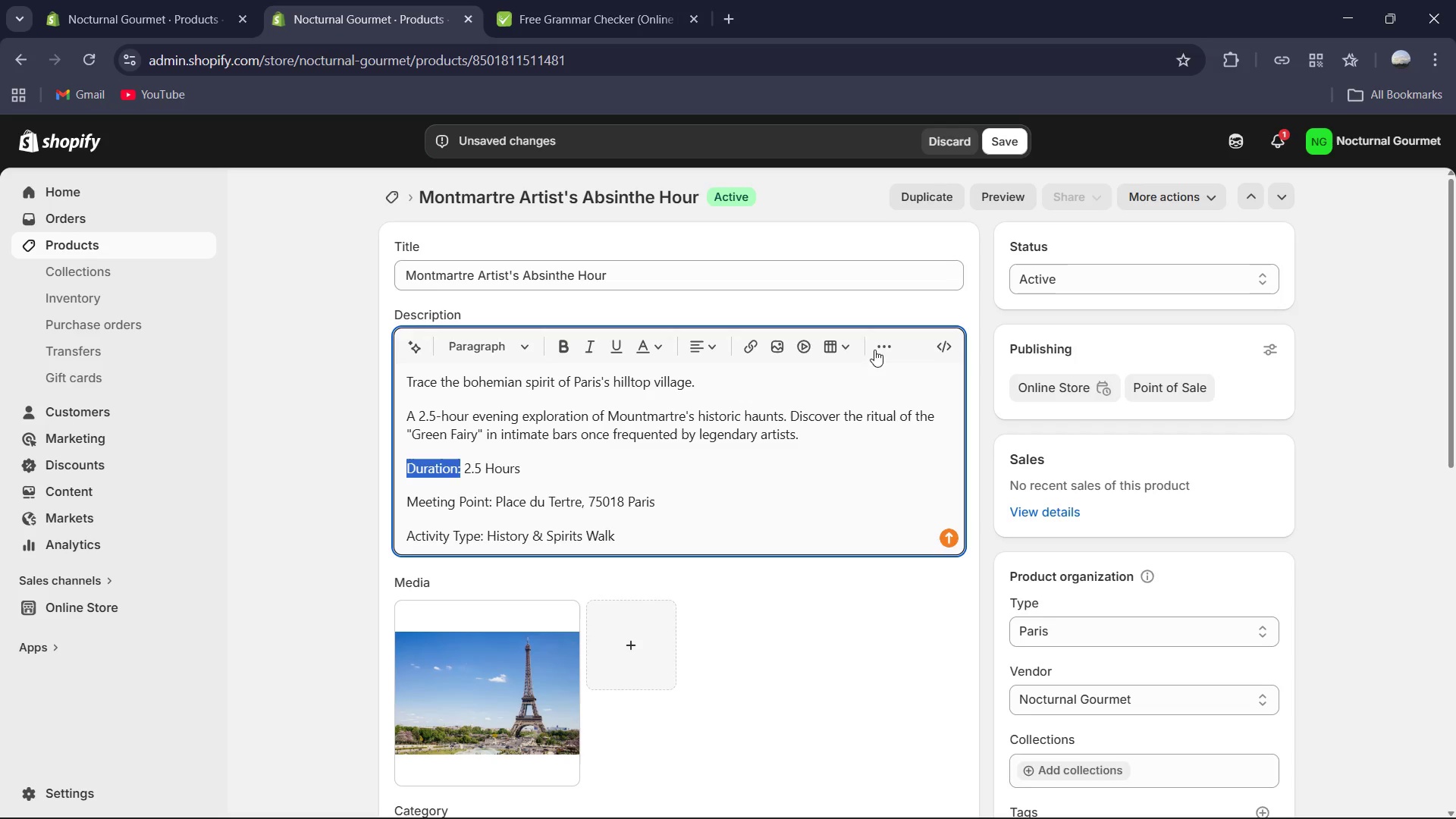 
left_click([890, 348])
 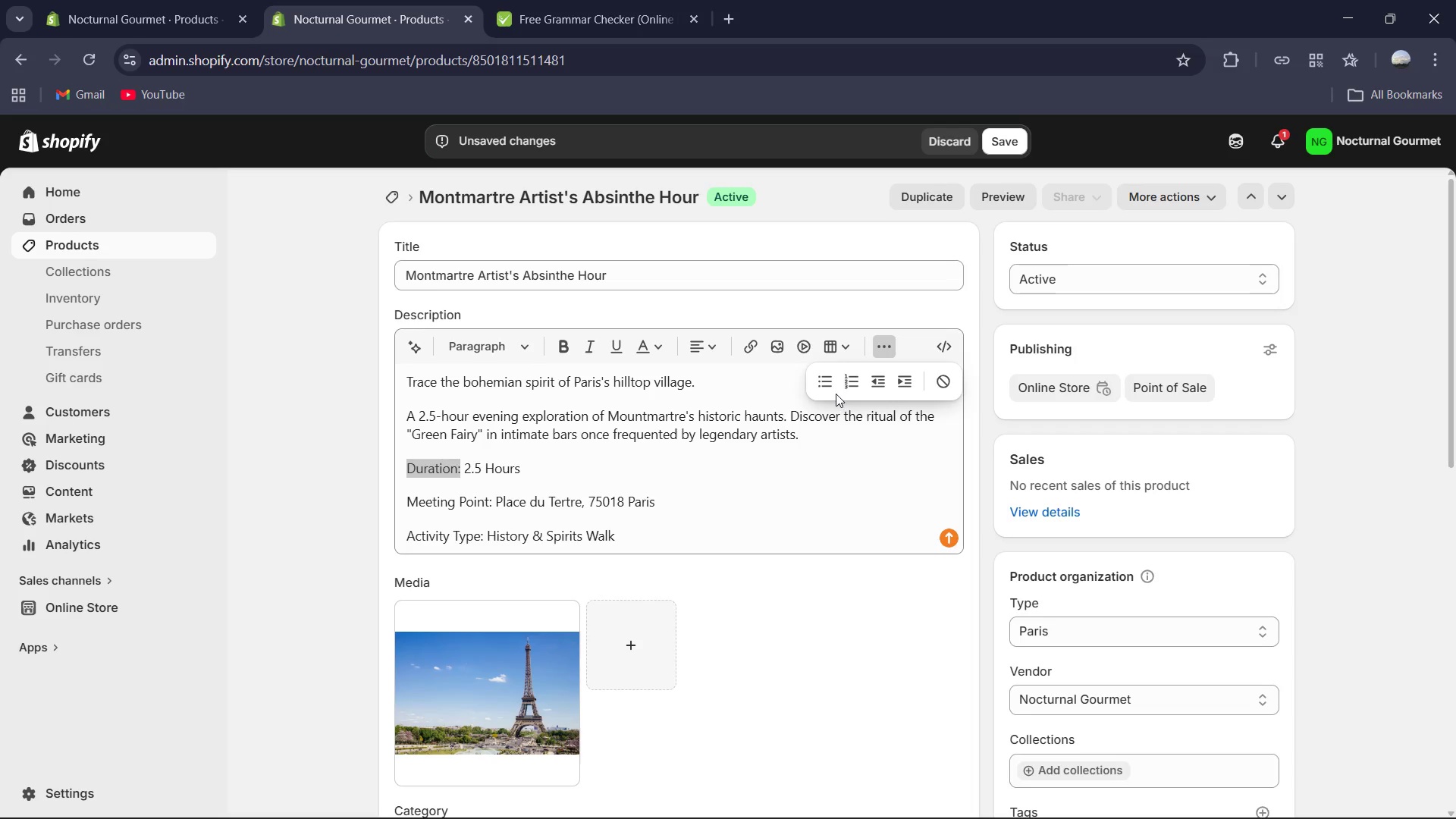 
left_click([827, 386])
 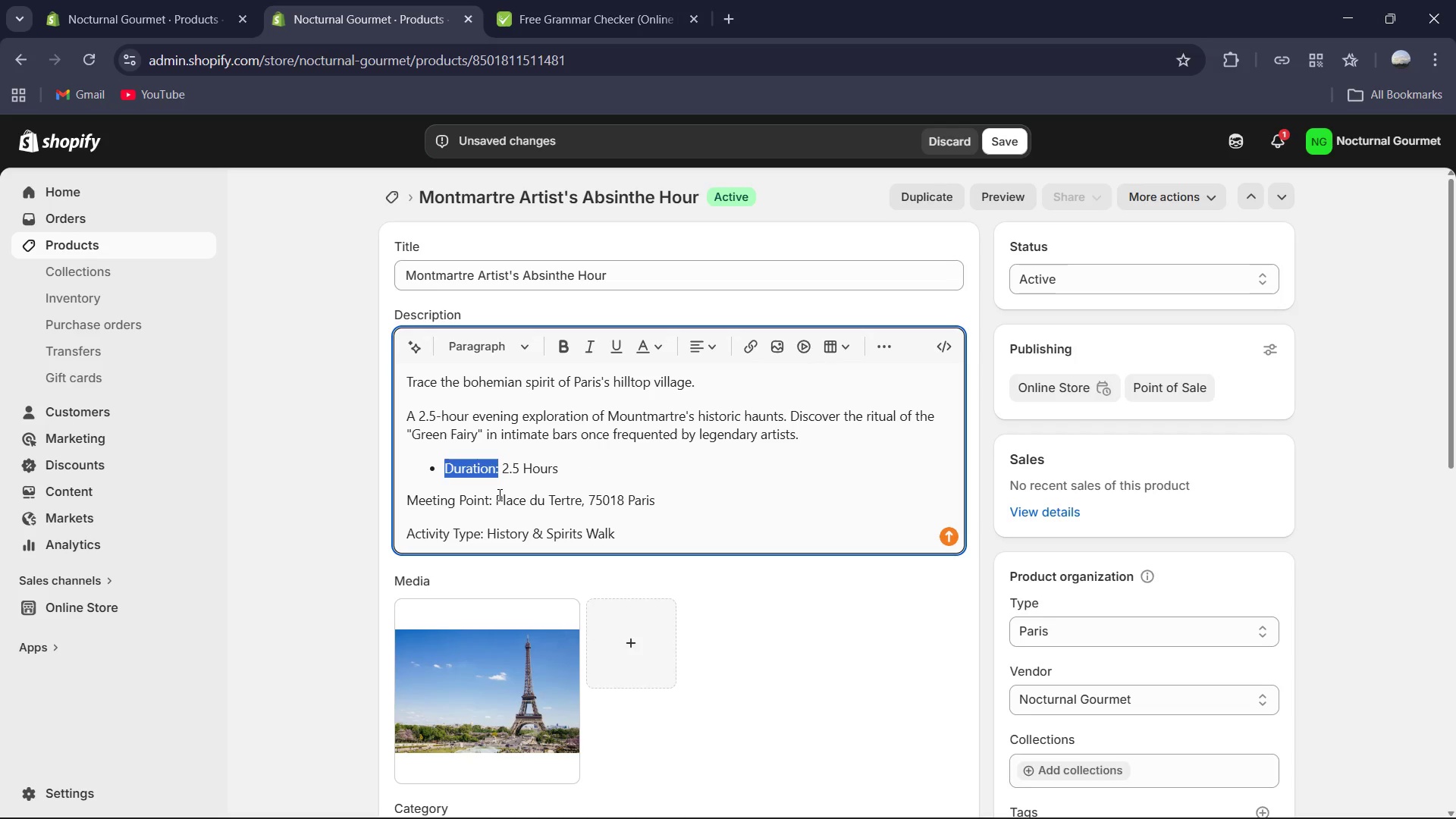 
left_click_drag(start_coordinate=[494, 499], to_coordinate=[381, 486])
 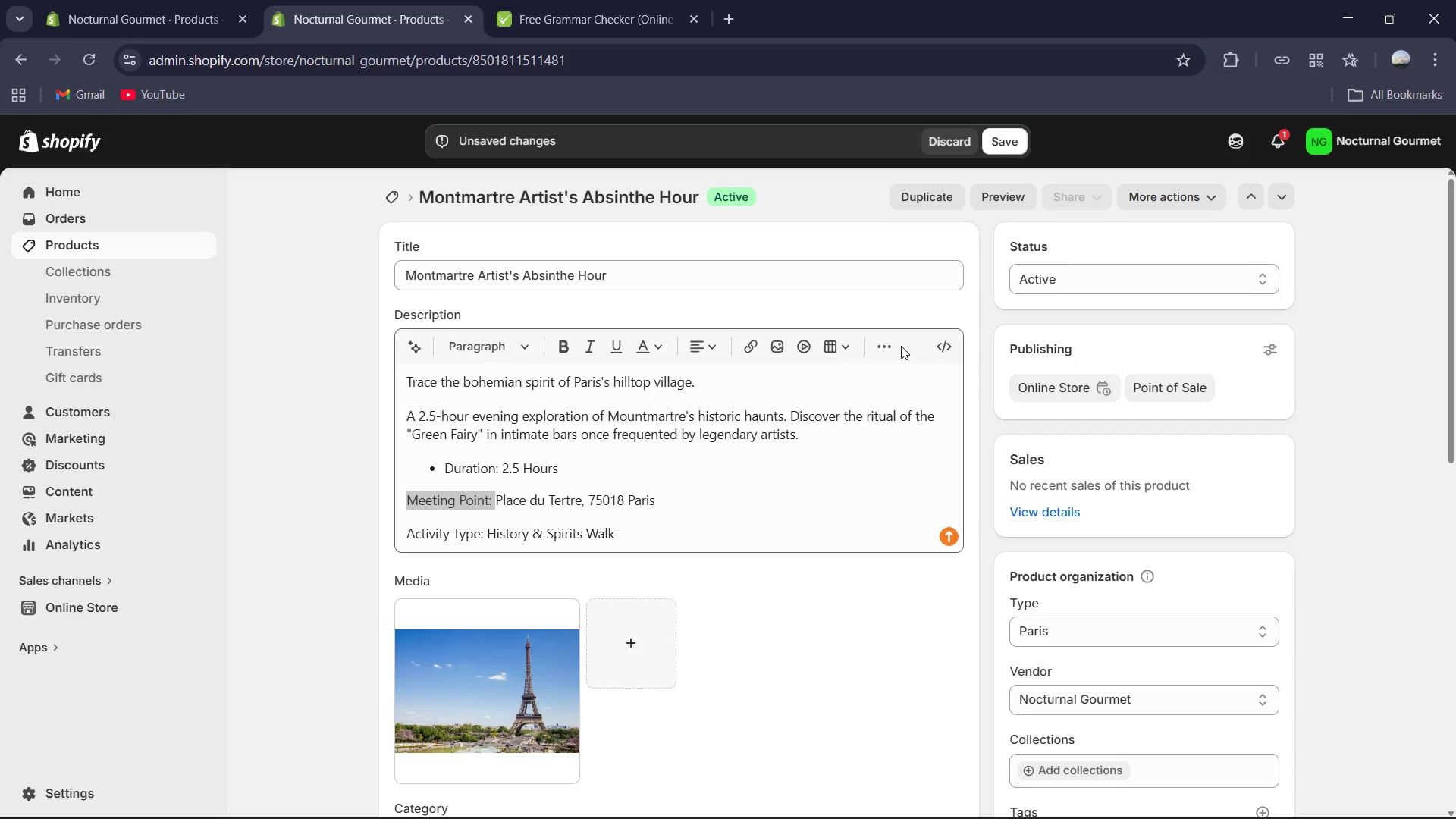 
double_click([890, 347])
 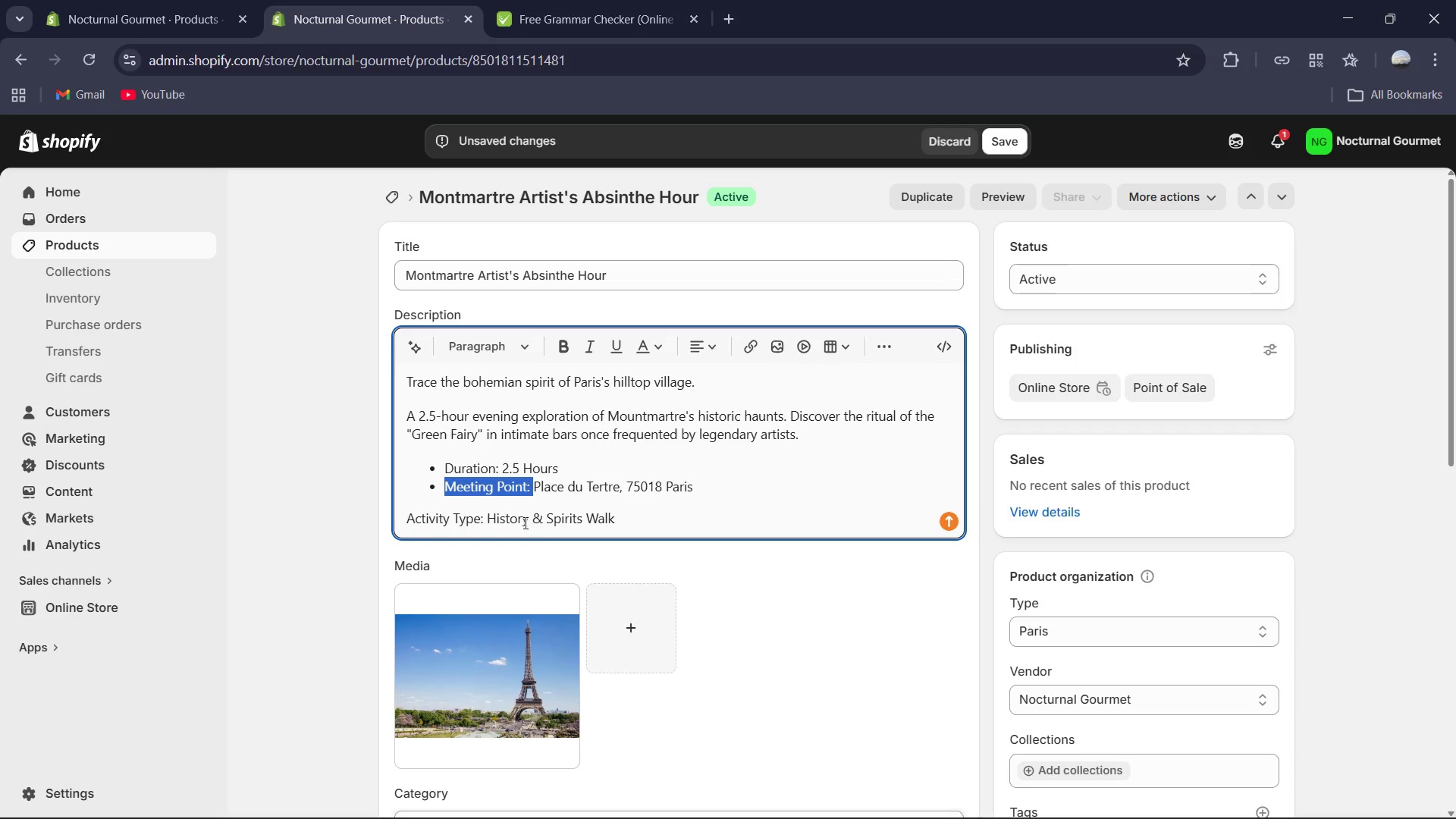 
left_click_drag(start_coordinate=[486, 513], to_coordinate=[410, 510])
 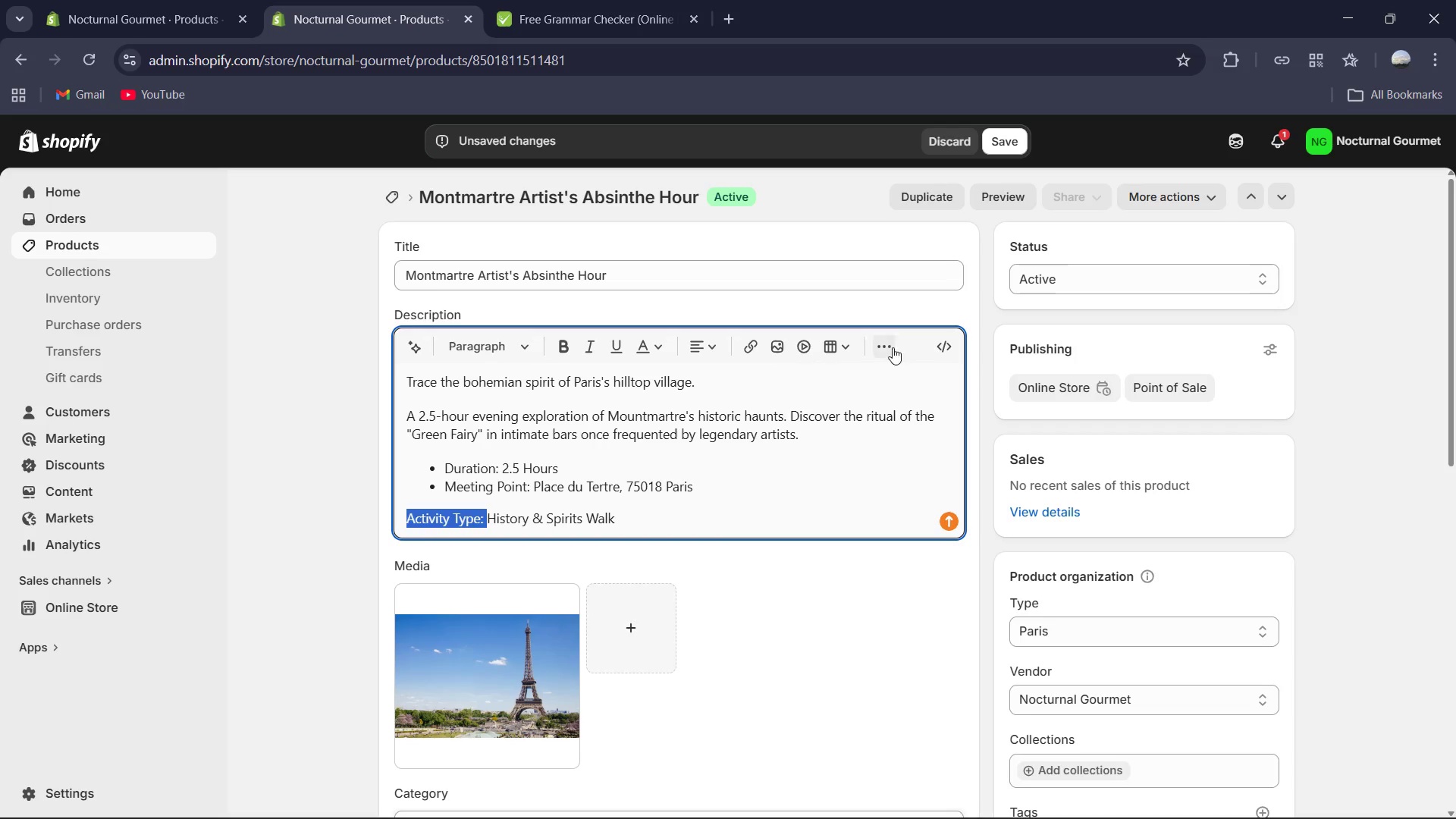 
left_click([886, 350])
 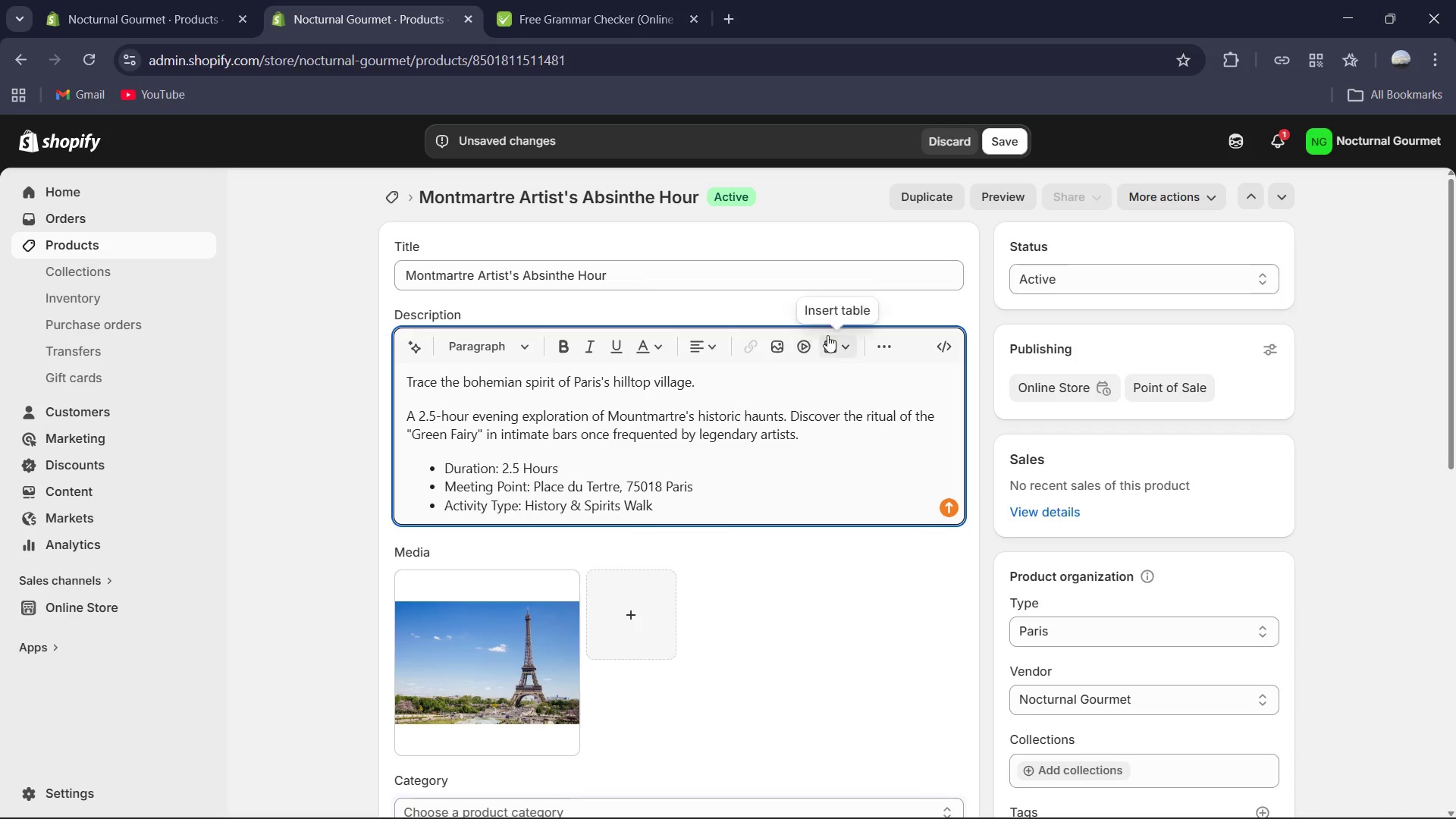 
left_click([880, 341])
 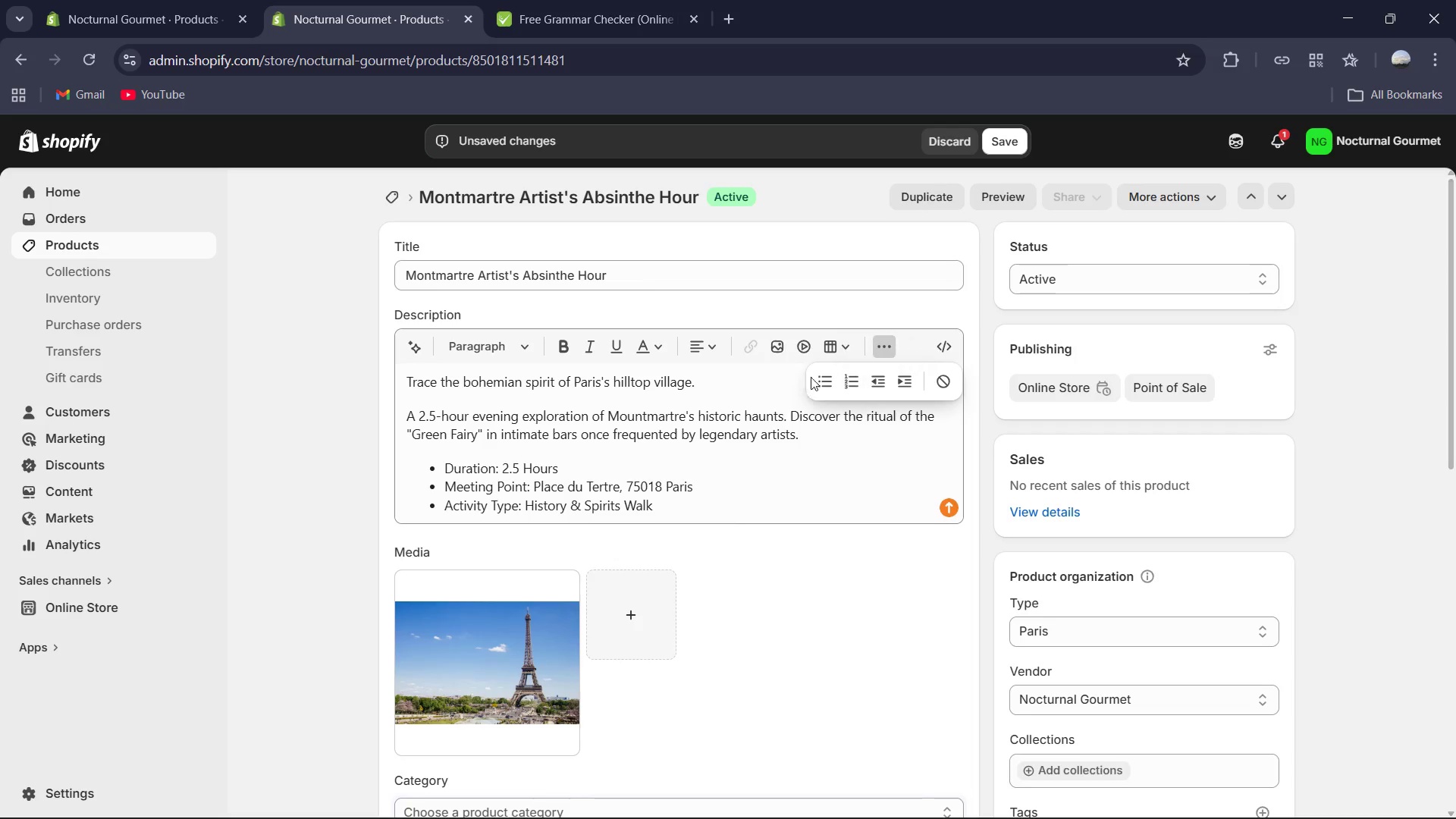 
left_click([821, 372])
 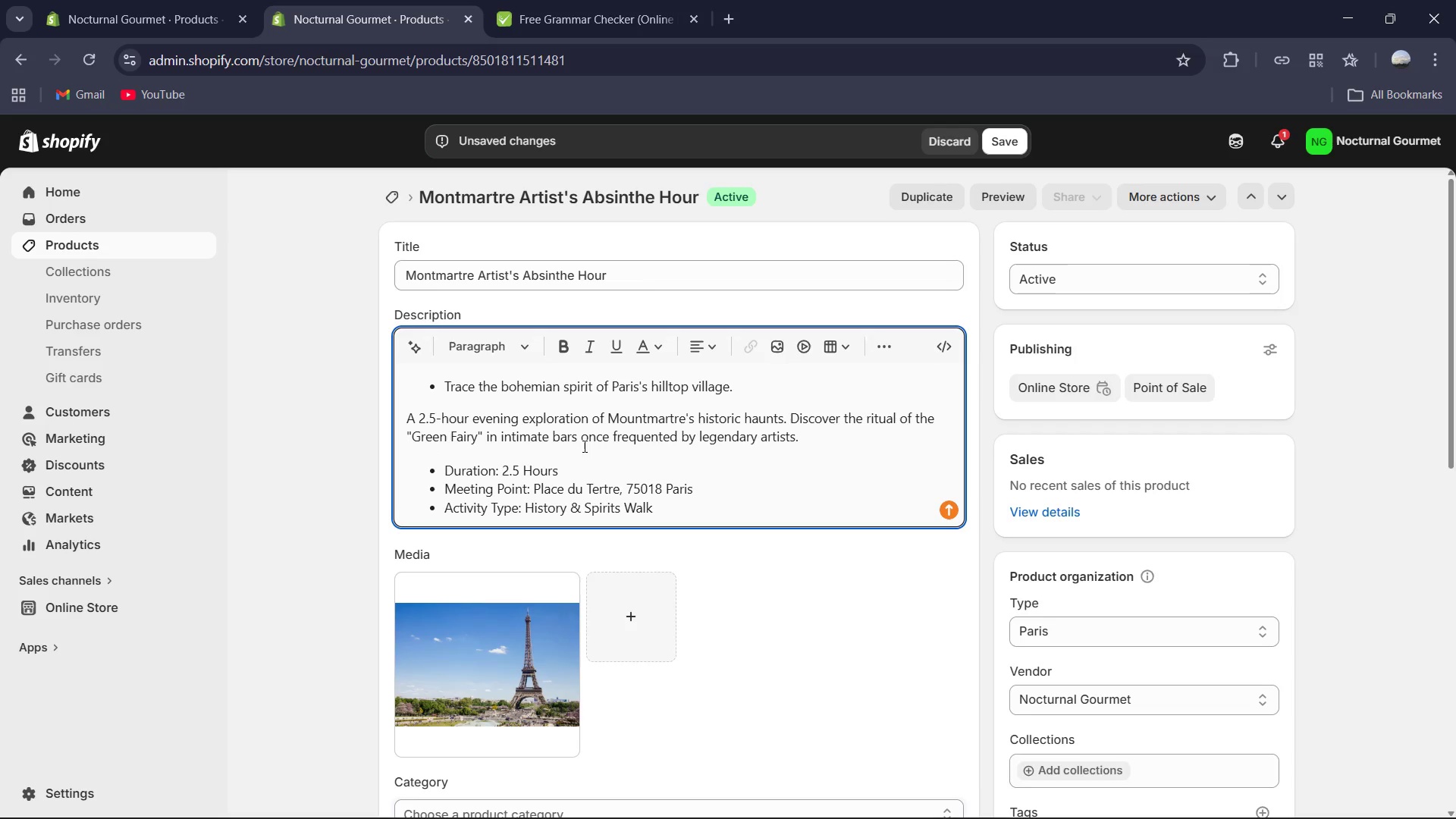 
left_click_drag(start_coordinate=[758, 383], to_coordinate=[438, 366])
 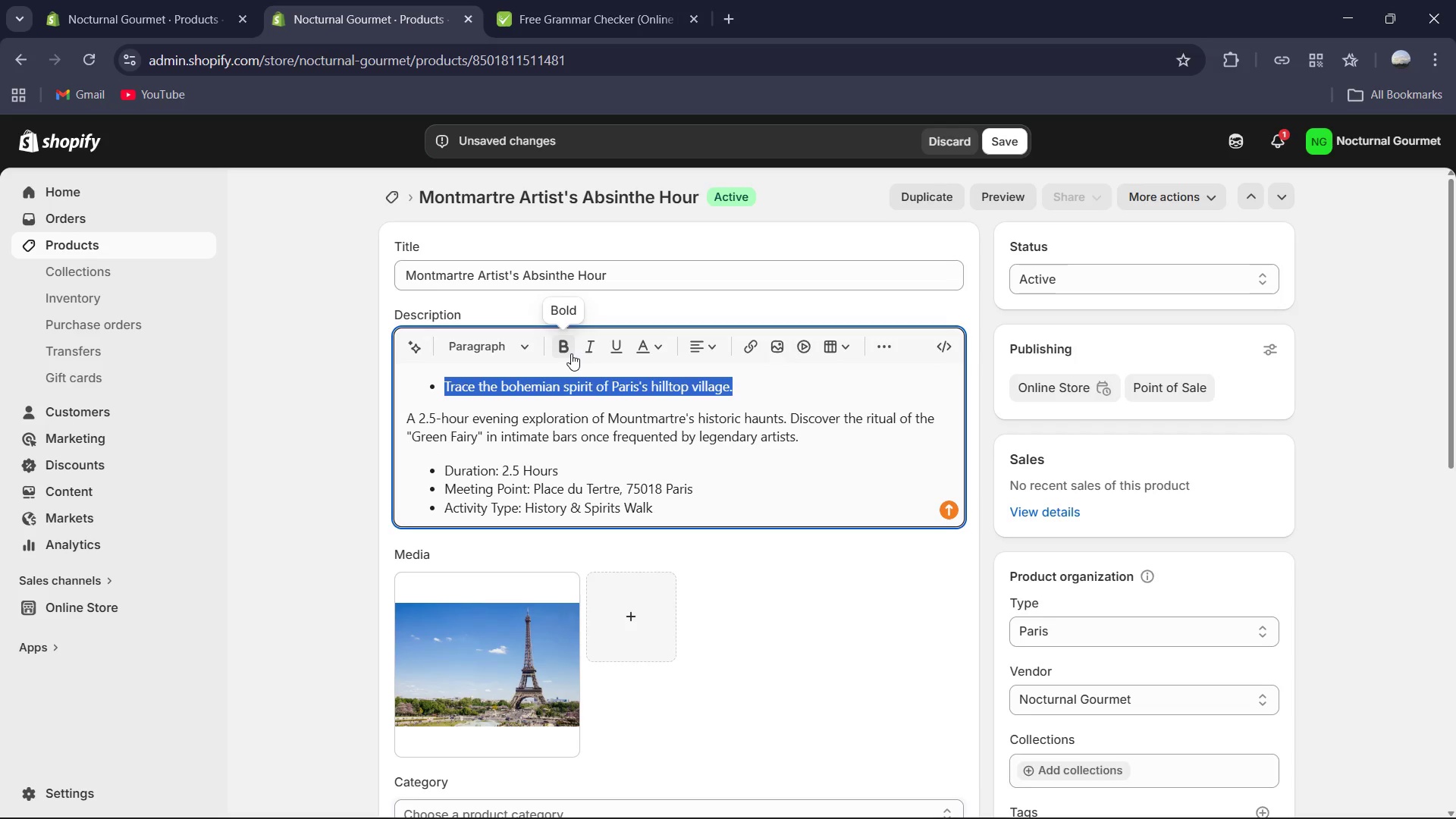 
left_click([570, 353])
 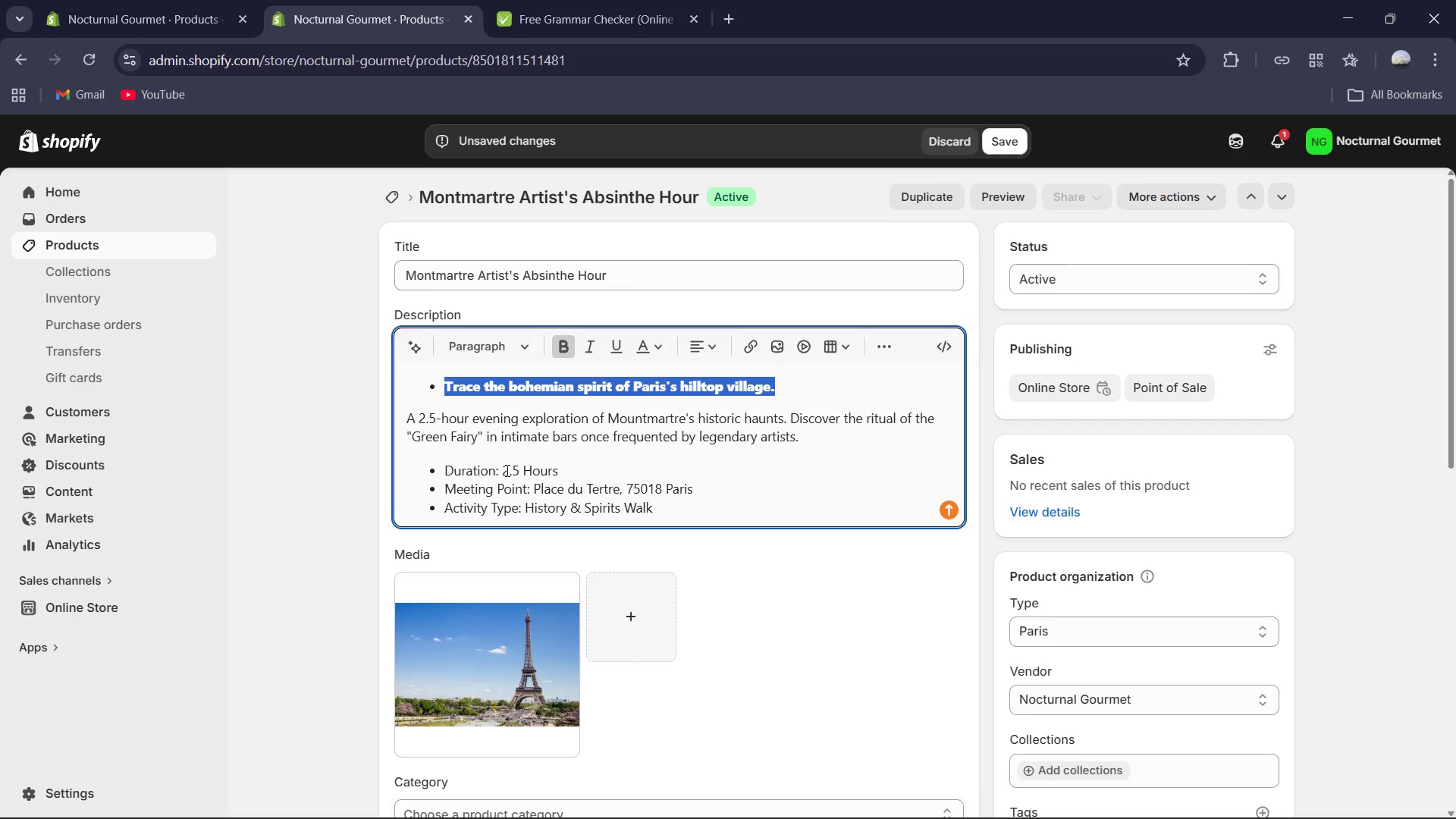 
left_click_drag(start_coordinate=[500, 472], to_coordinate=[393, 463])
 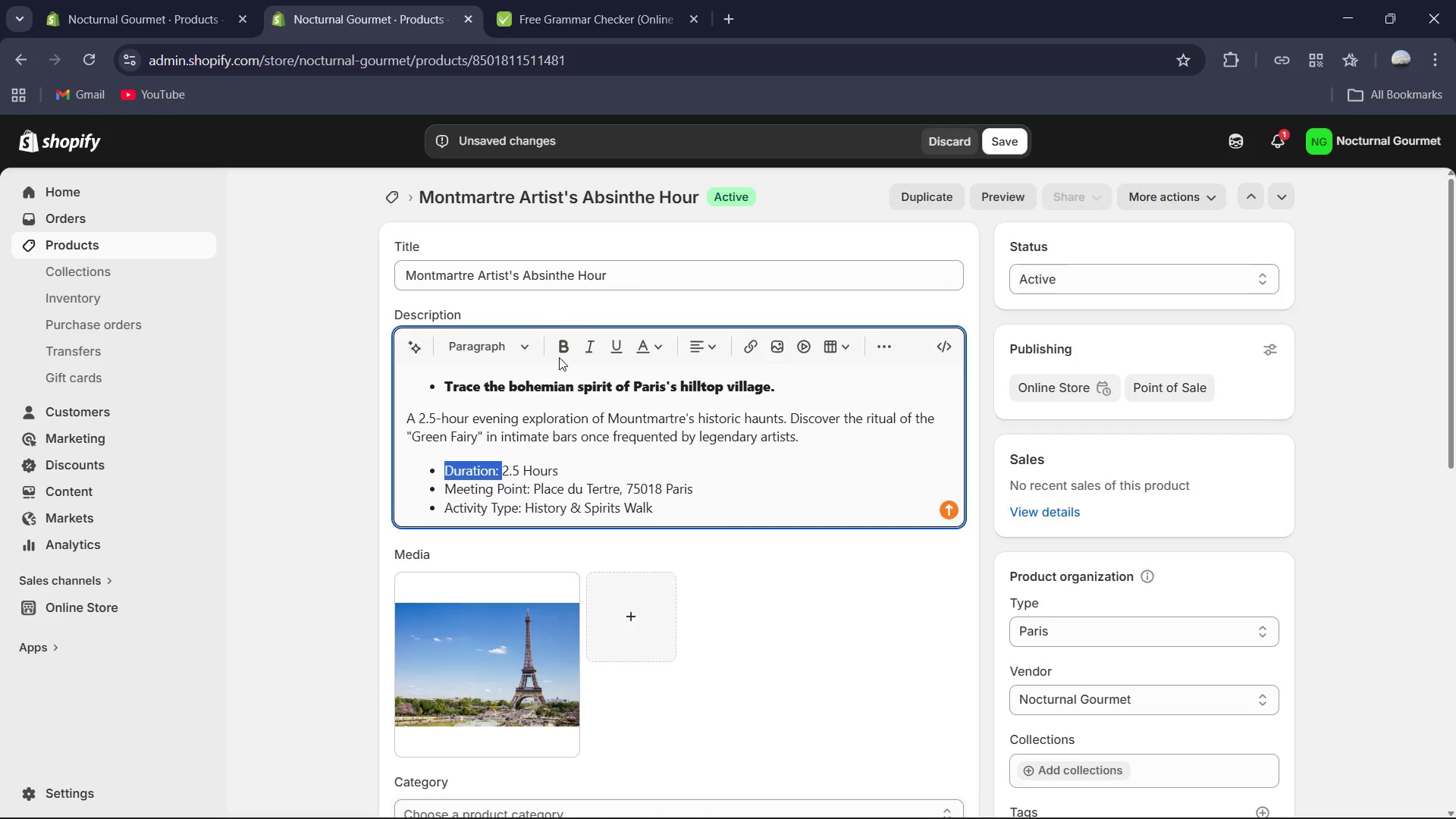 
left_click_drag(start_coordinate=[563, 345], to_coordinate=[563, 350])
 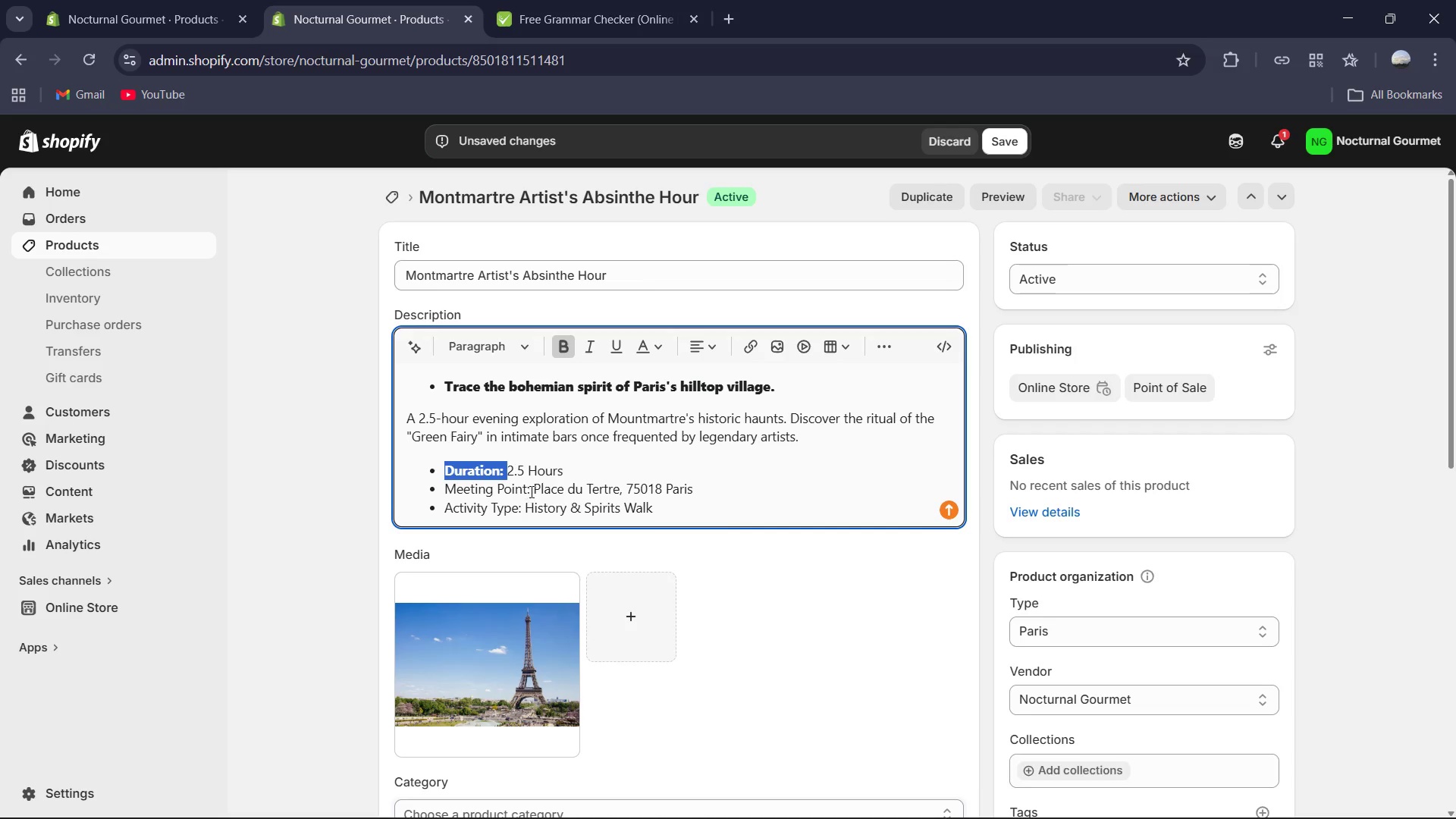 
left_click_drag(start_coordinate=[530, 491], to_coordinate=[405, 491])
 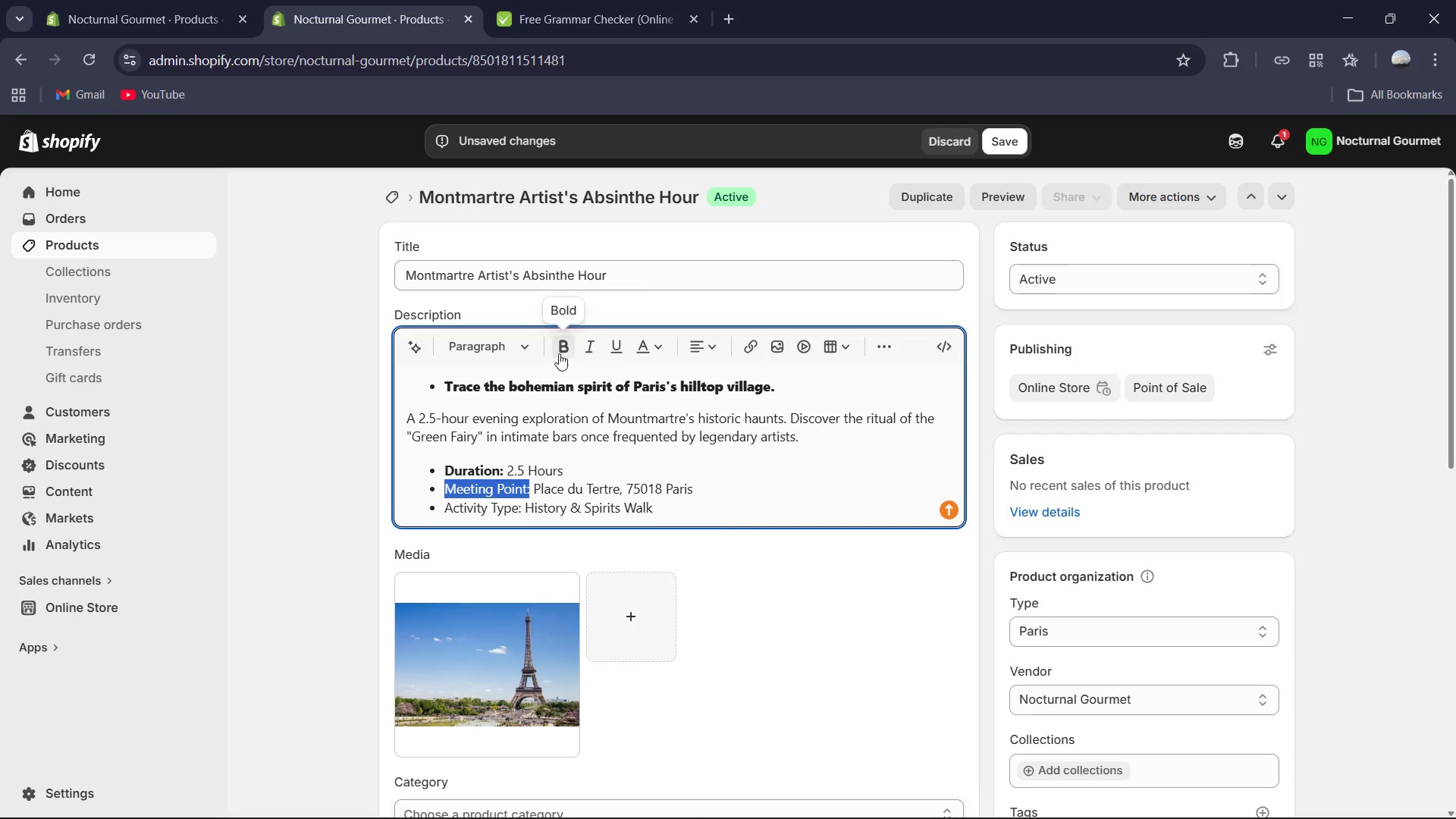 
left_click([560, 353])
 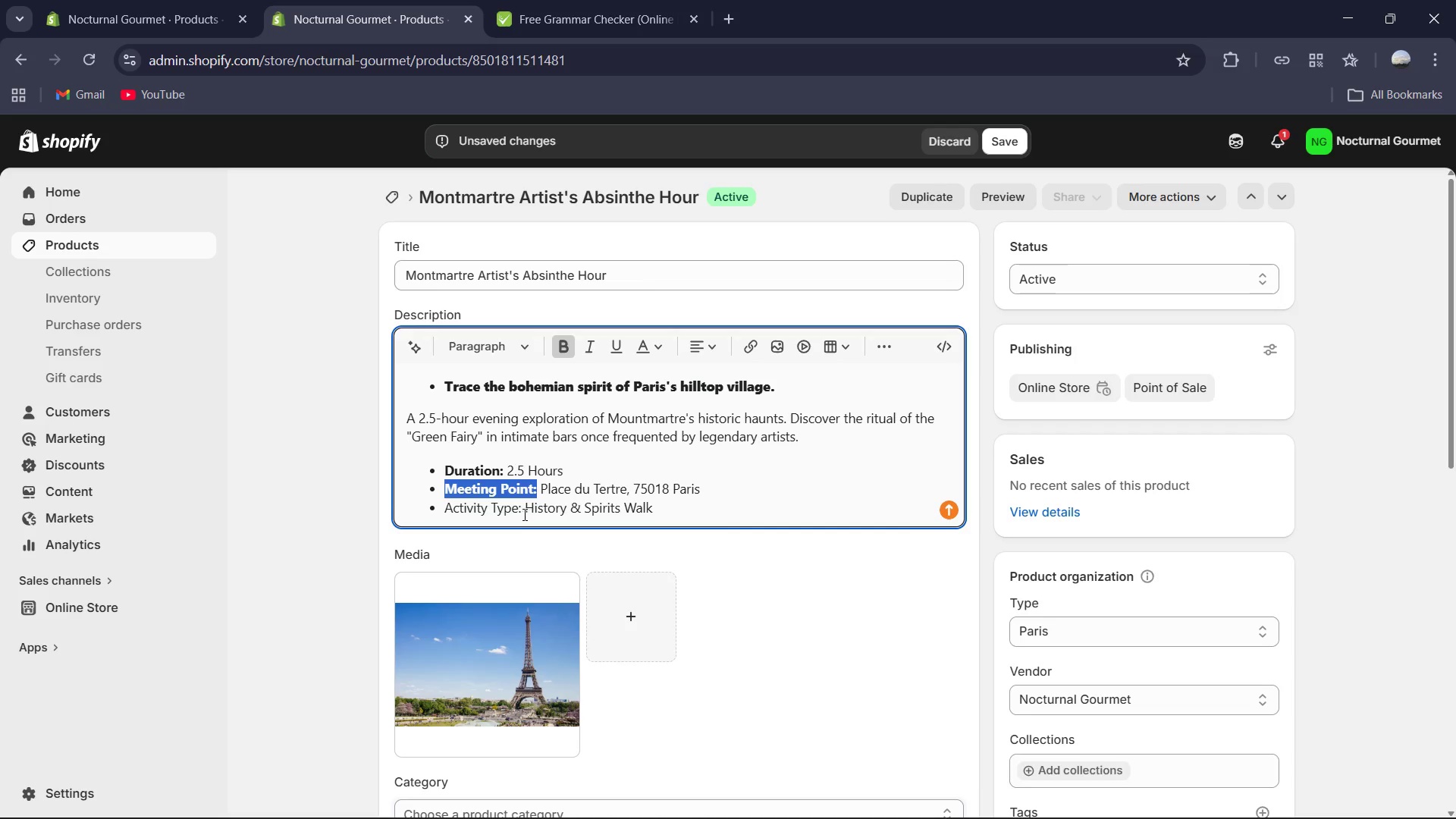 
left_click_drag(start_coordinate=[522, 514], to_coordinate=[413, 513])
 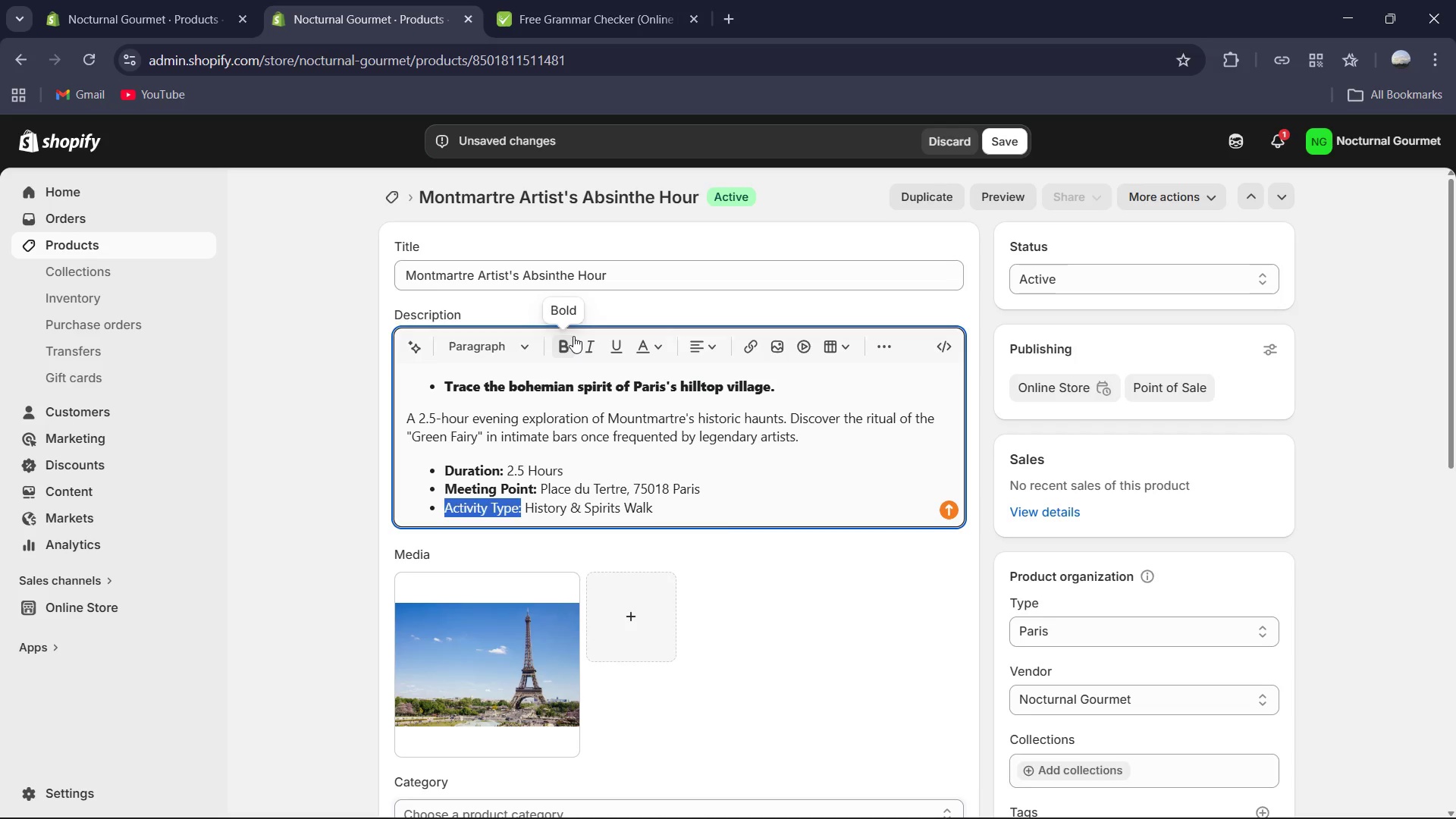 
left_click([573, 336])
 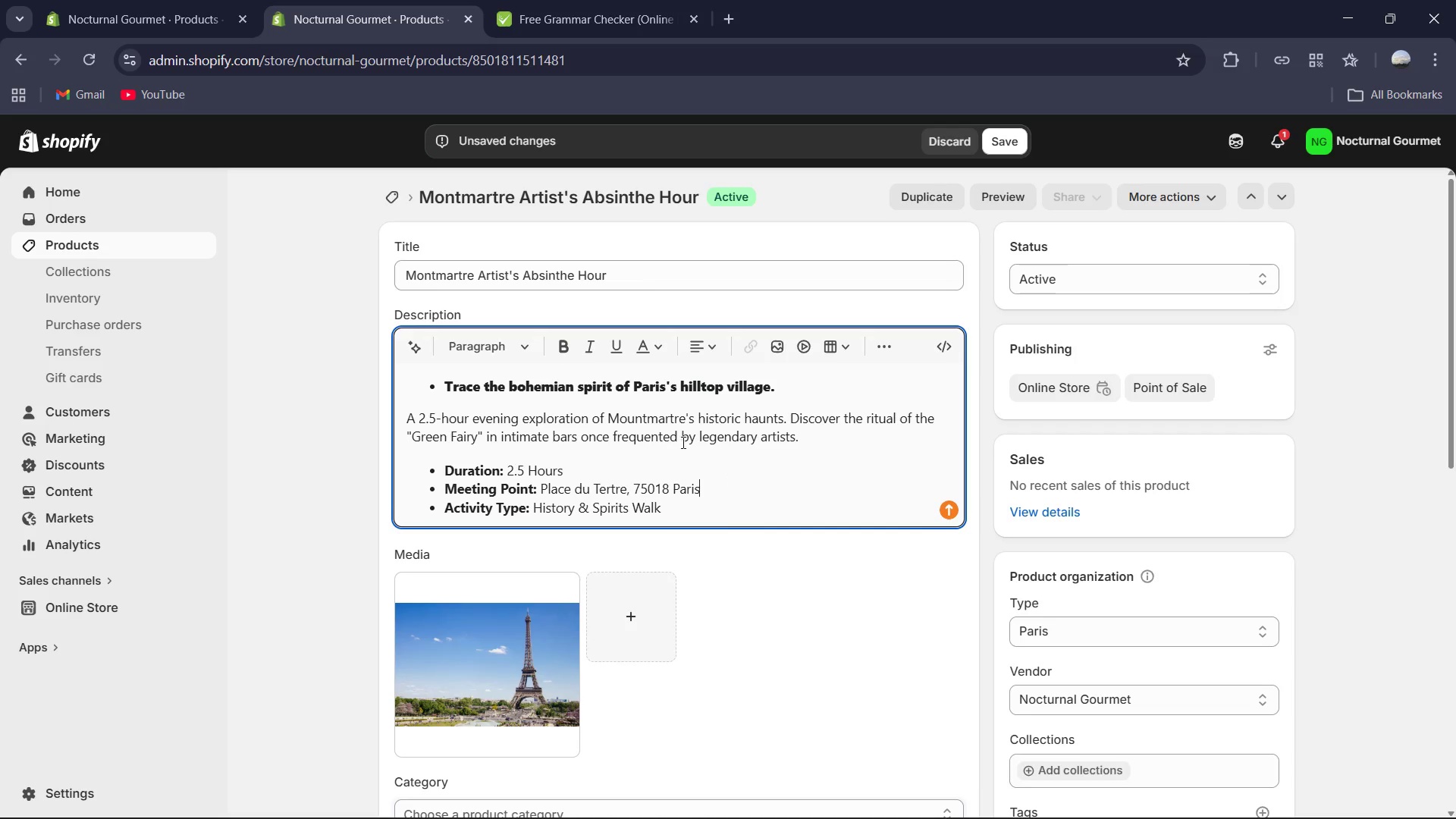 
scroll: coordinate [881, 500], scroll_direction: down, amount: 5.0
 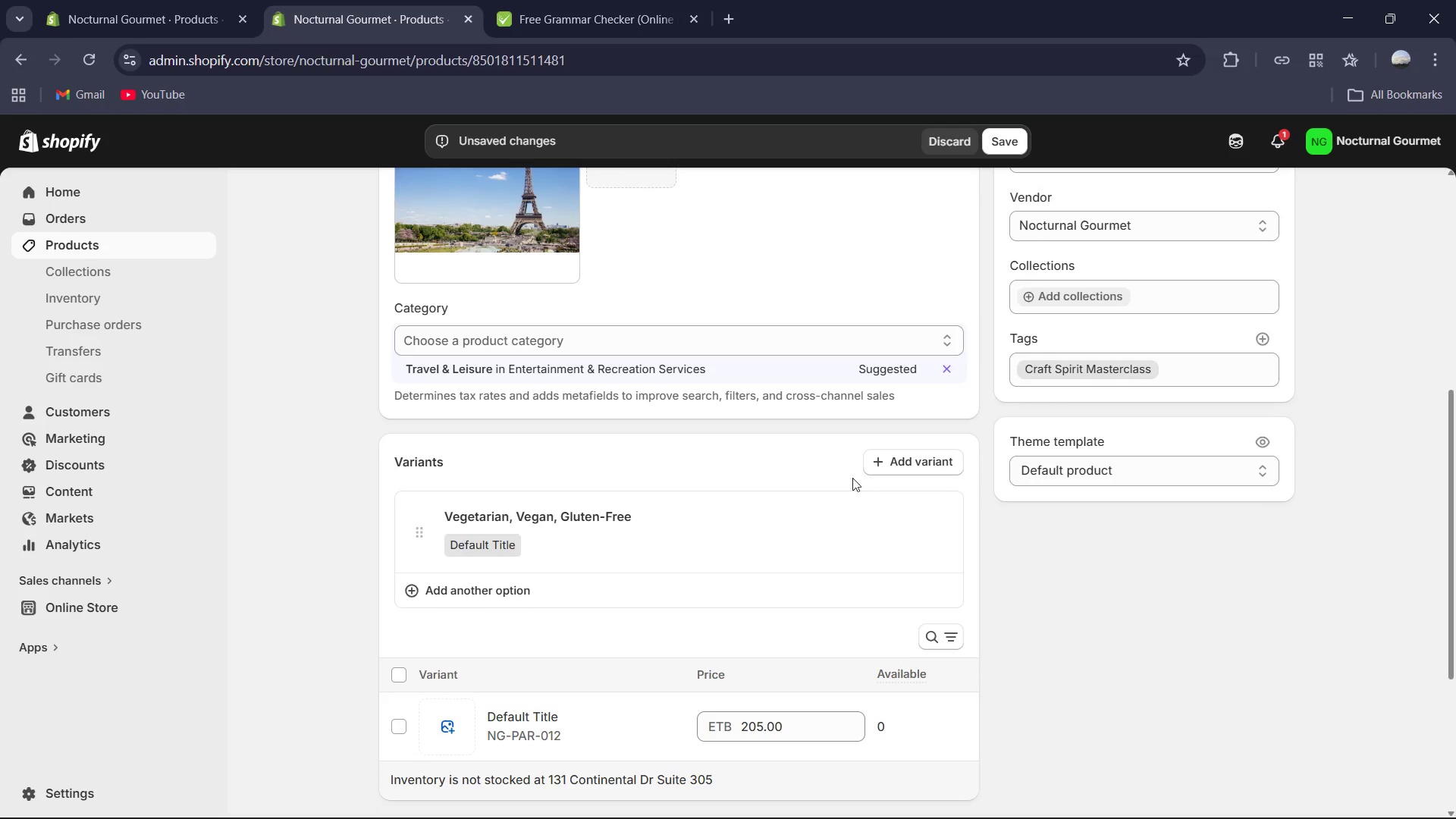 
scroll: coordinate [850, 475], scroll_direction: up, amount: 1.0
 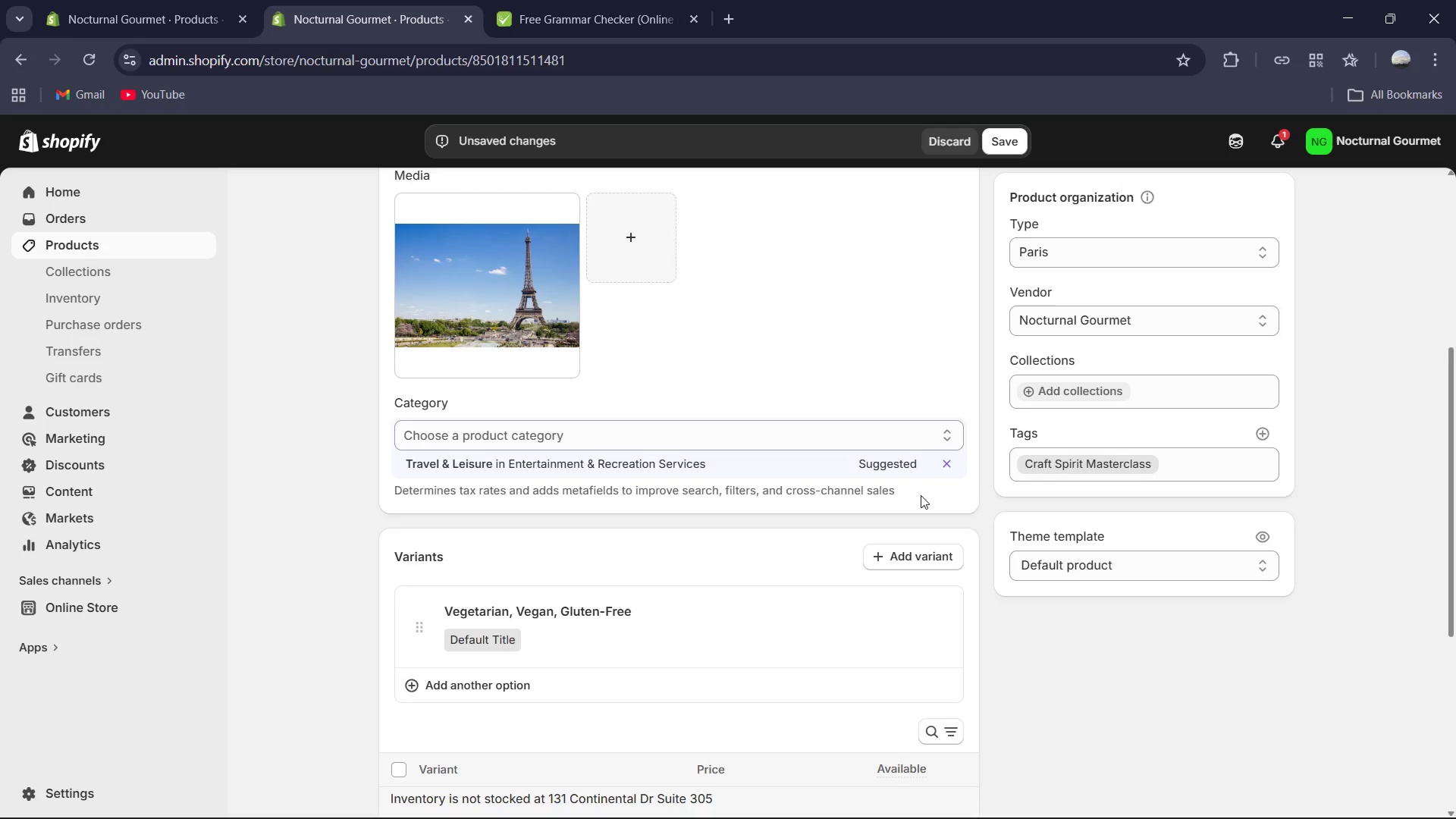 
scroll: coordinate [928, 578], scroll_direction: down, amount: 5.0
 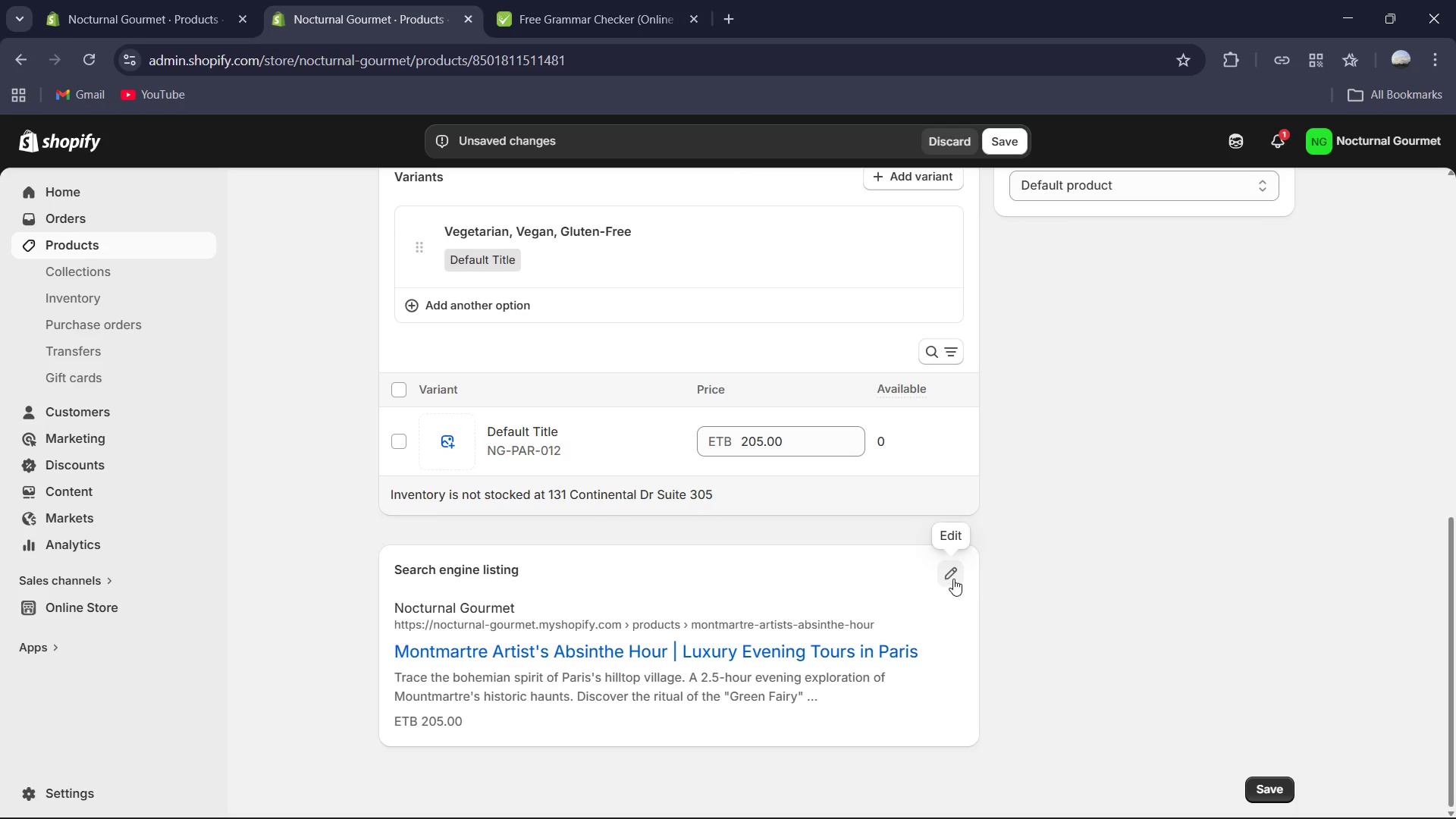 
left_click([953, 577])
 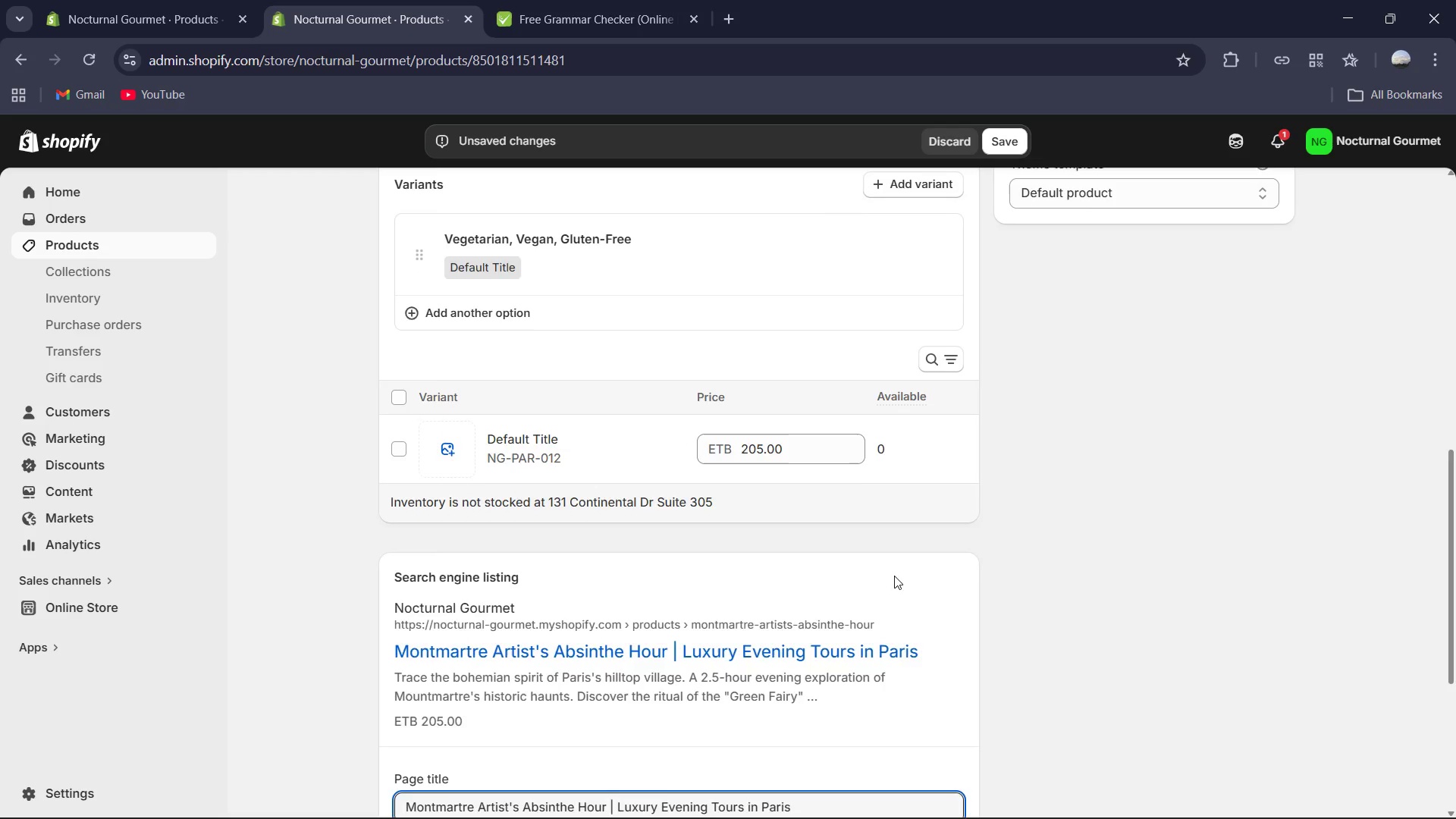 
scroll: coordinate [881, 579], scroll_direction: down, amount: 3.0
 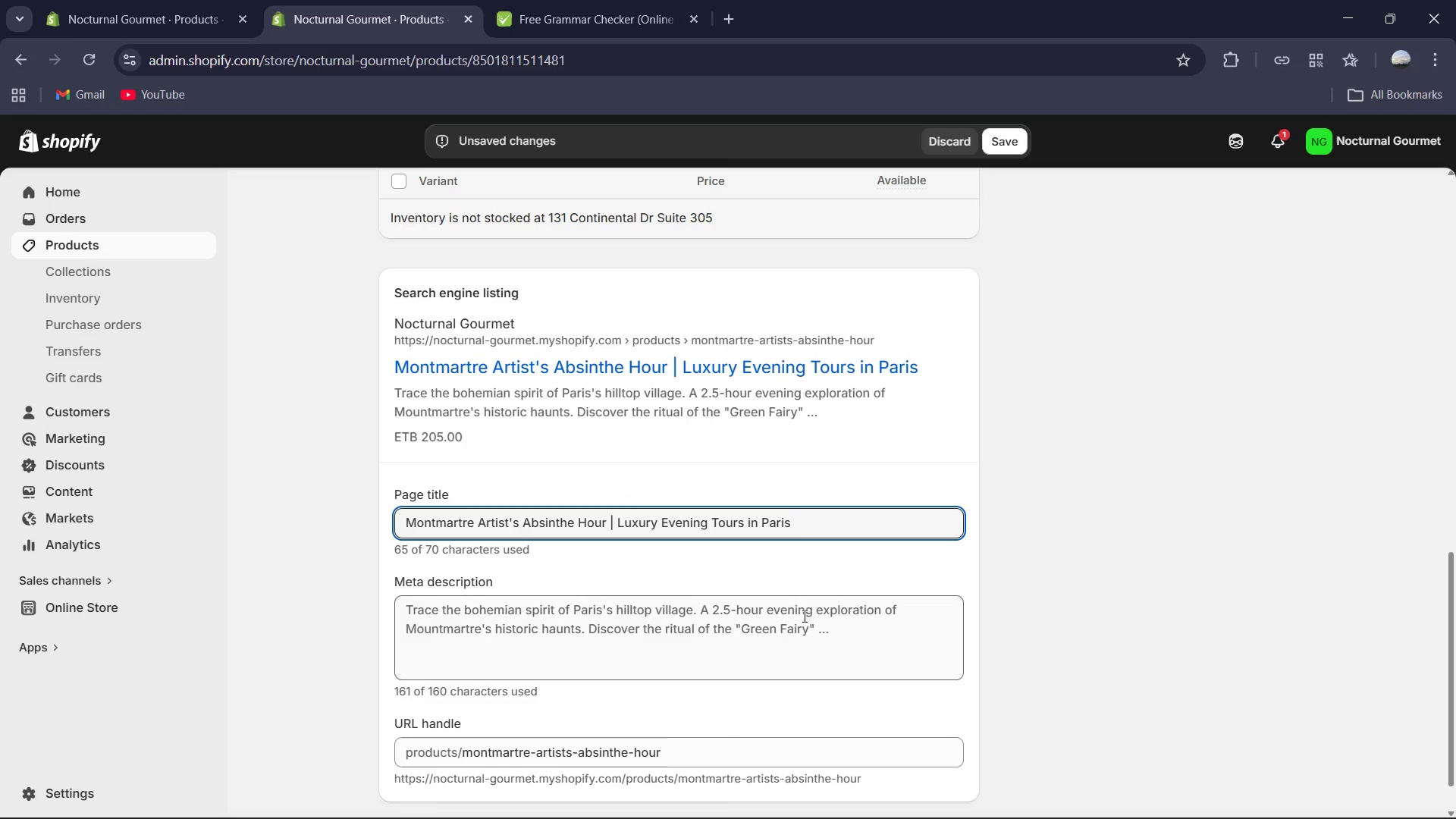 
left_click([805, 617])
 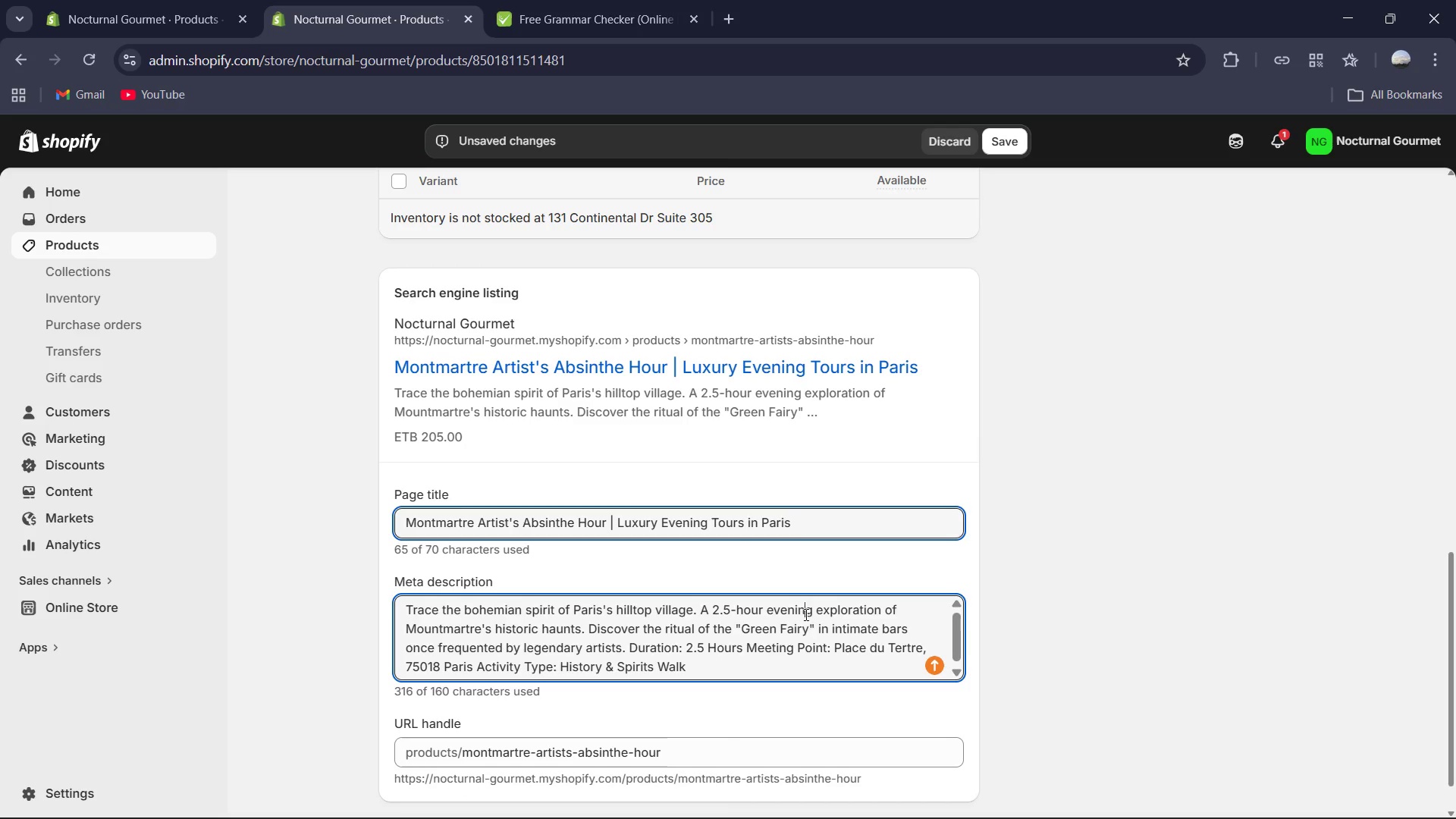 
key(Control+A)
 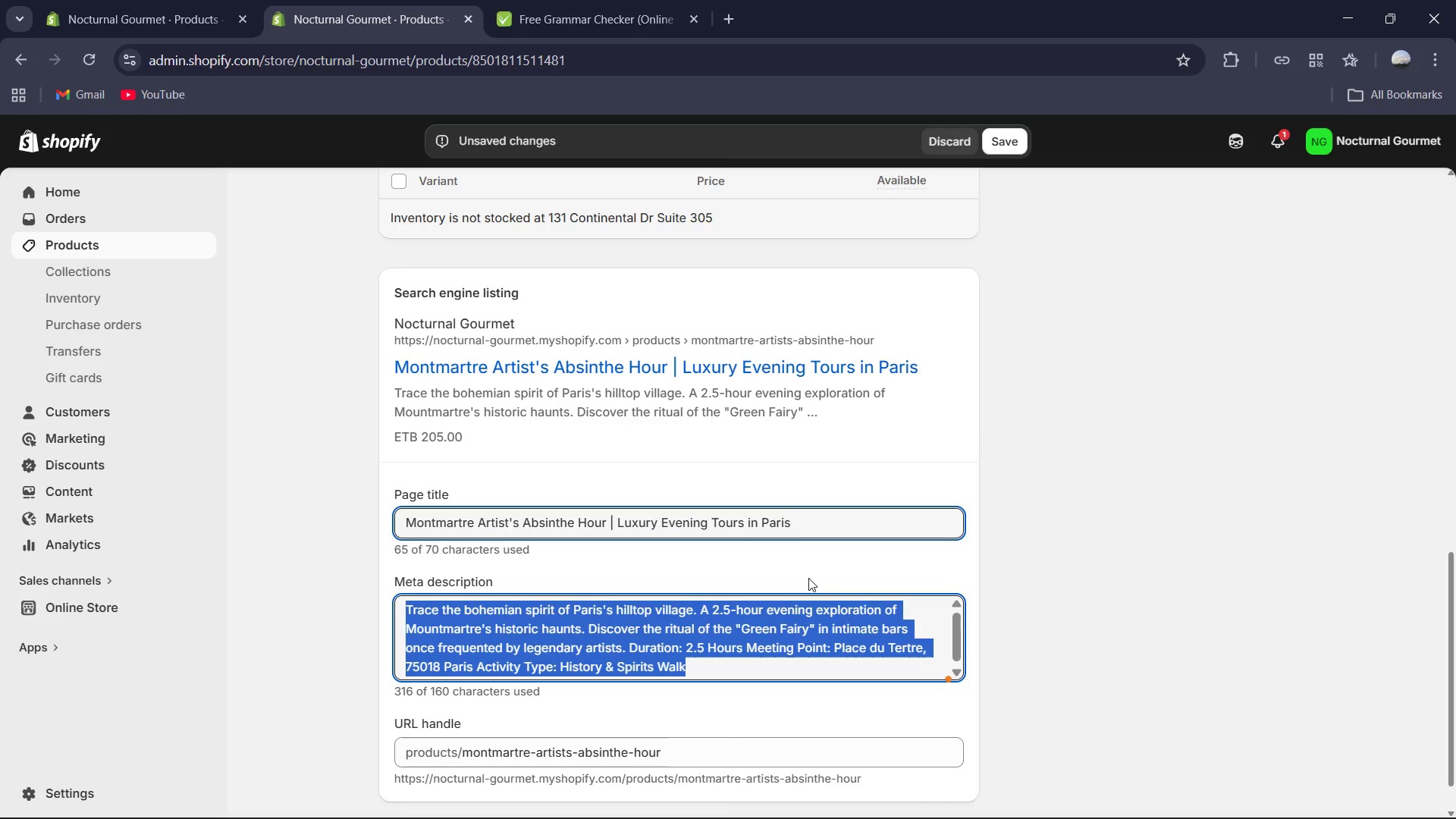 
type(Explore the bohema)
key(Backspace)
type(ian history of Montmare )
key(Backspace)
key(Backspace)
key(Backspace)
type(rtre)
 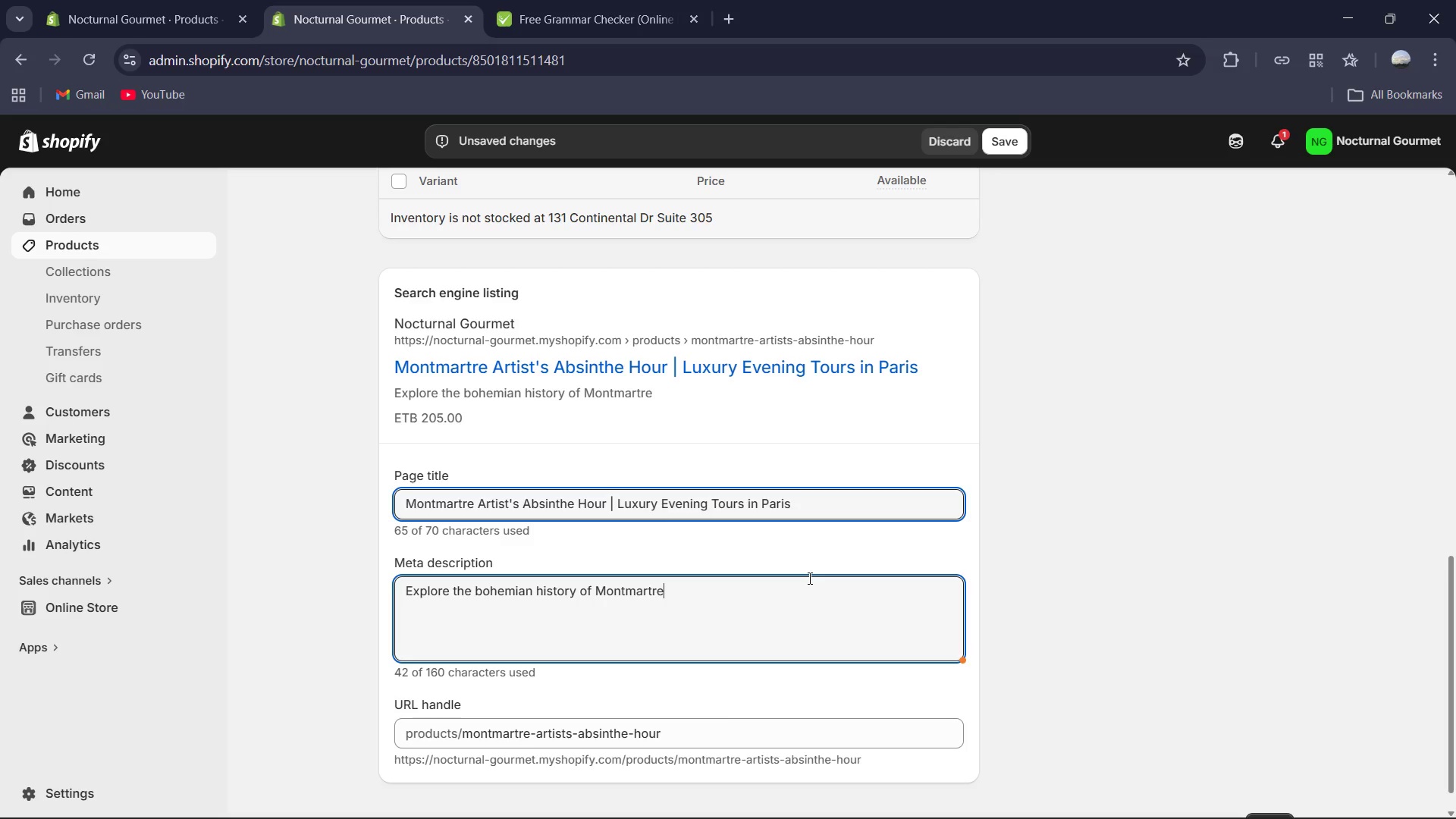 
key(Backspace)
key(Backspace)
key(Backspace)
key(Backspace)
type(rtre [NumLock][NumLock])
key(Backspace)
type(. A )
 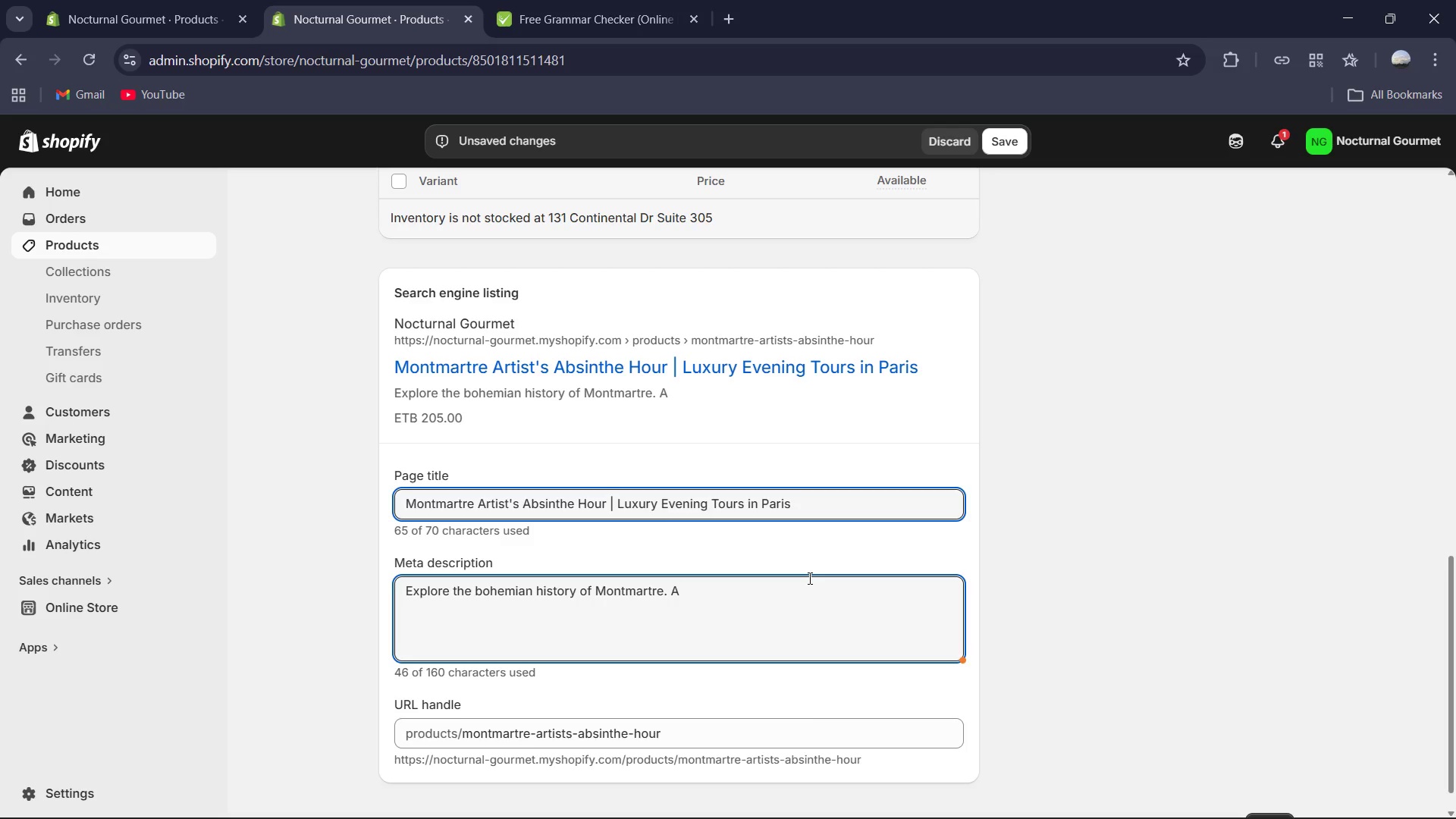 
 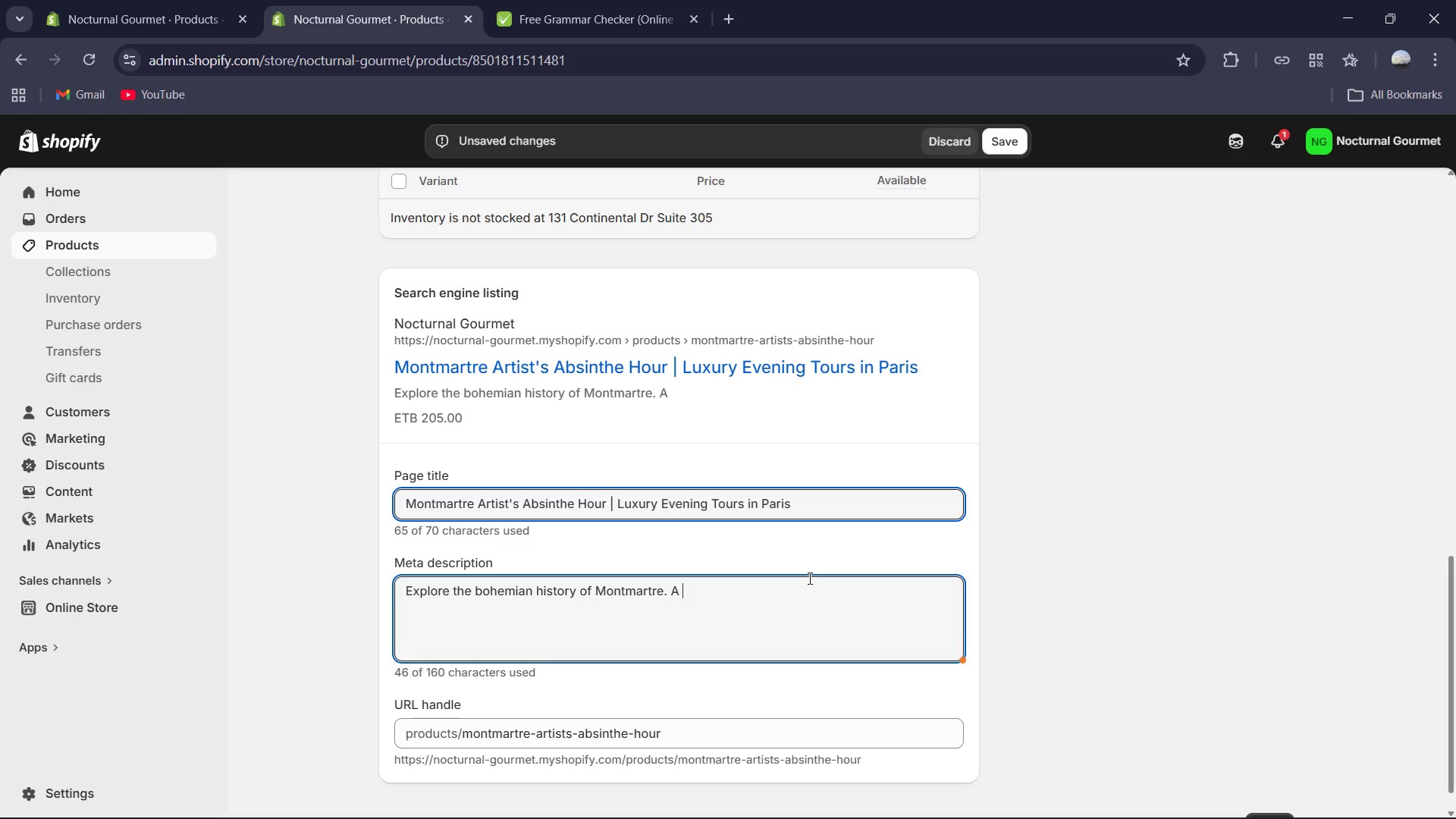 
key(ArrowDown)
 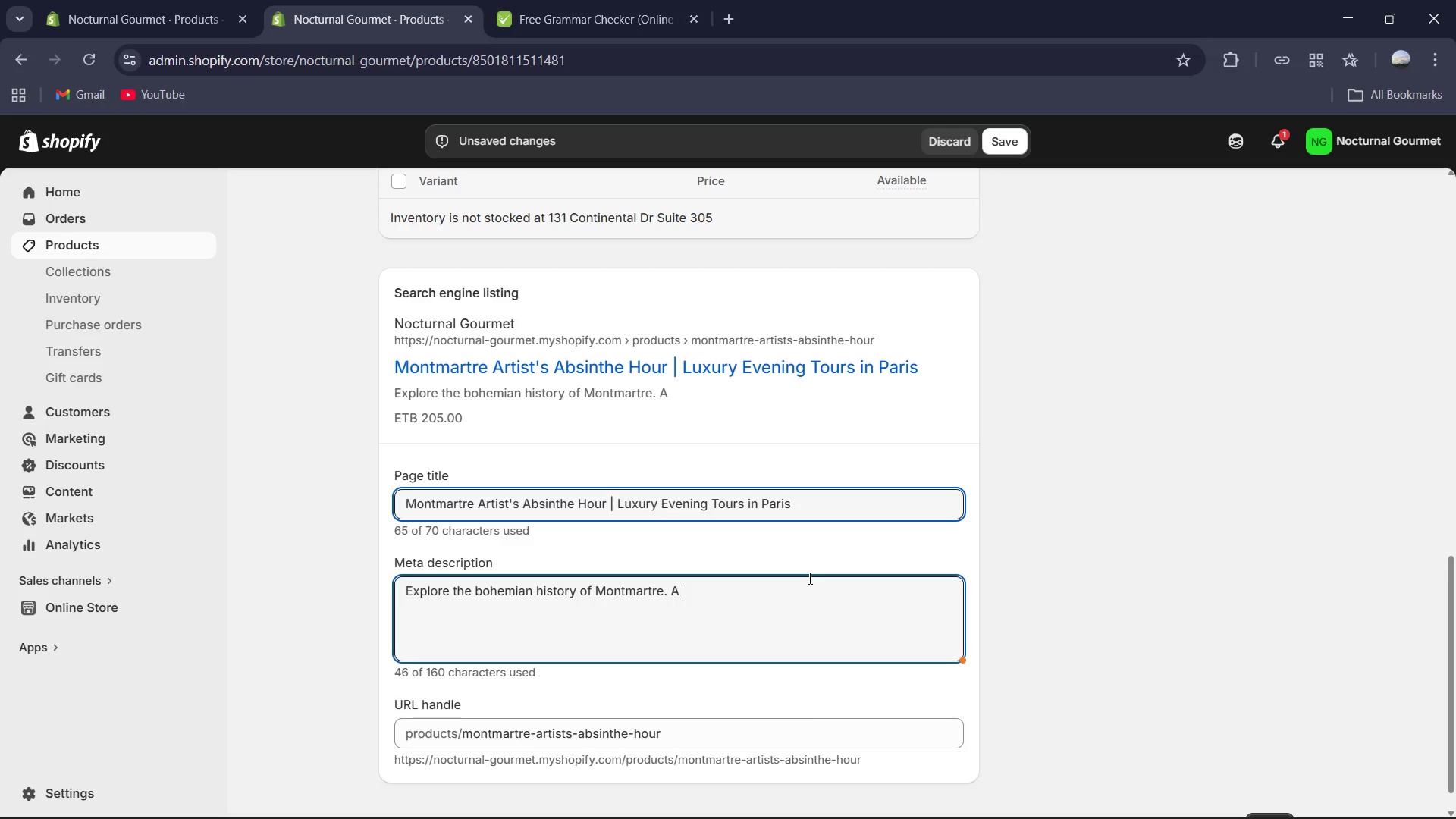 
type([Delete][BrightnessDown][NumLock][NumLock]2.5-hour luxury spirits walk featuring the ;e)
key(Backspace)
key(Backspace)
type(ke)
key(Backspace)
key(Backspace)
type(legen)
 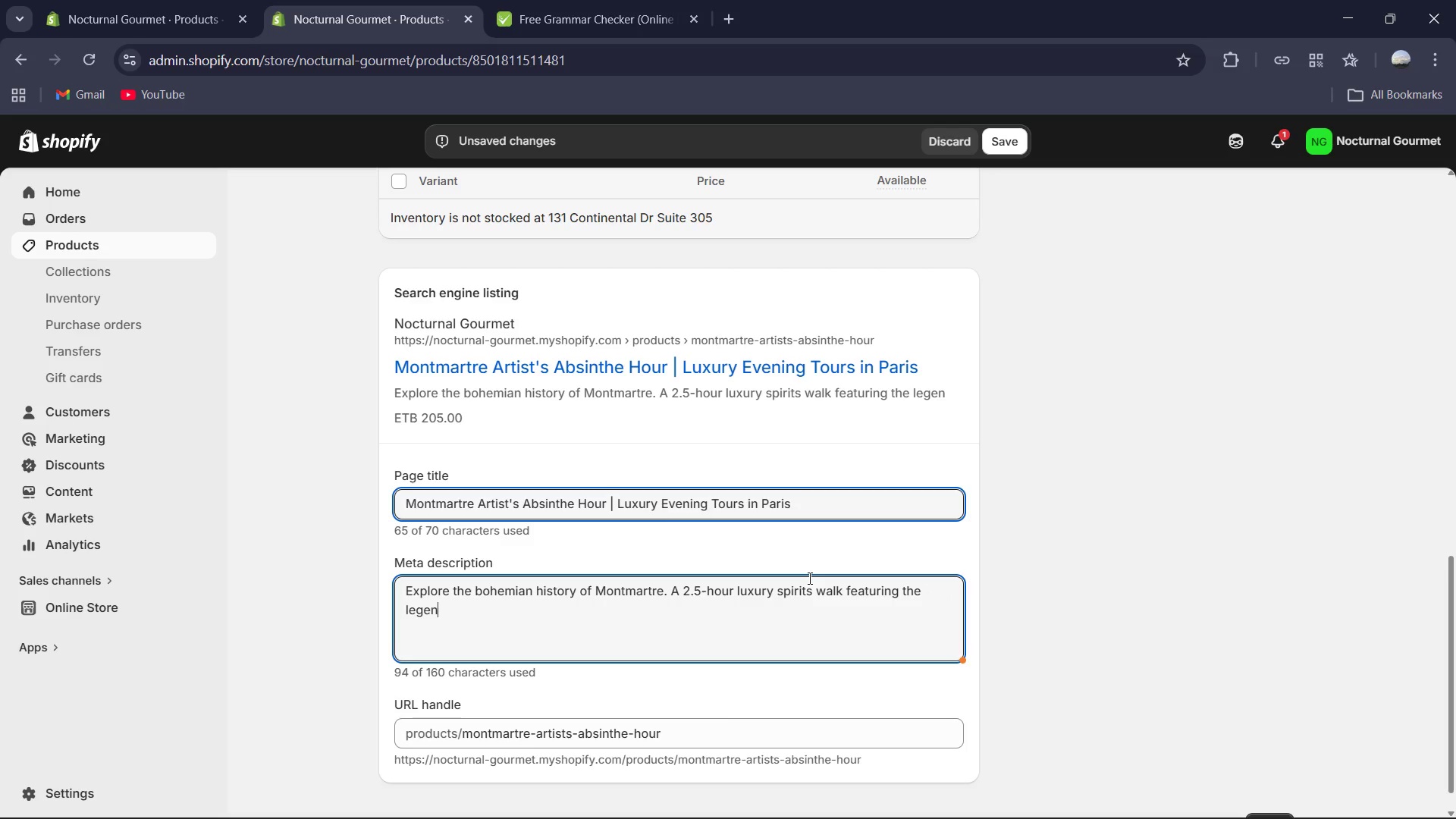 
type(dary)
 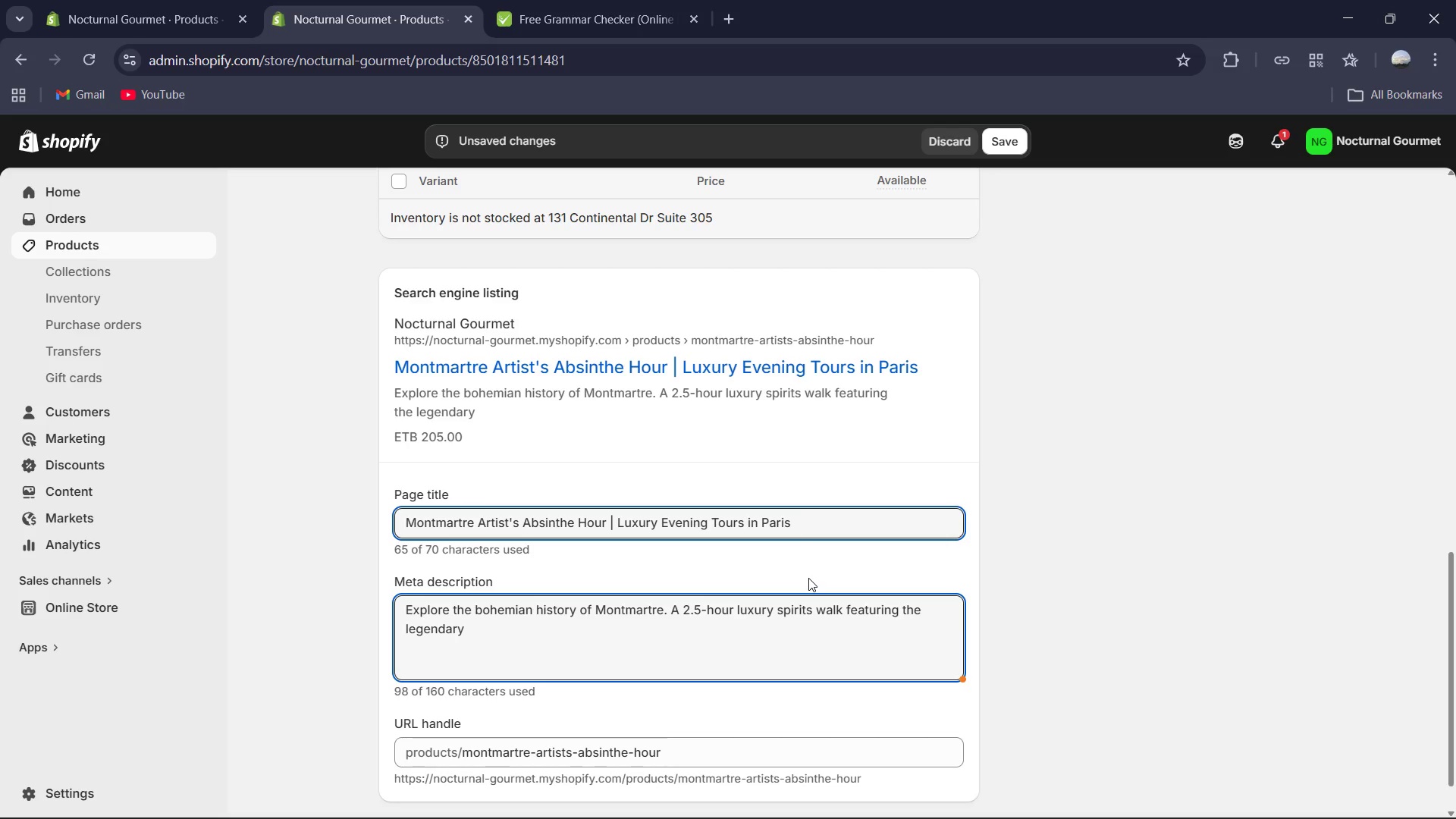 
type( absinthe rituals of Paris. )
 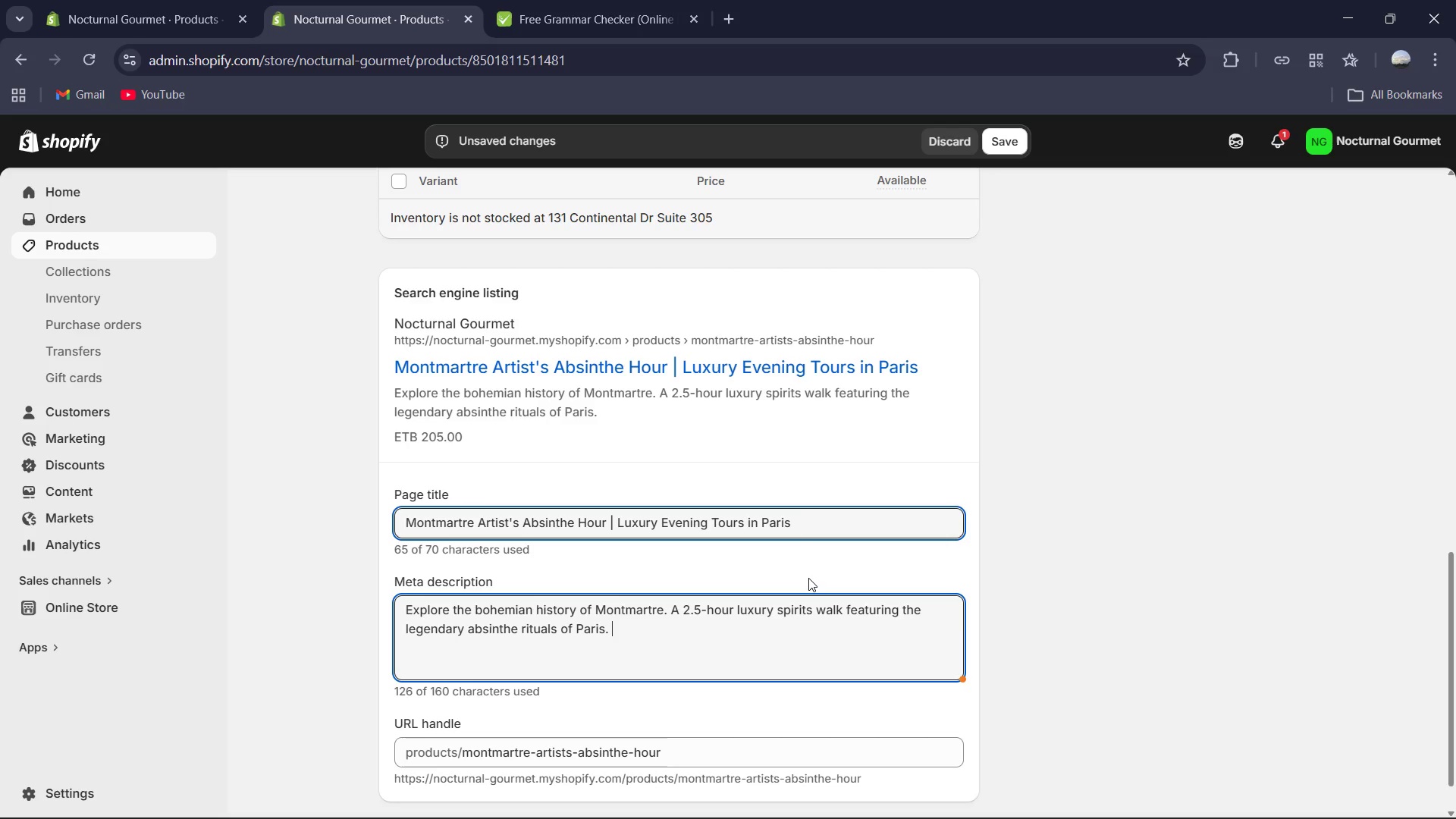 
key(Control+A)
 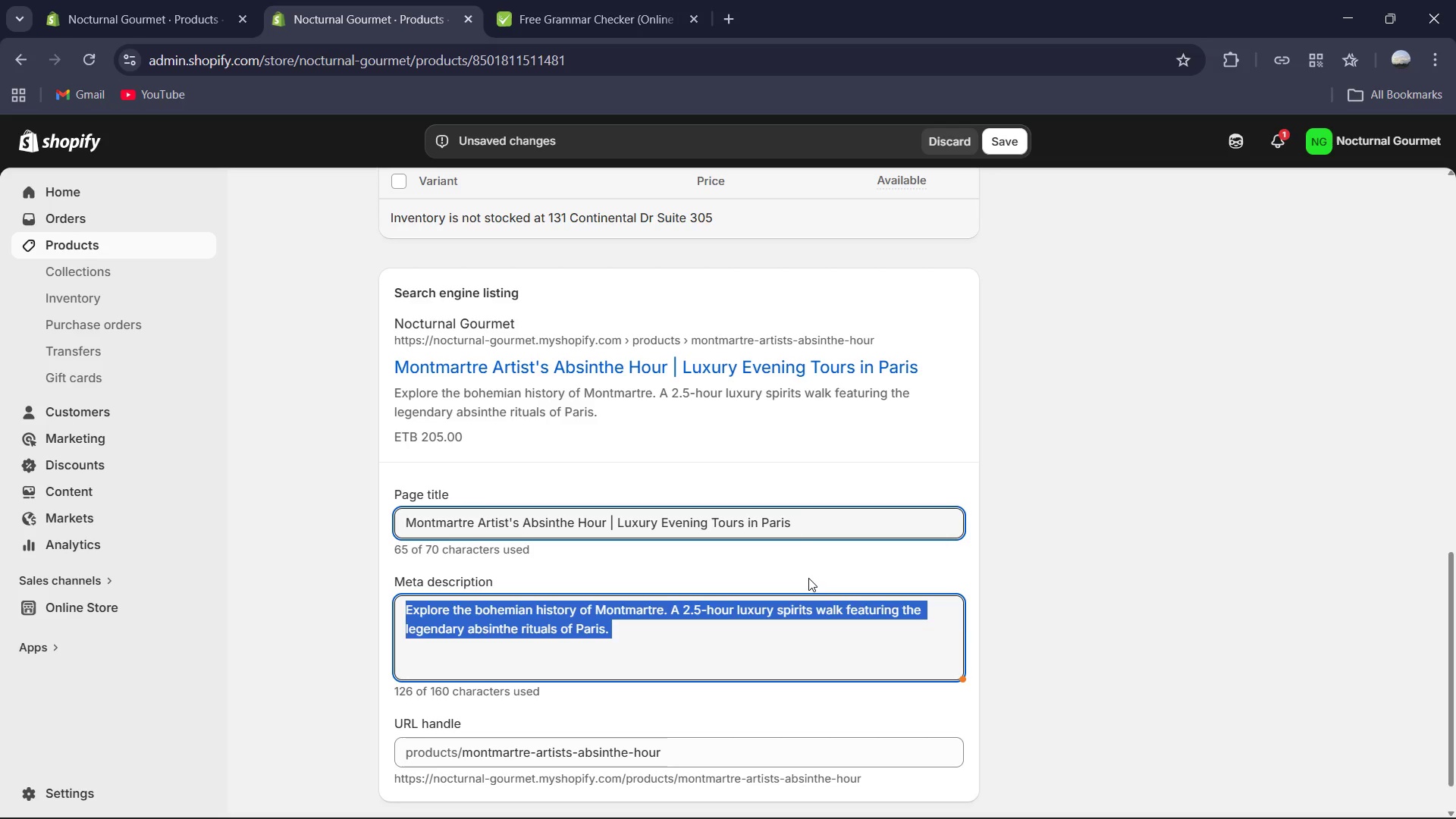 
key(Control+C)
 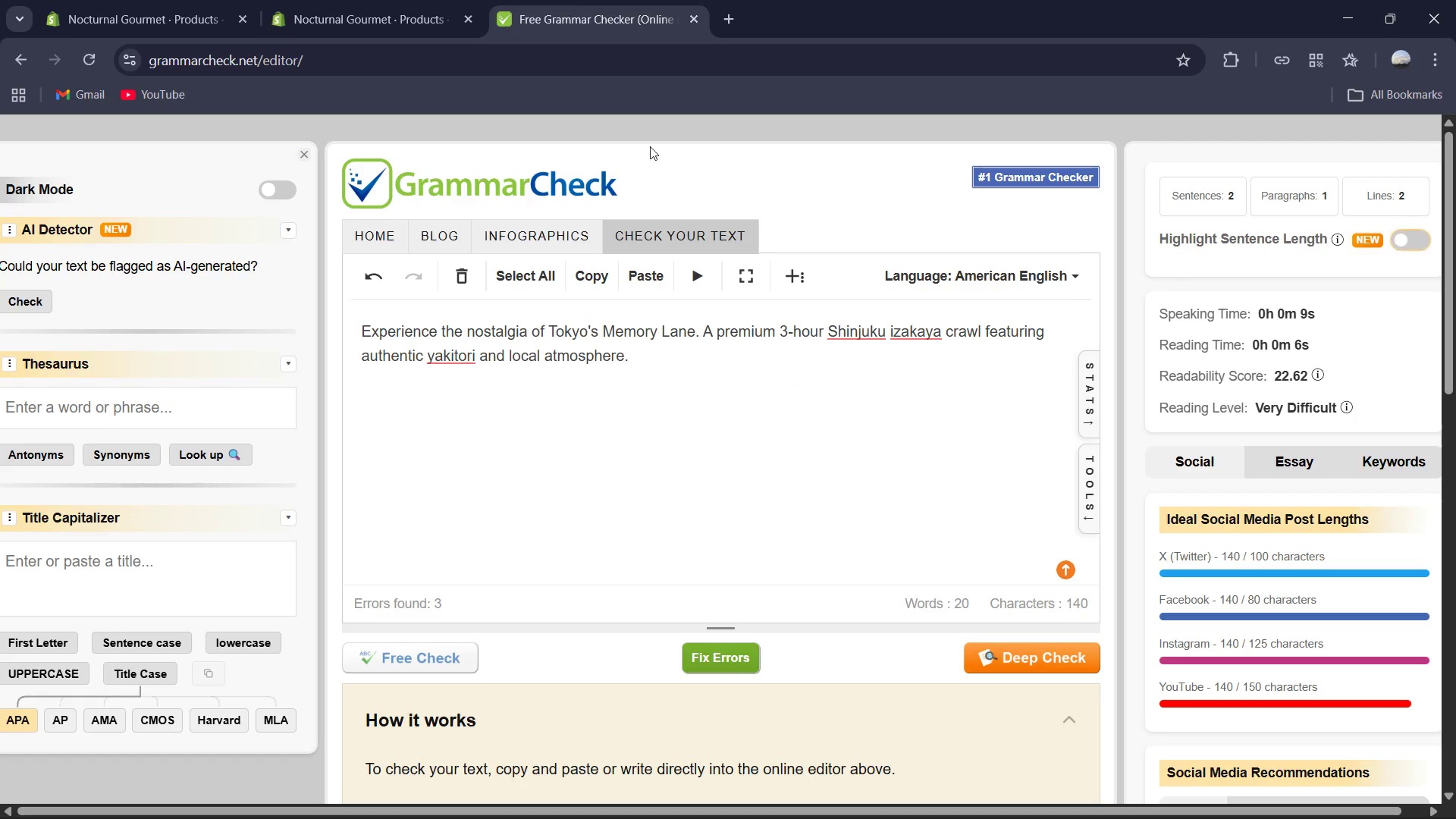 
left_click([750, 388])
 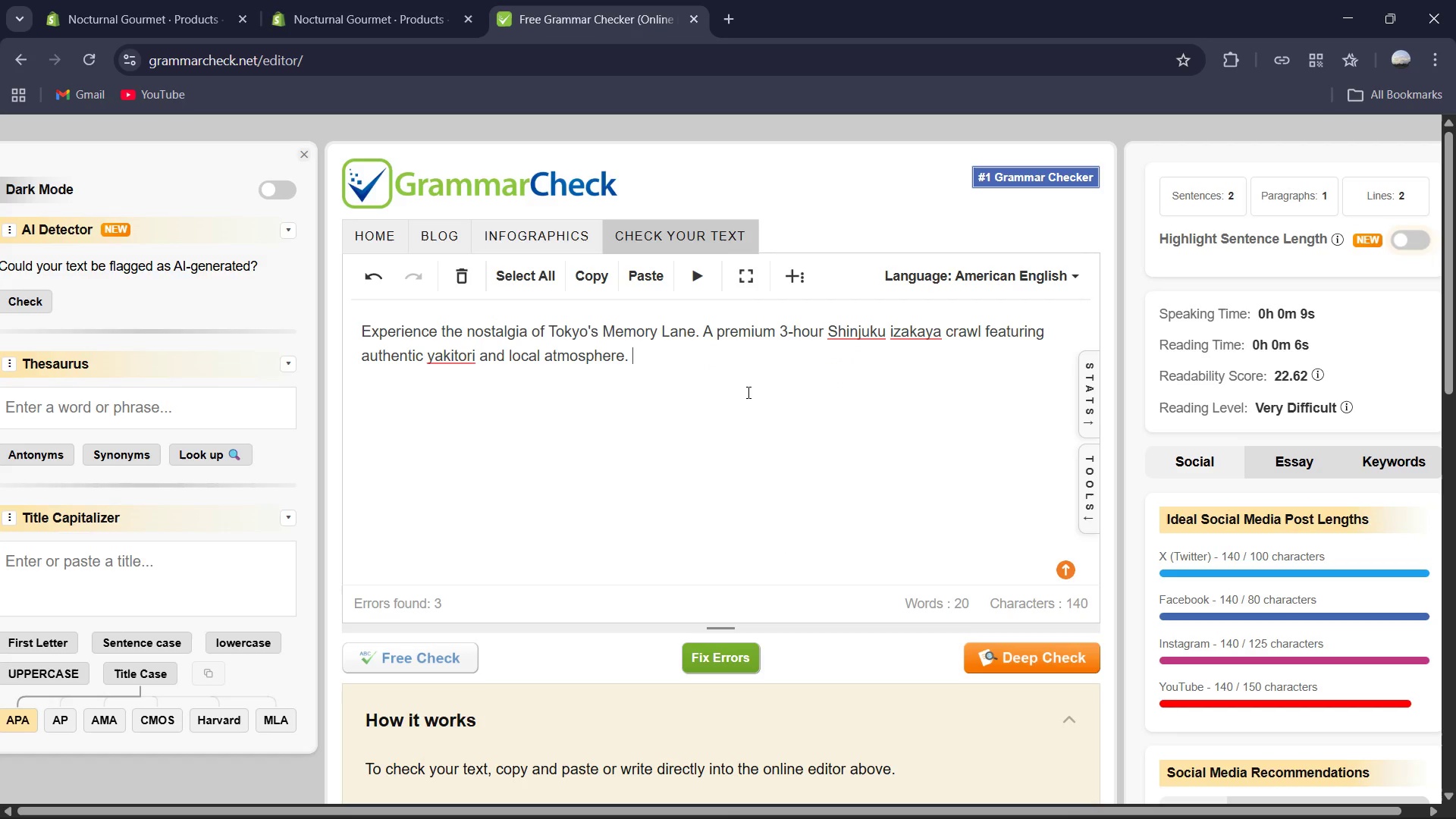 
key(Control+A)
 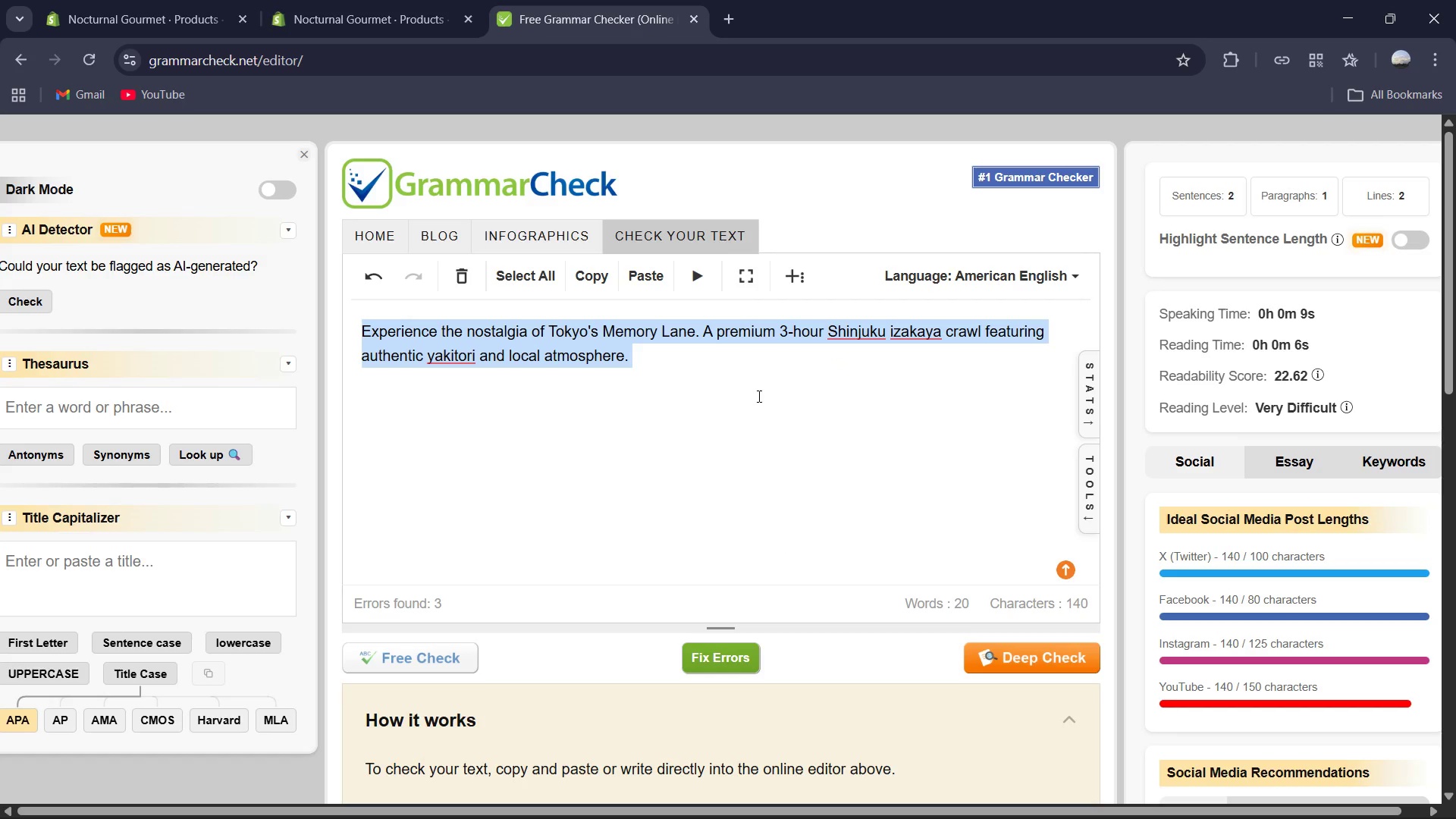 
key(Control+V)
 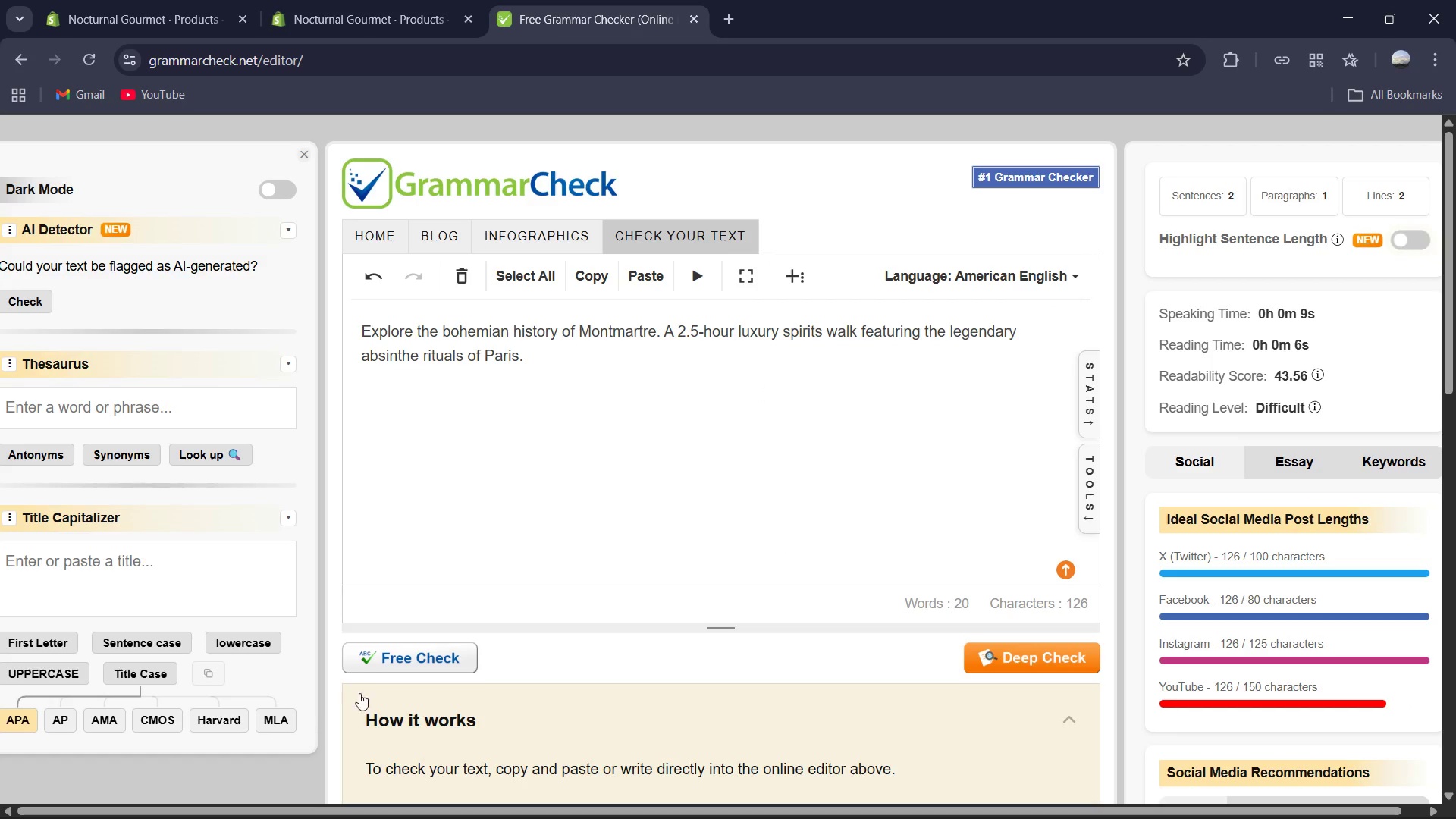 
left_click([390, 661])
 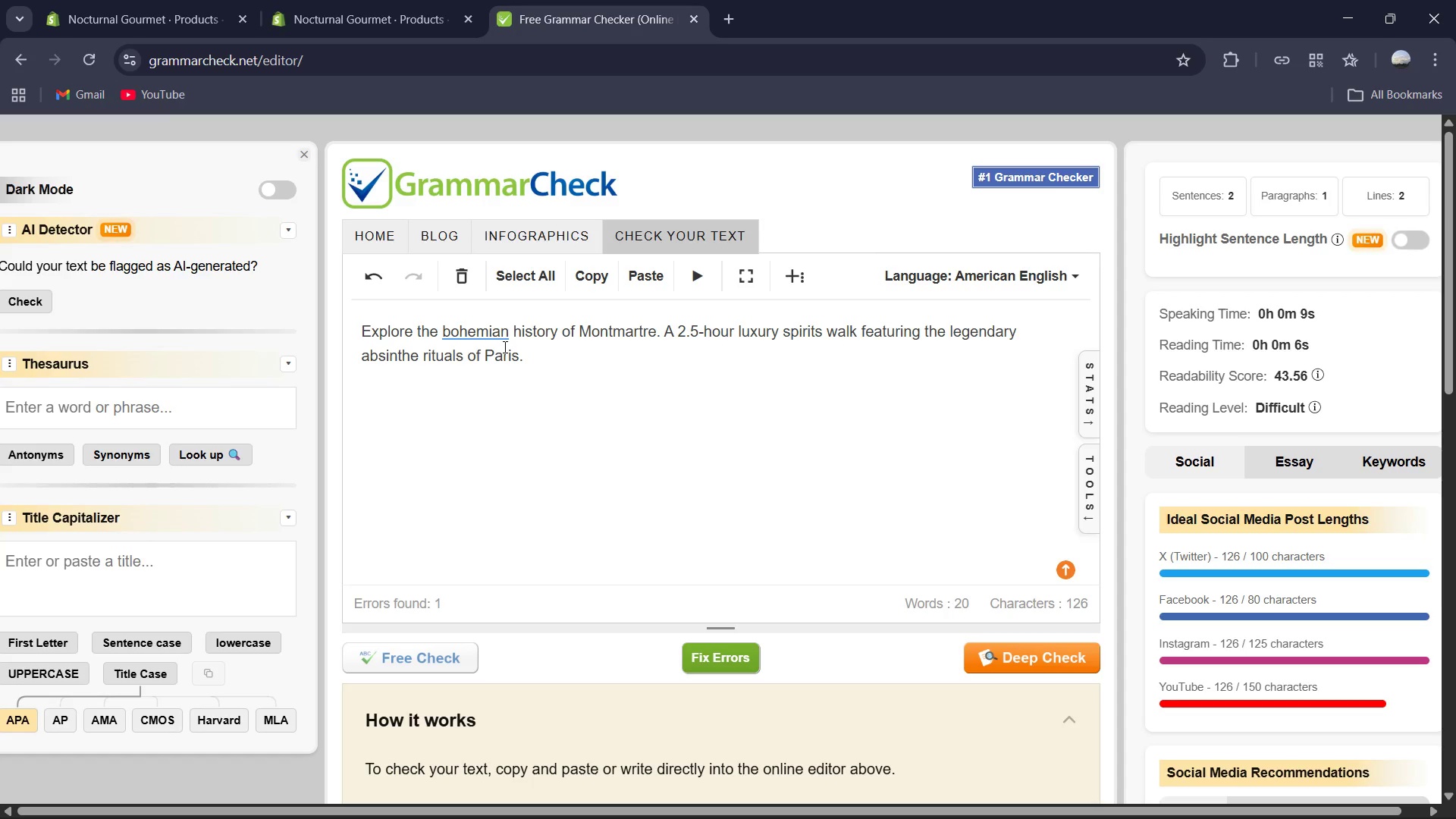 
wait(19.37)
 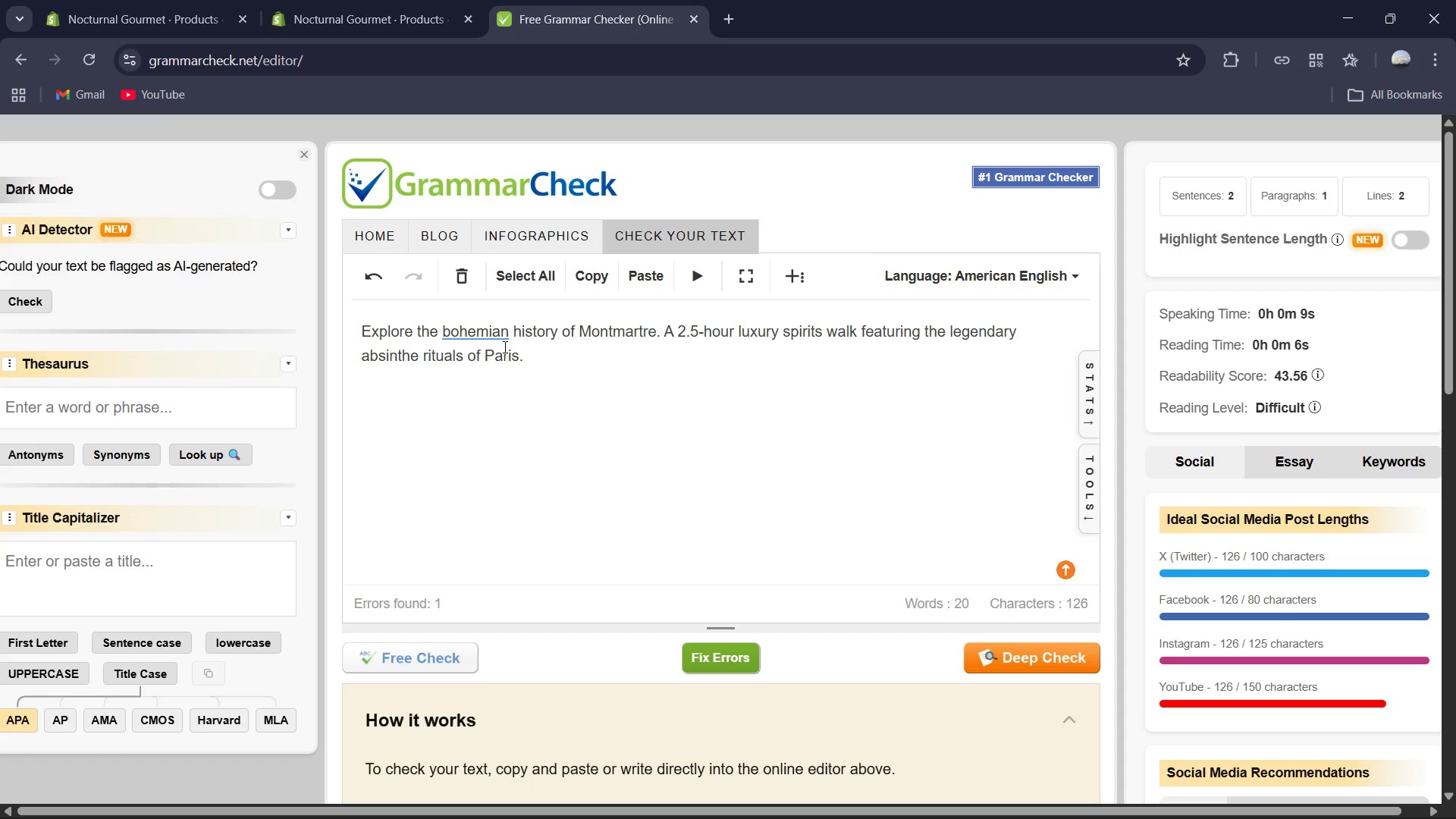 
mouse_move([516, 340])
 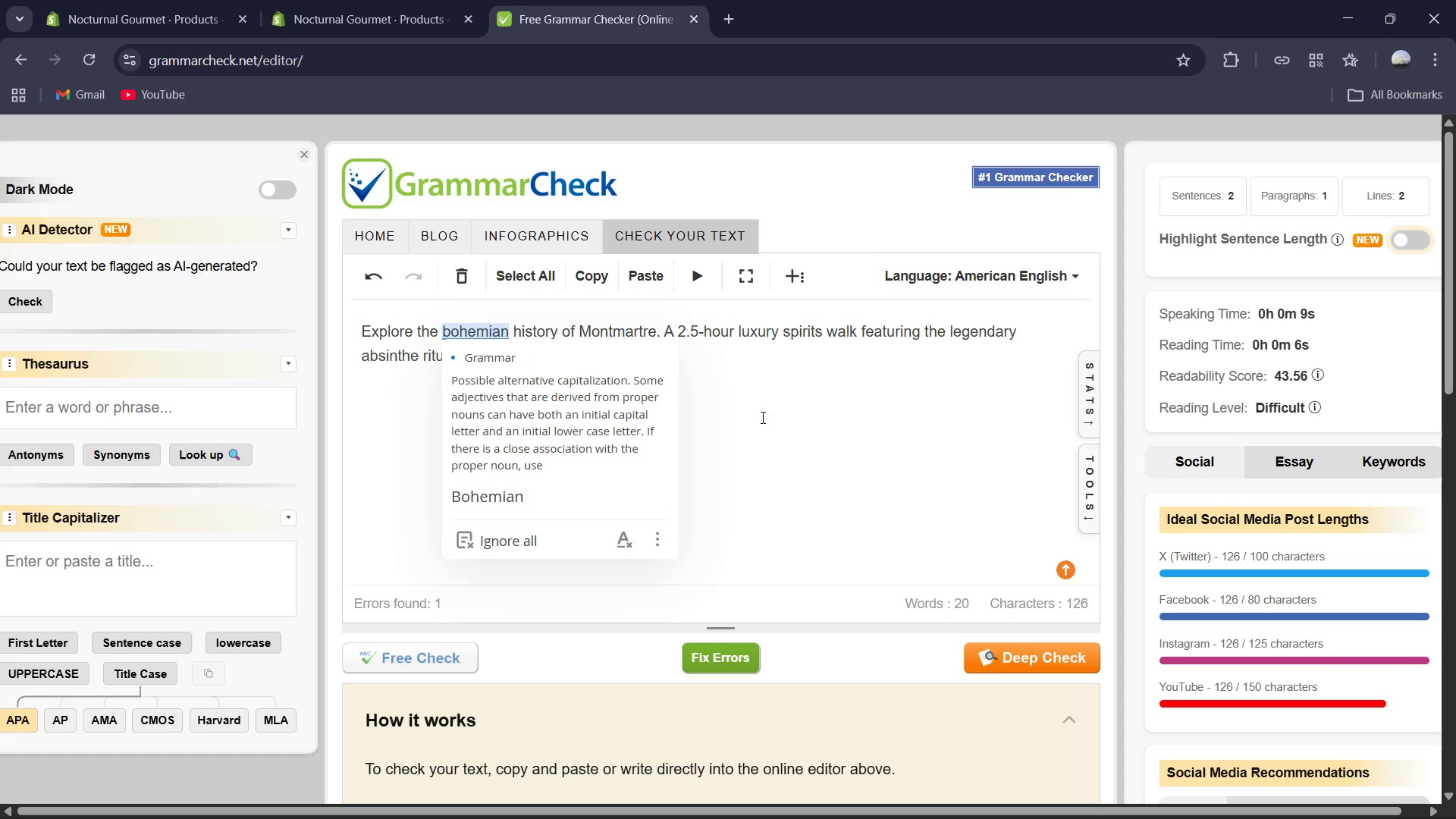 
left_click([764, 416])
 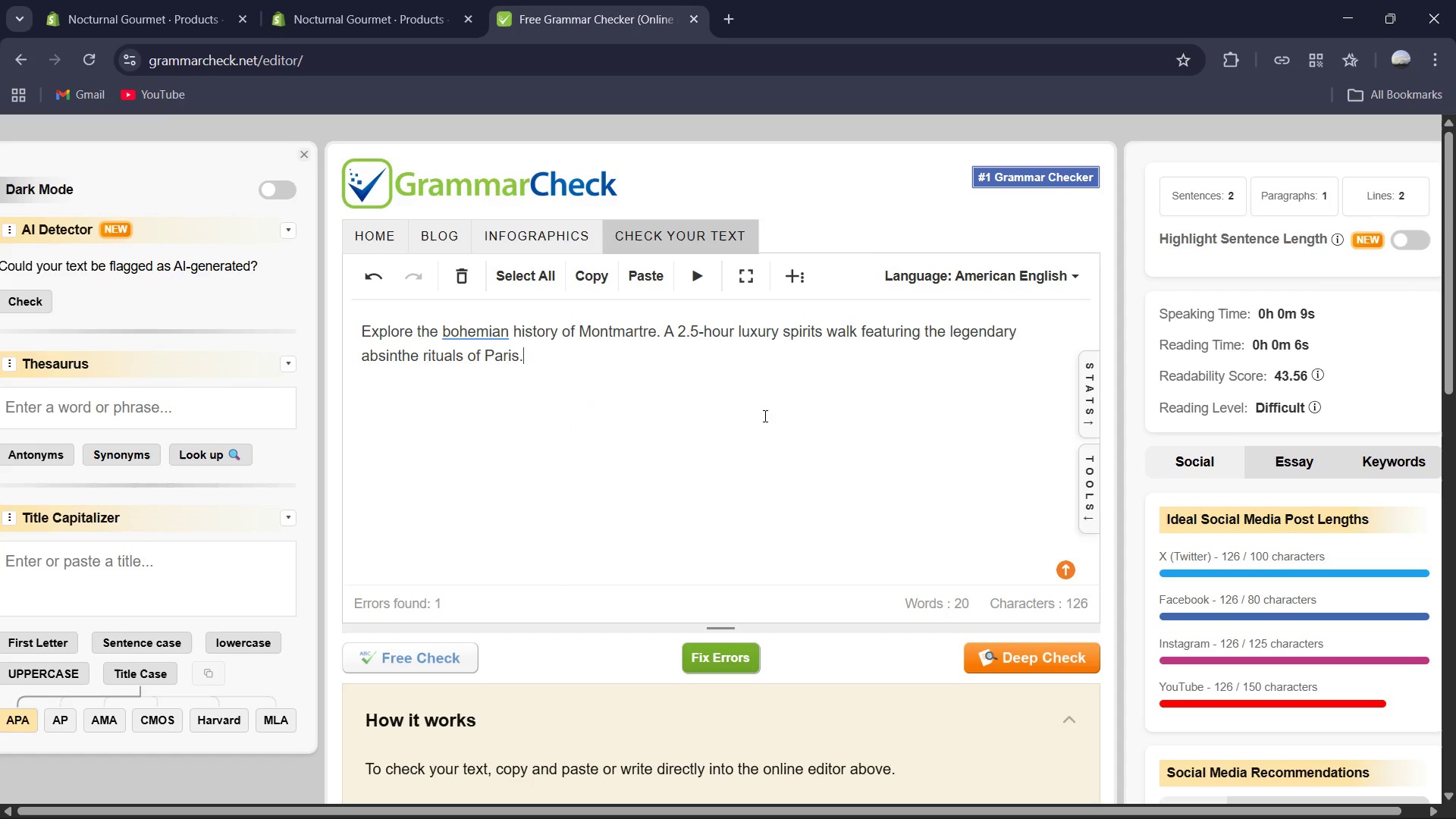 
key(Control+A)
 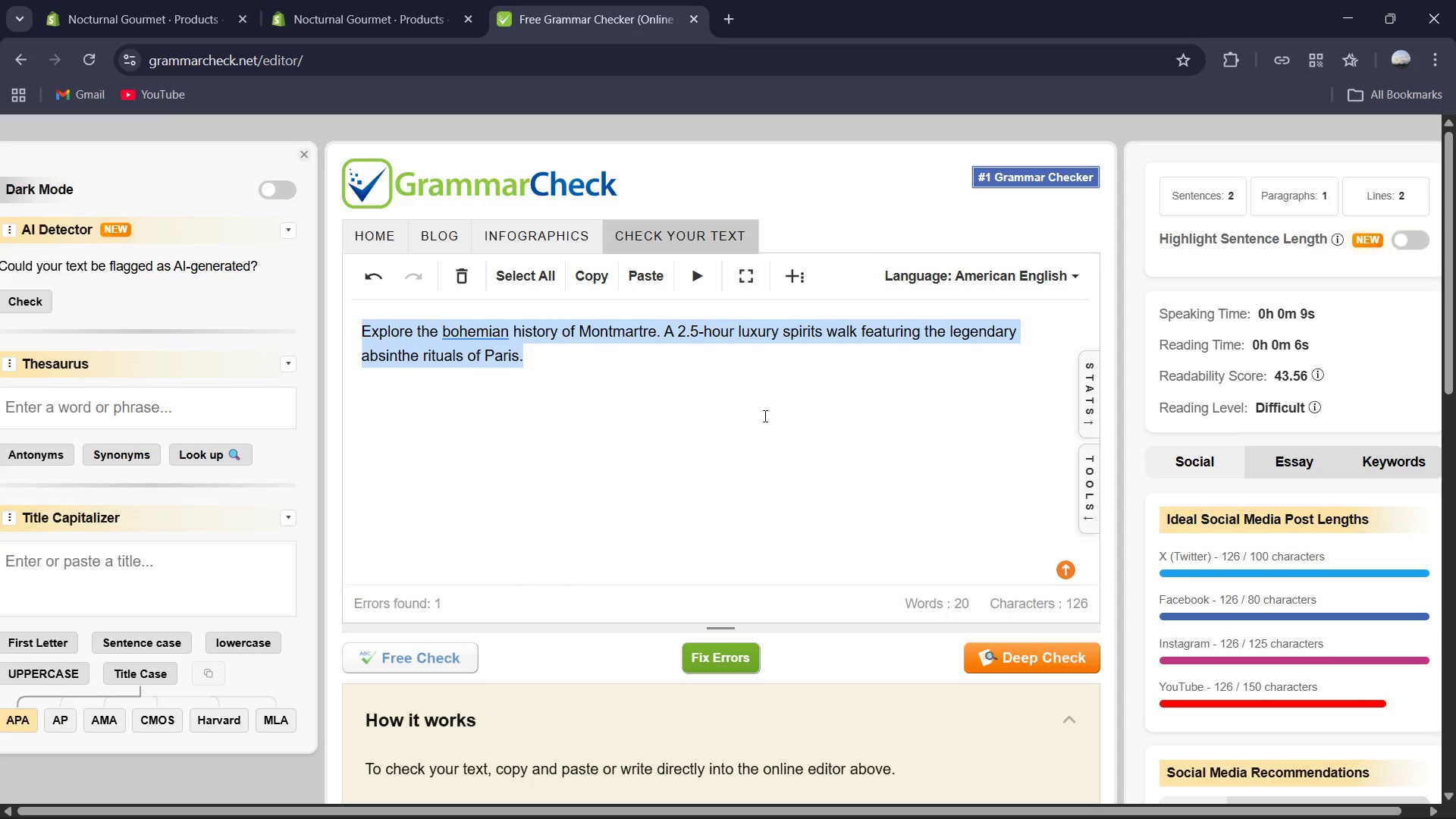 
key(Control+C)
 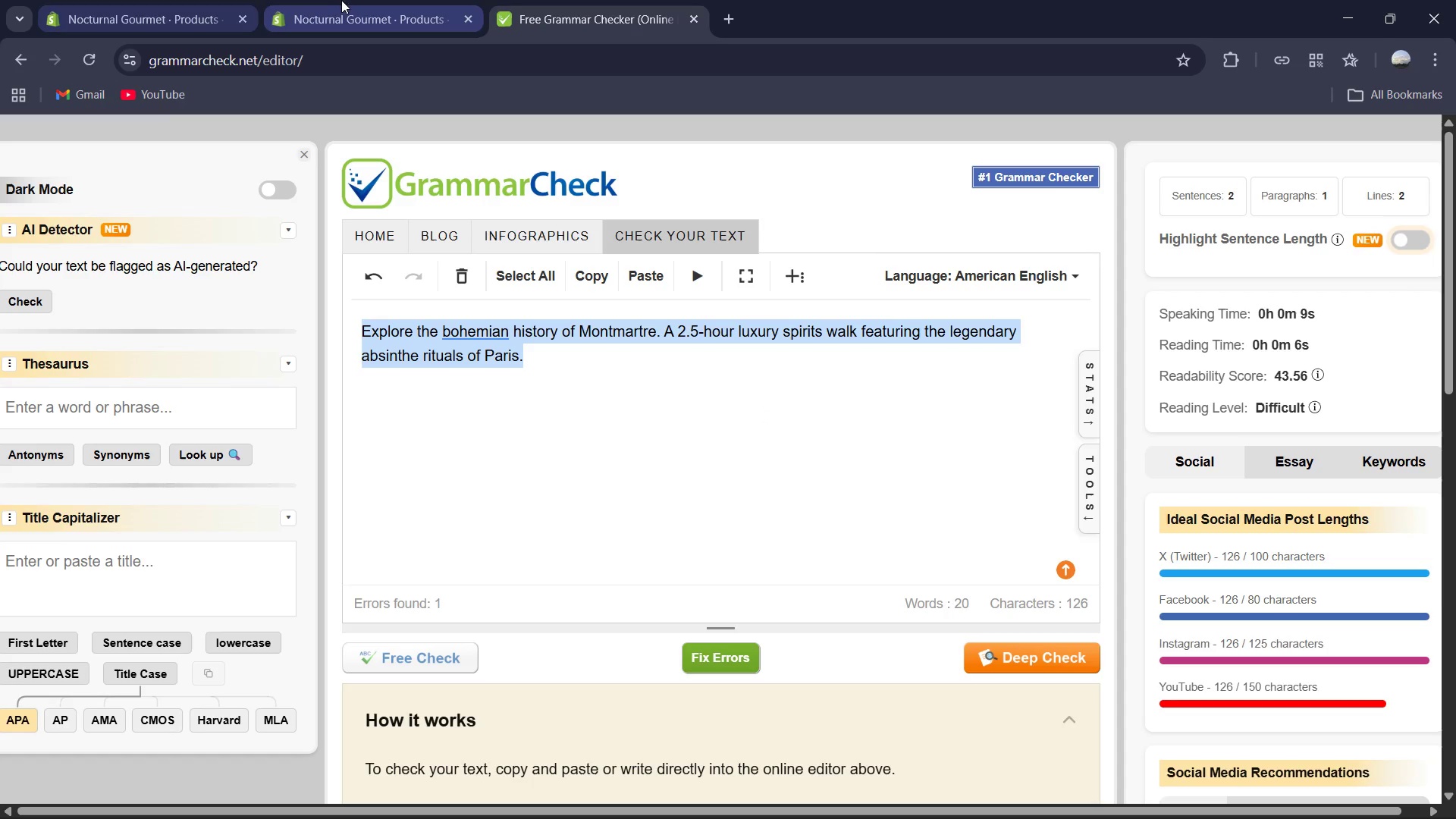 
left_click([346, 0])
 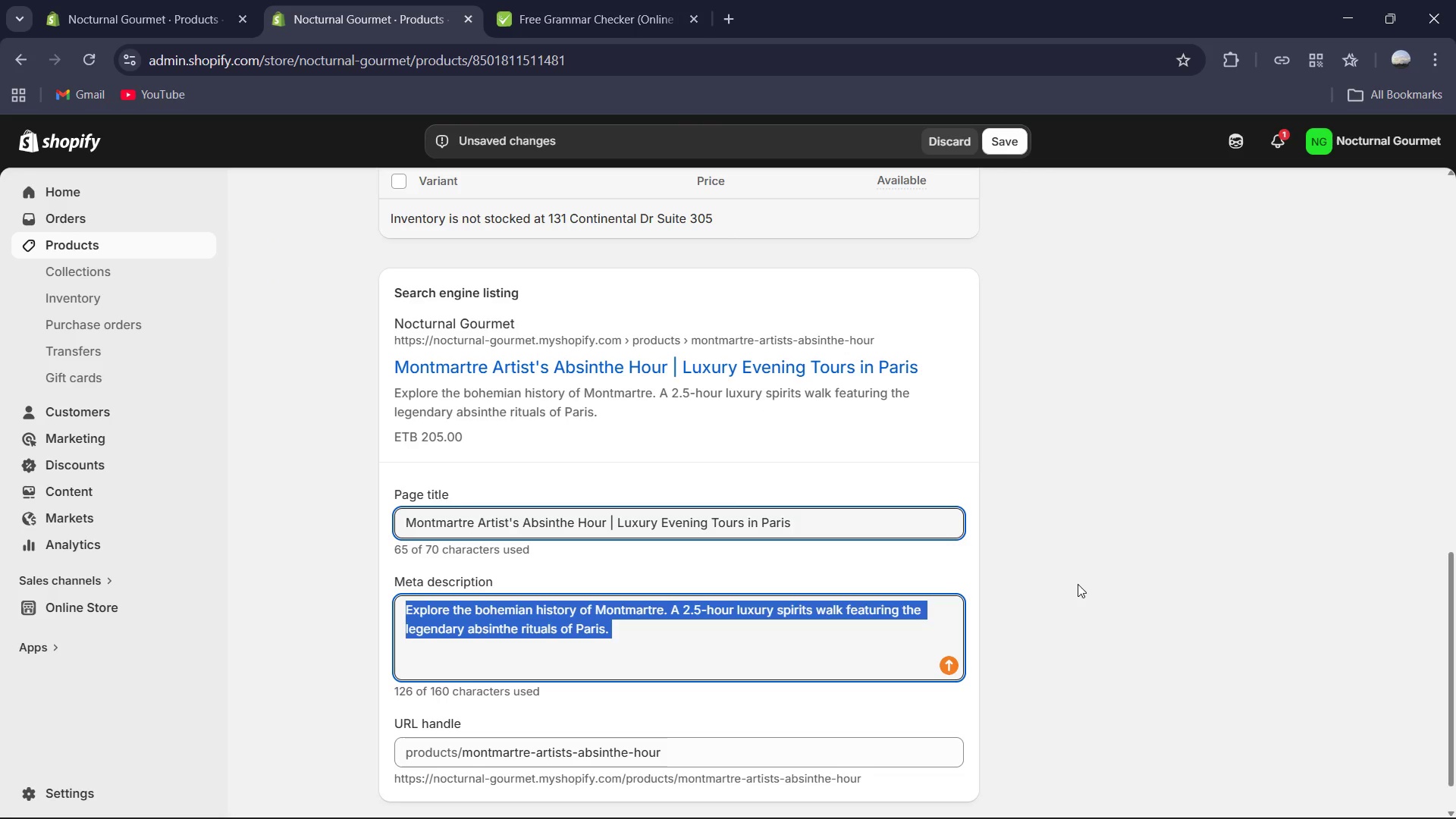 
left_click_drag(start_coordinate=[1155, 485], to_coordinate=[1150, 502])
 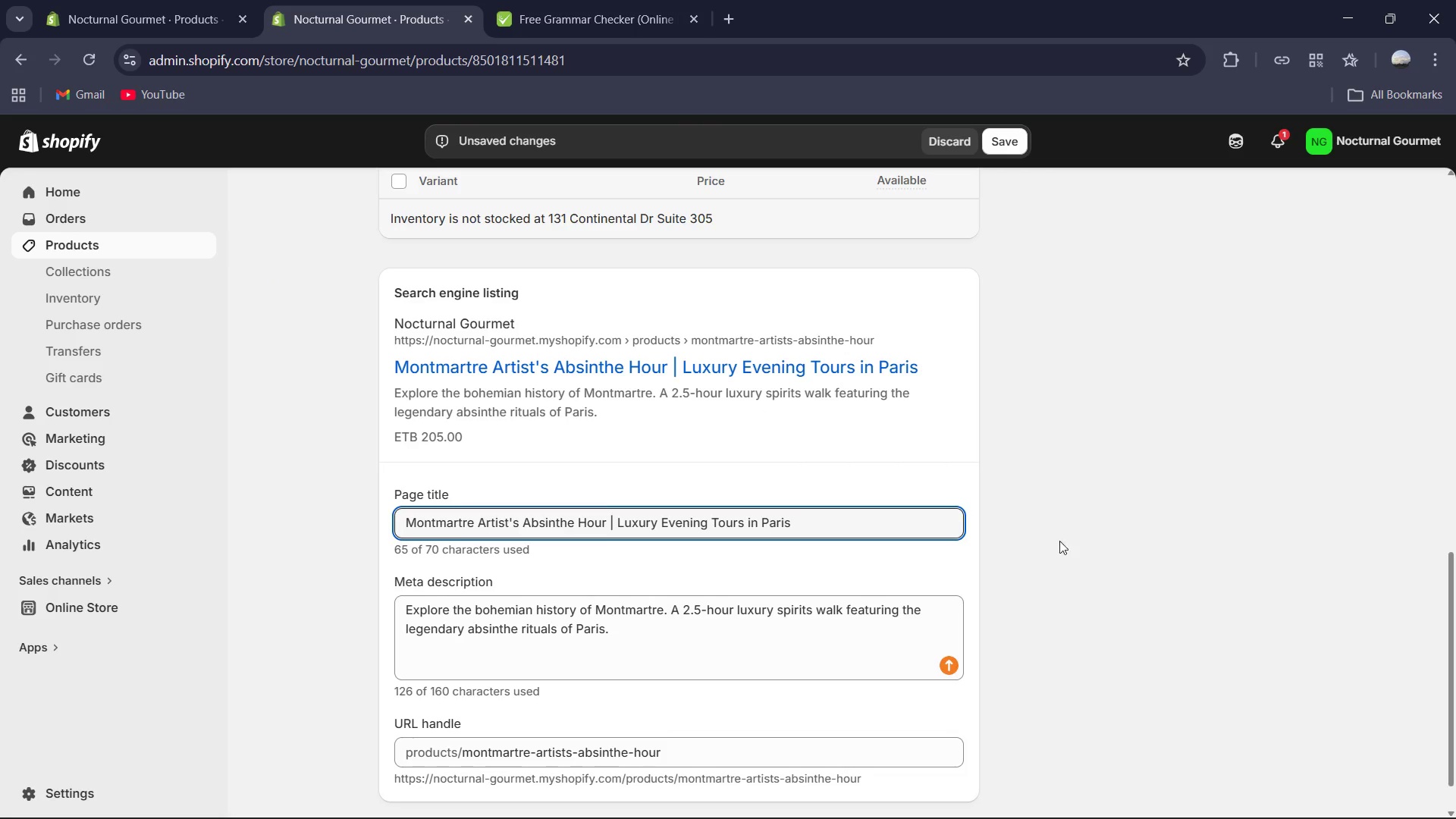 
scroll: coordinate [1050, 557], scroll_direction: up, amount: 5.0
 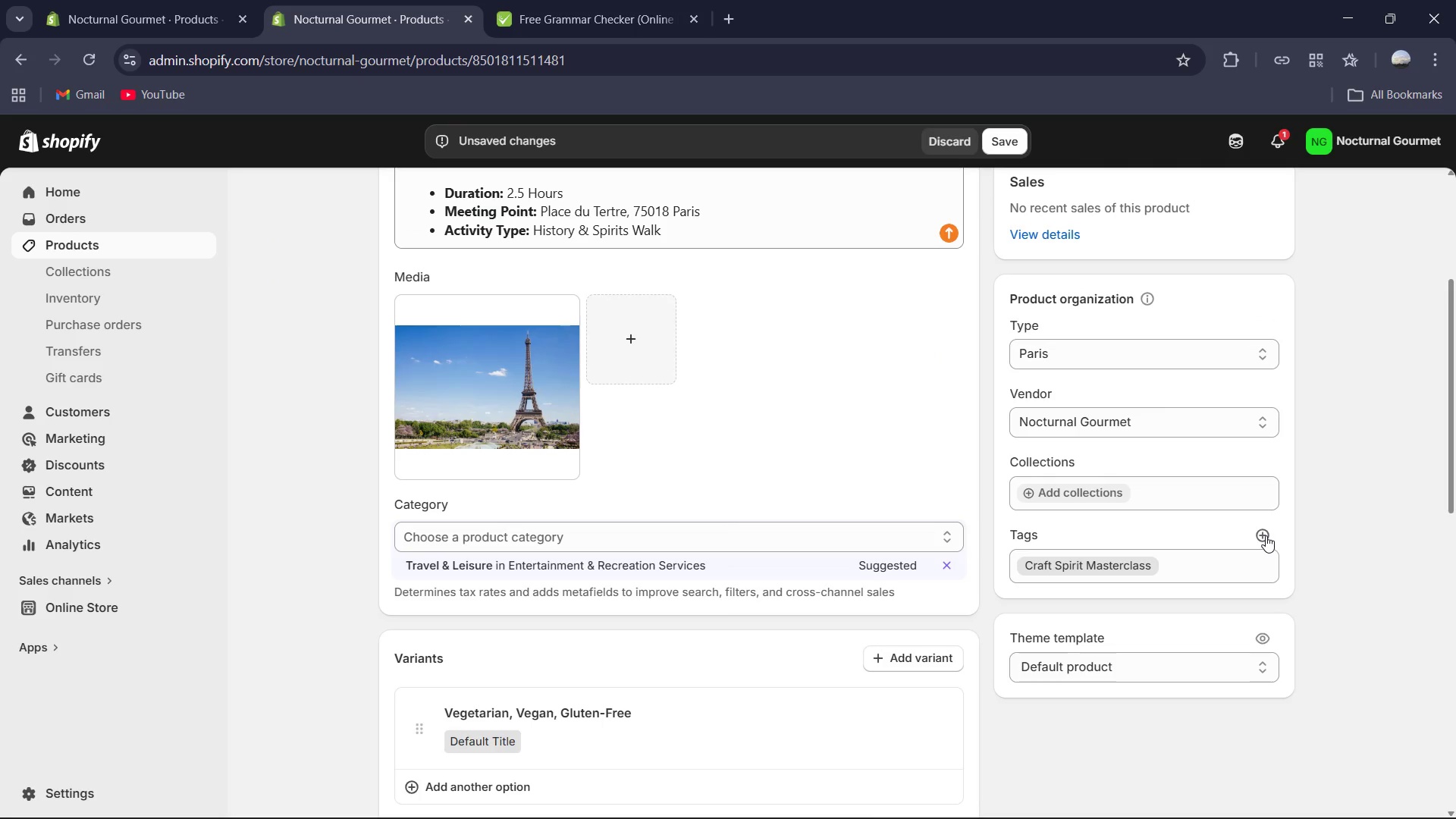 
left_click([1266, 535])
 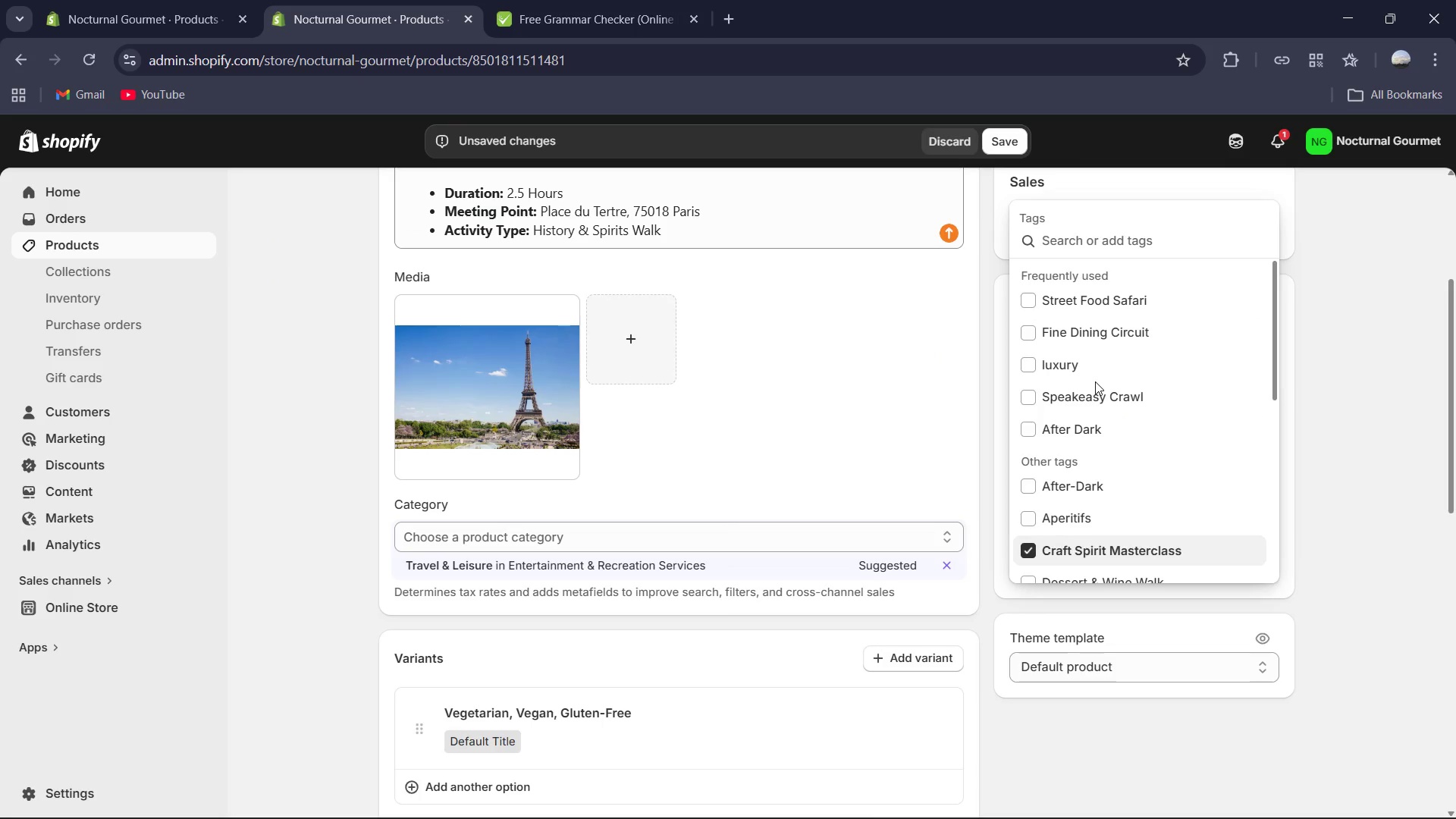 
type(Pairs )
 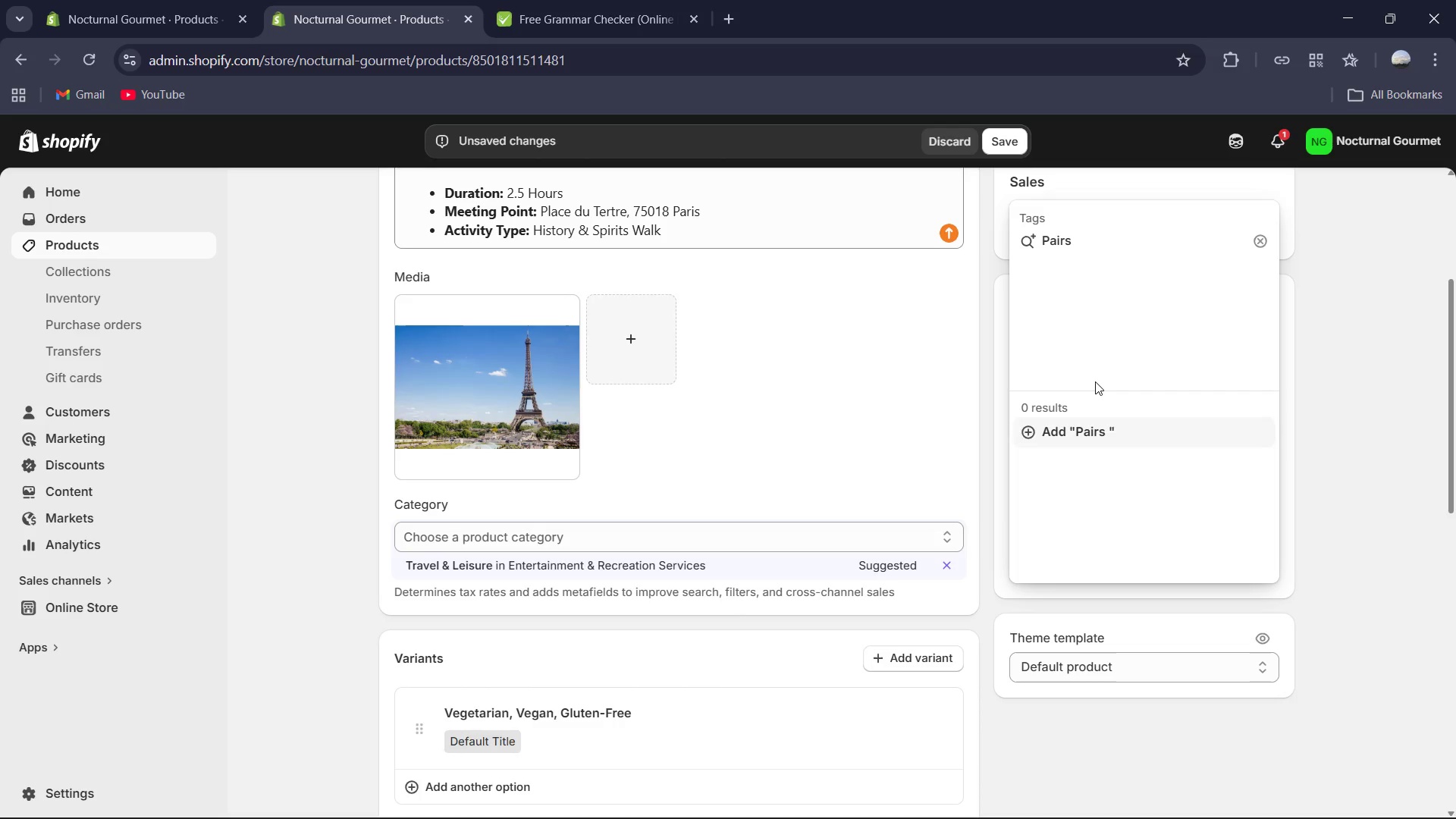 
left_click([1142, 439])
 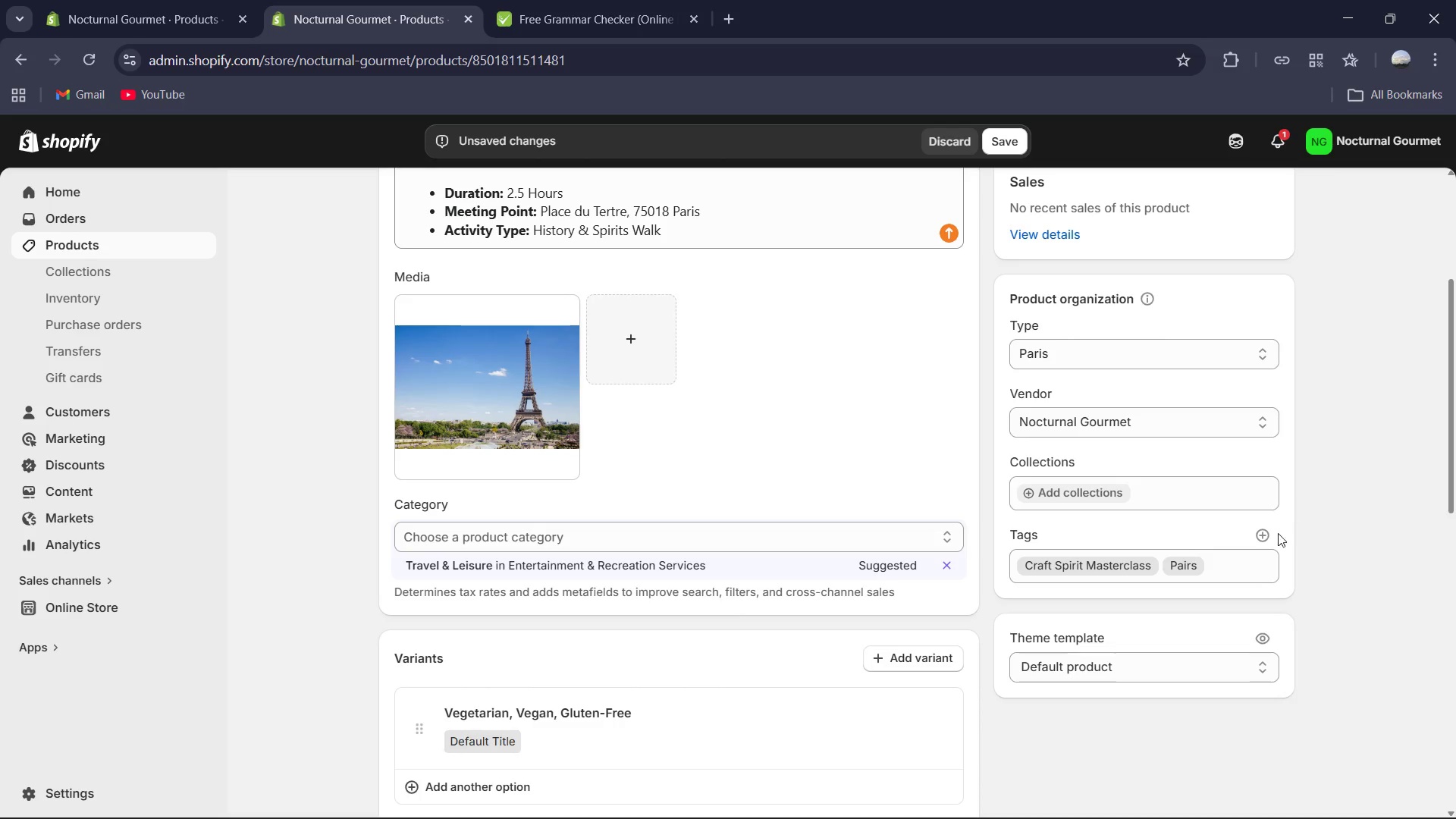 
left_click([1265, 538])
 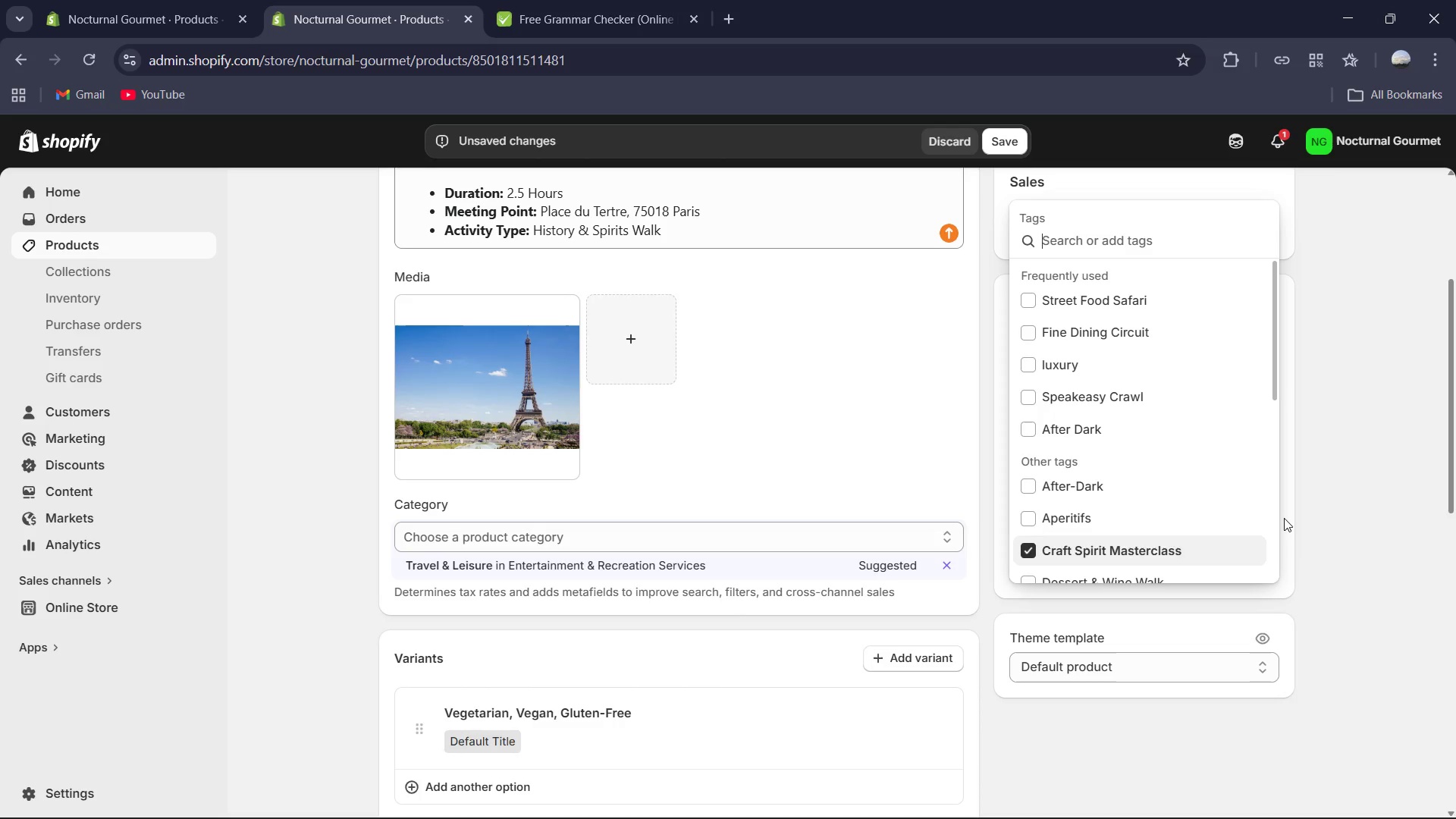 
type(History & Spirits Walk )
 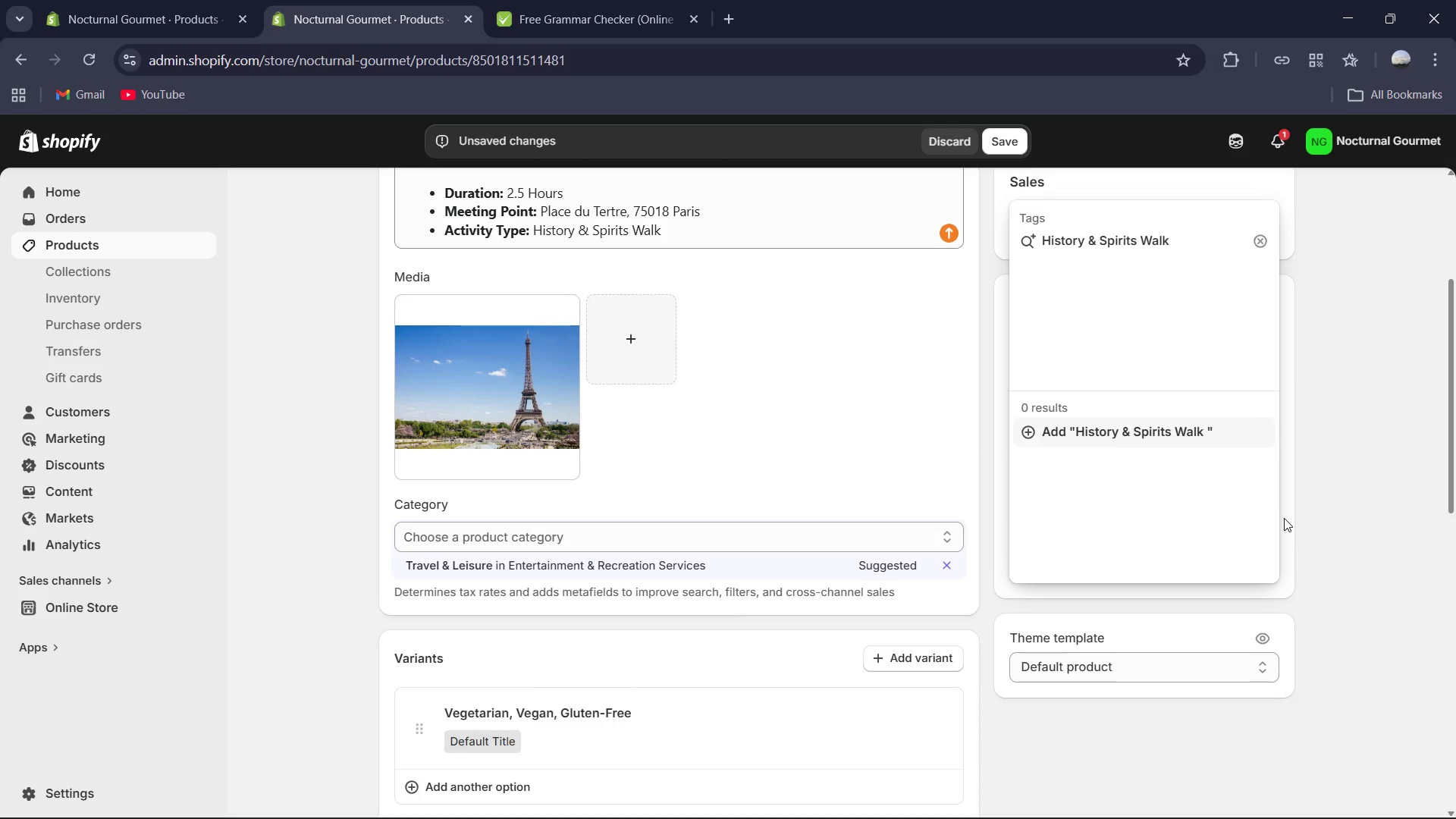 
left_click([1156, 435])
 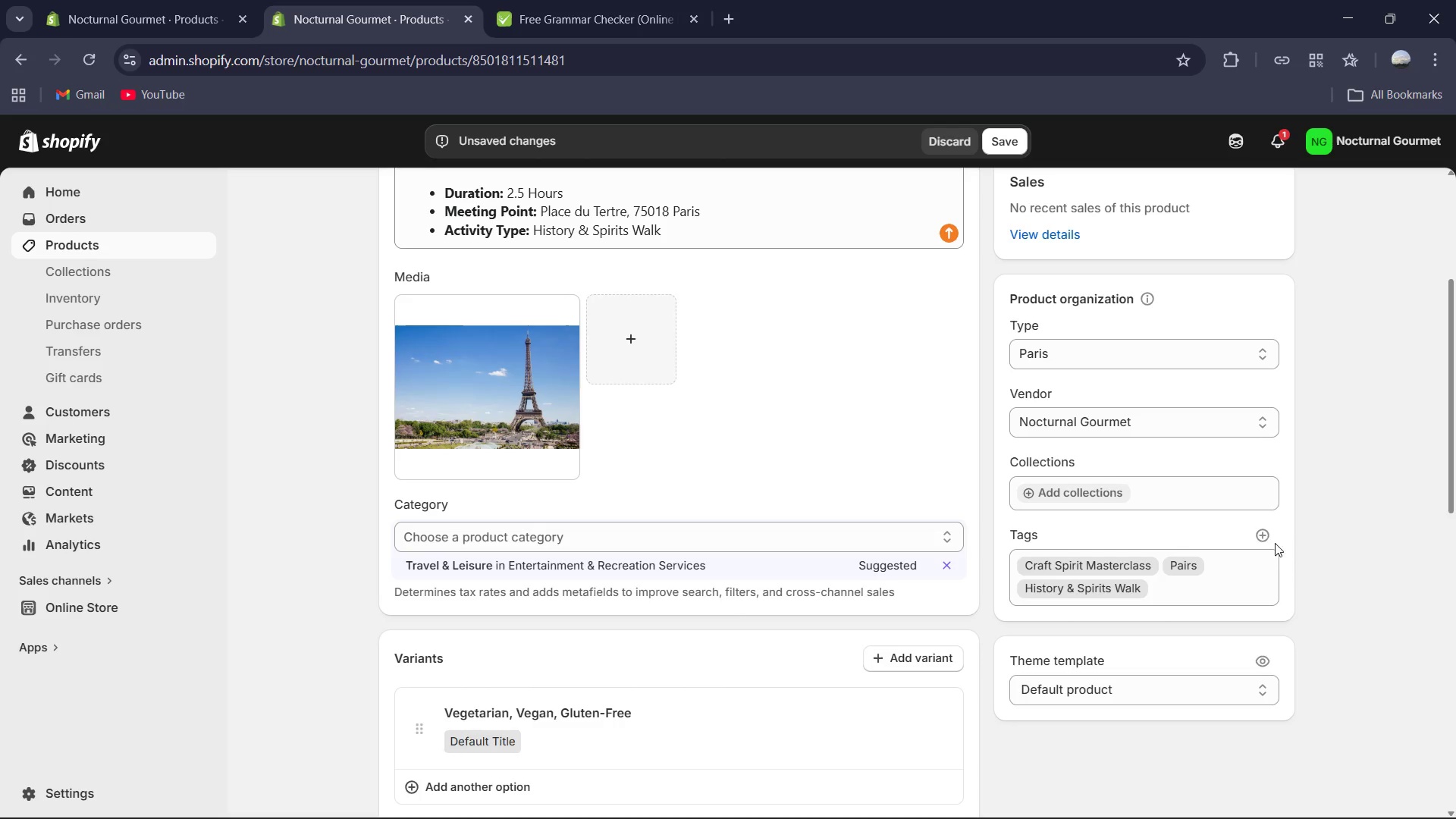 
left_click([1260, 538])
 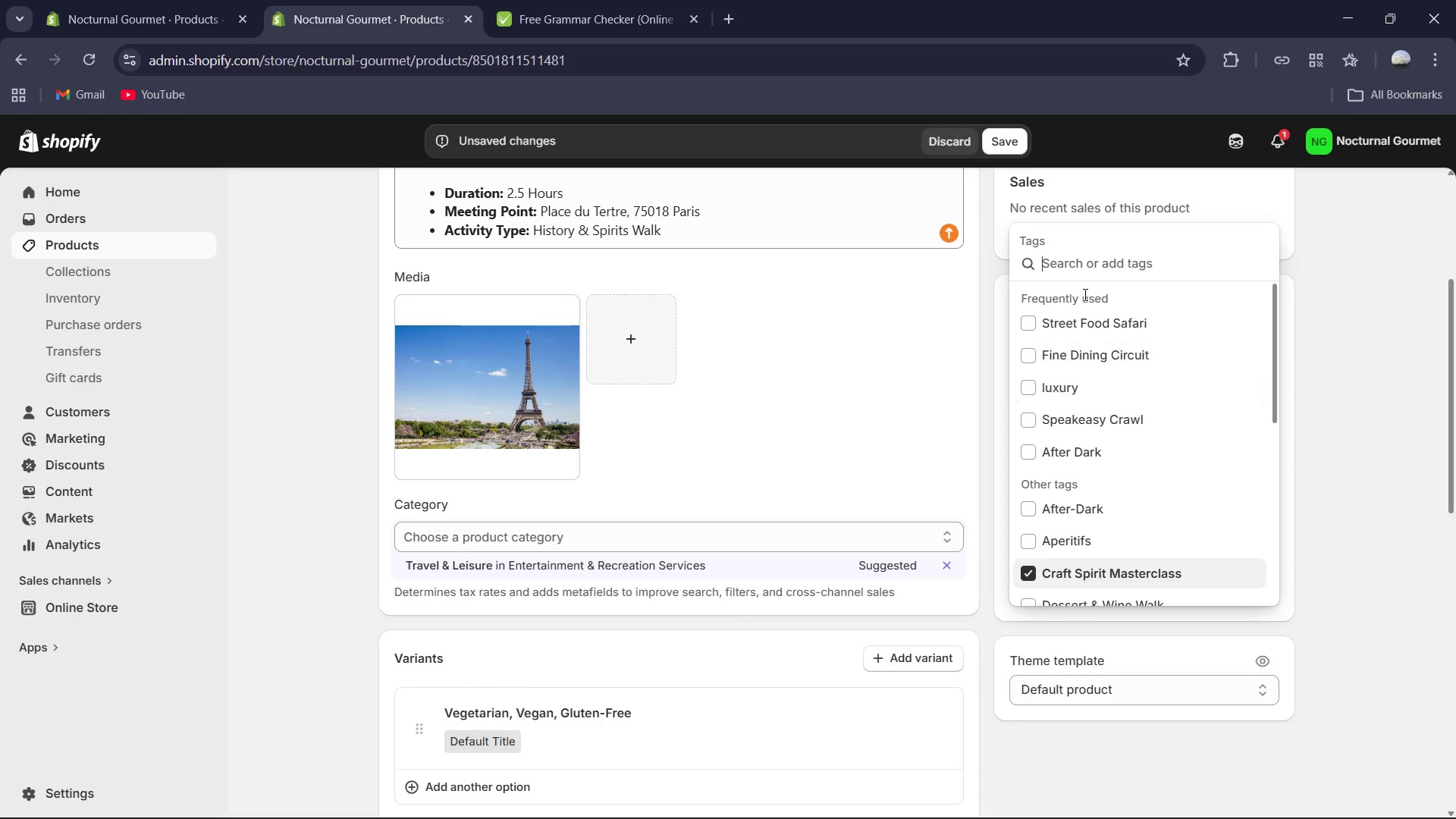 
type(After-Dark)
 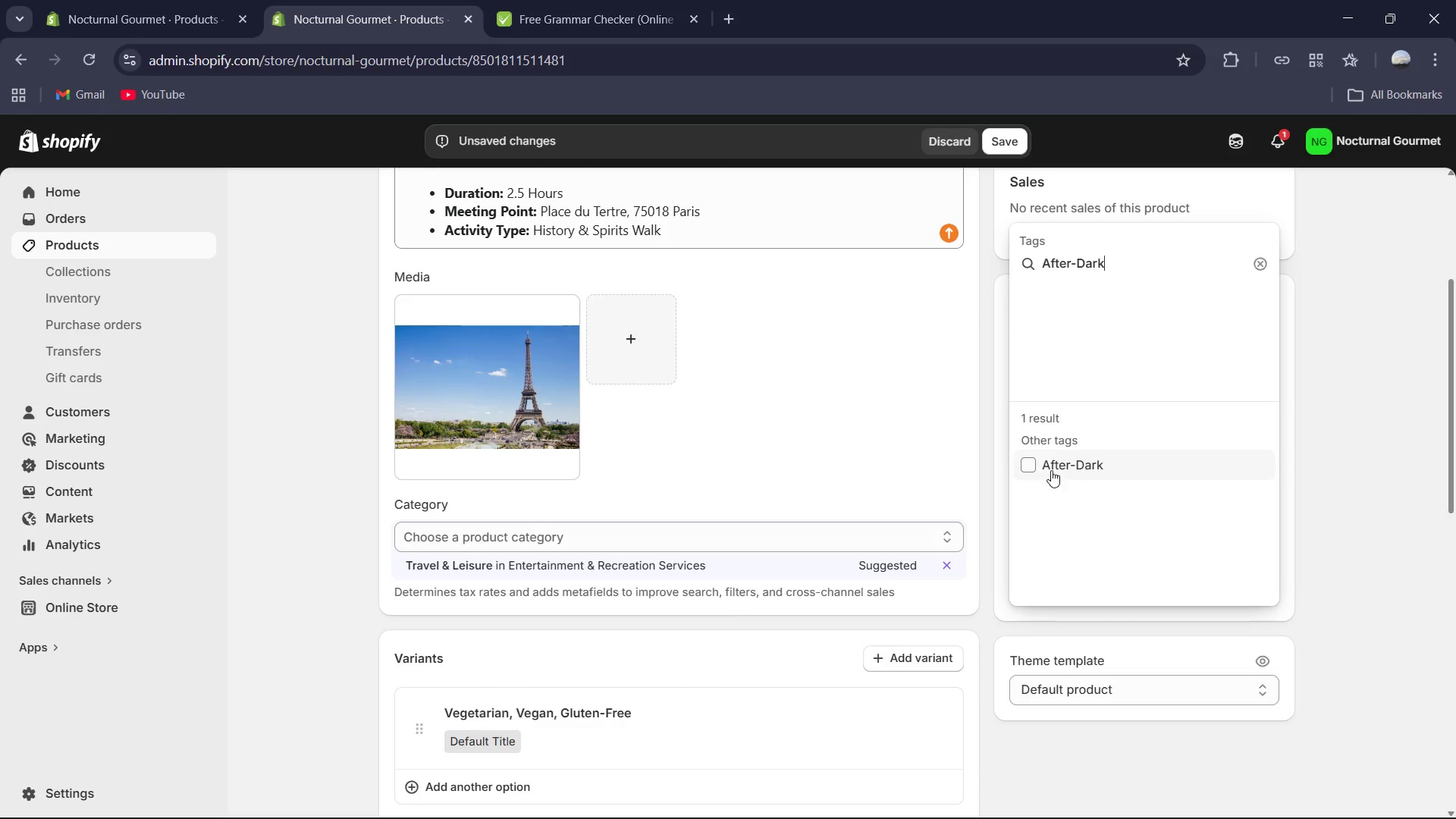 
left_click([1044, 460])
 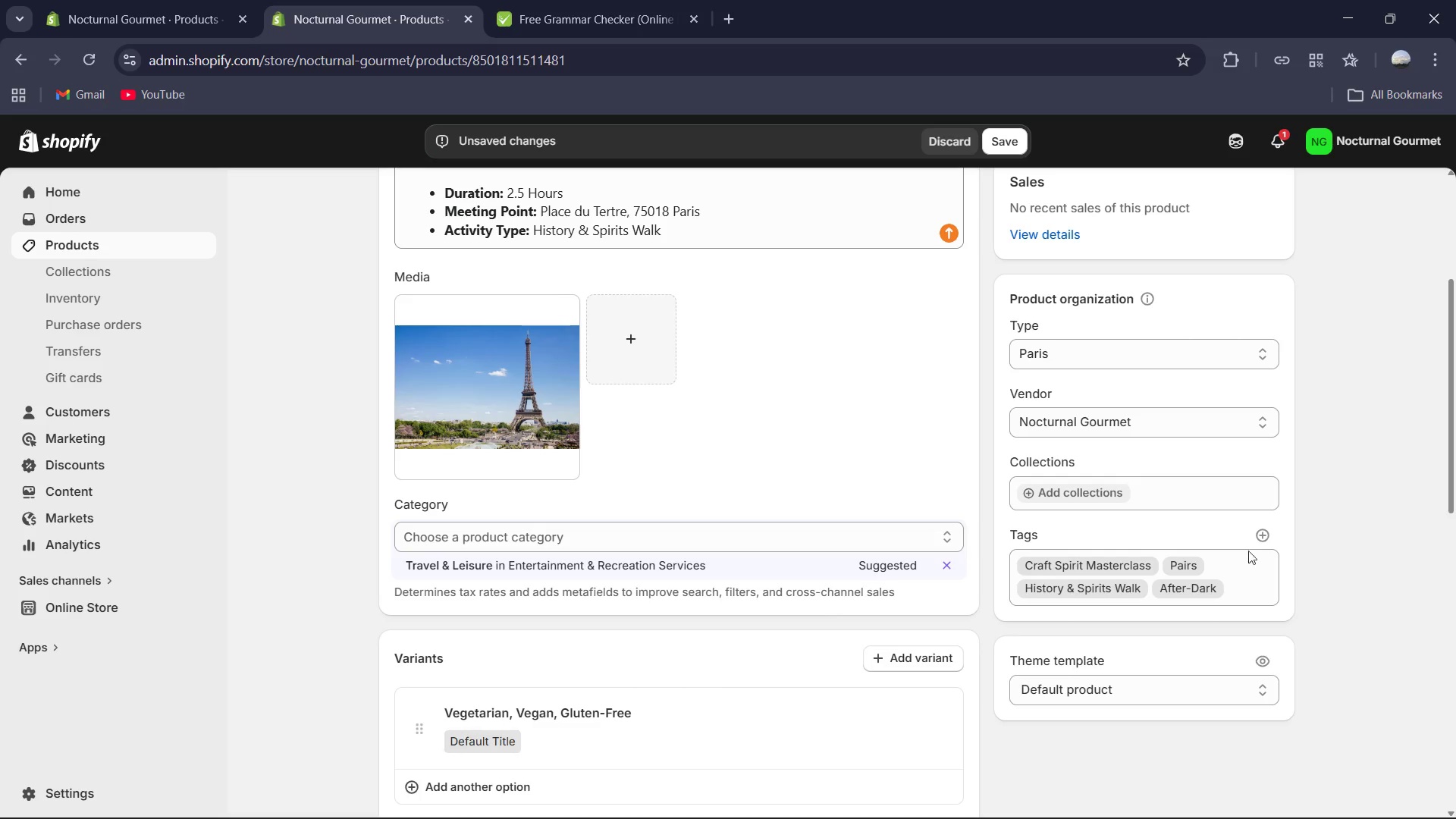 
left_click([1267, 535])
 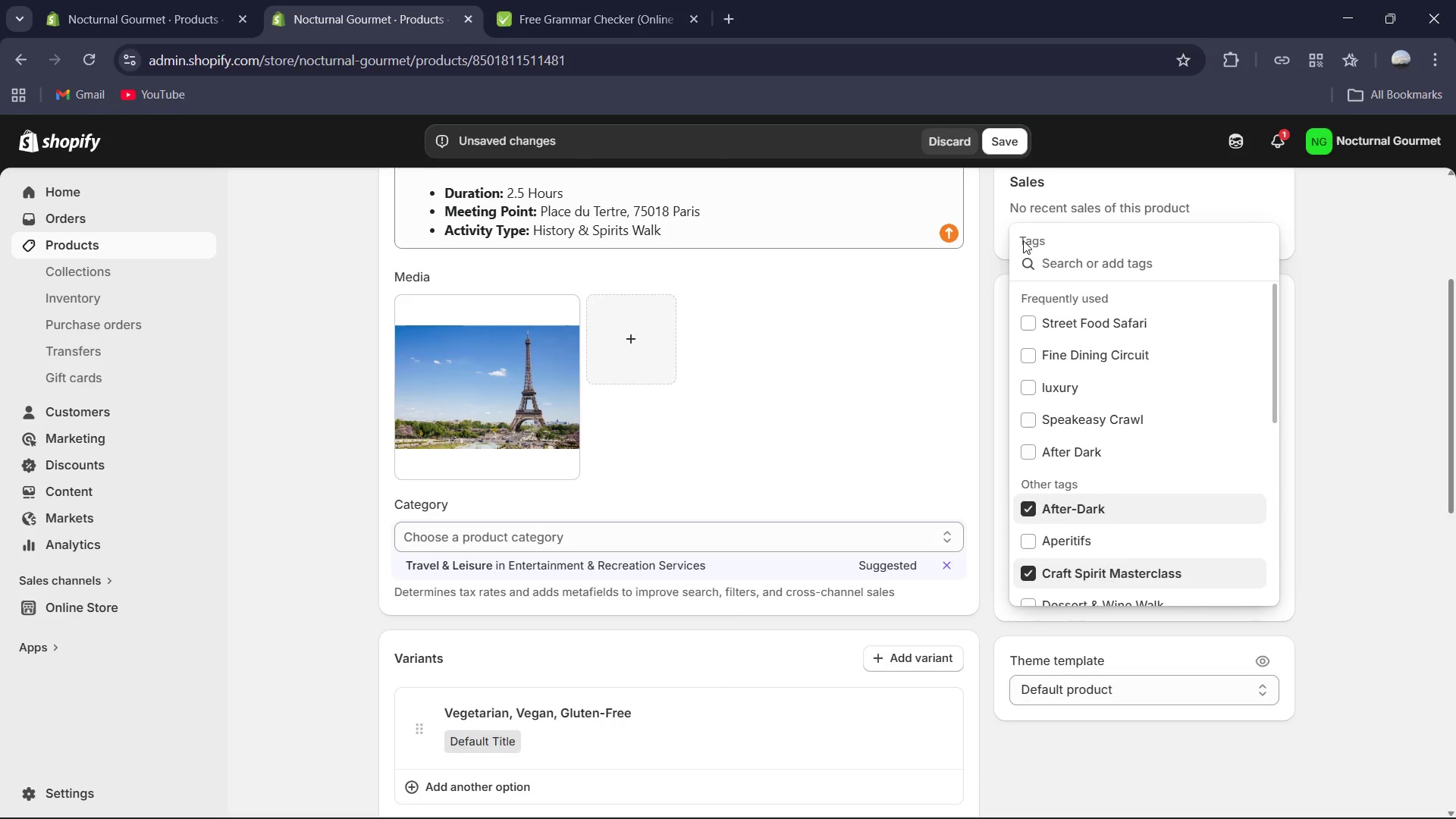 
type(VE)
key(Backspace)
type(egan)
 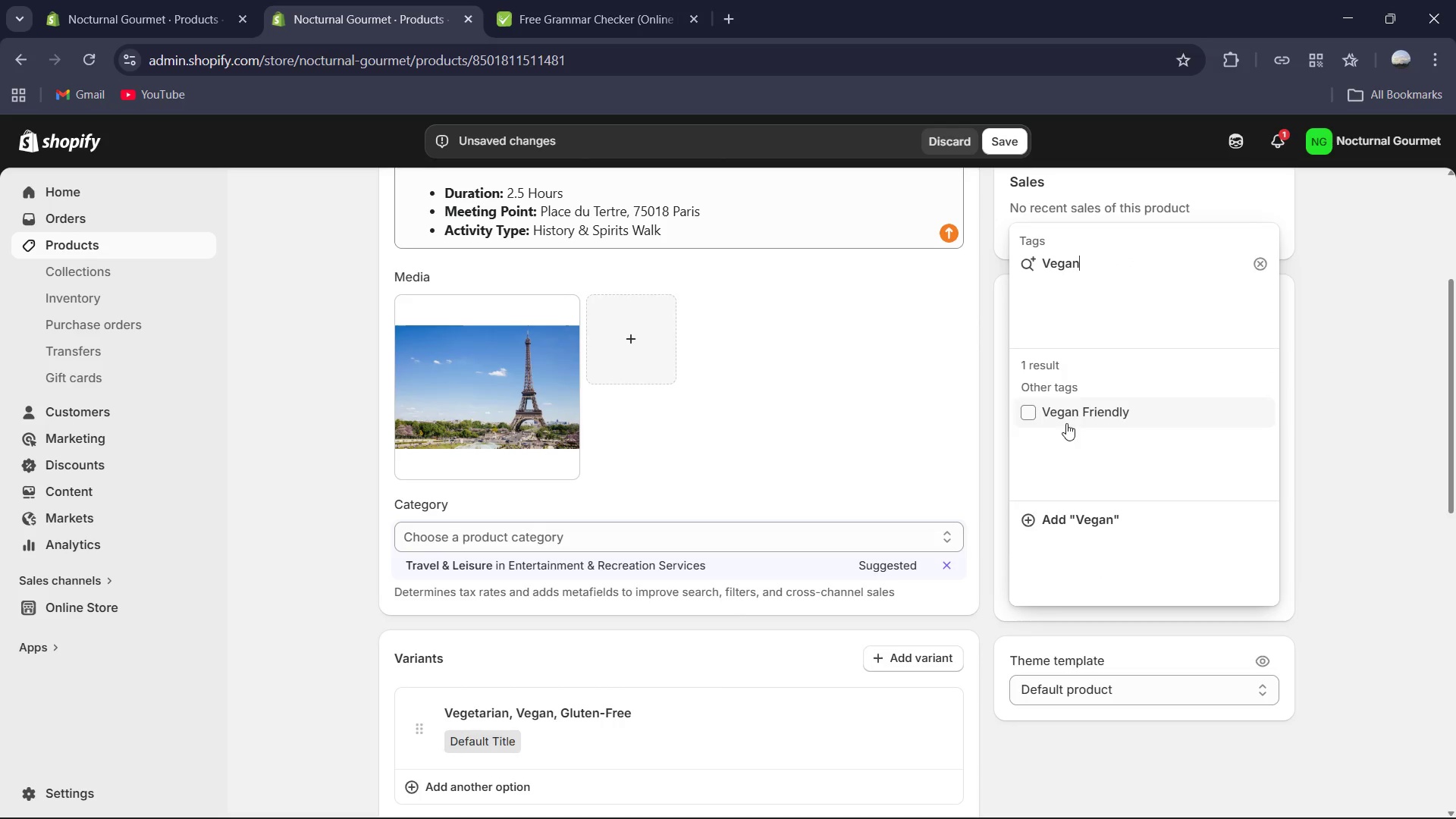 
left_click([1028, 424])
 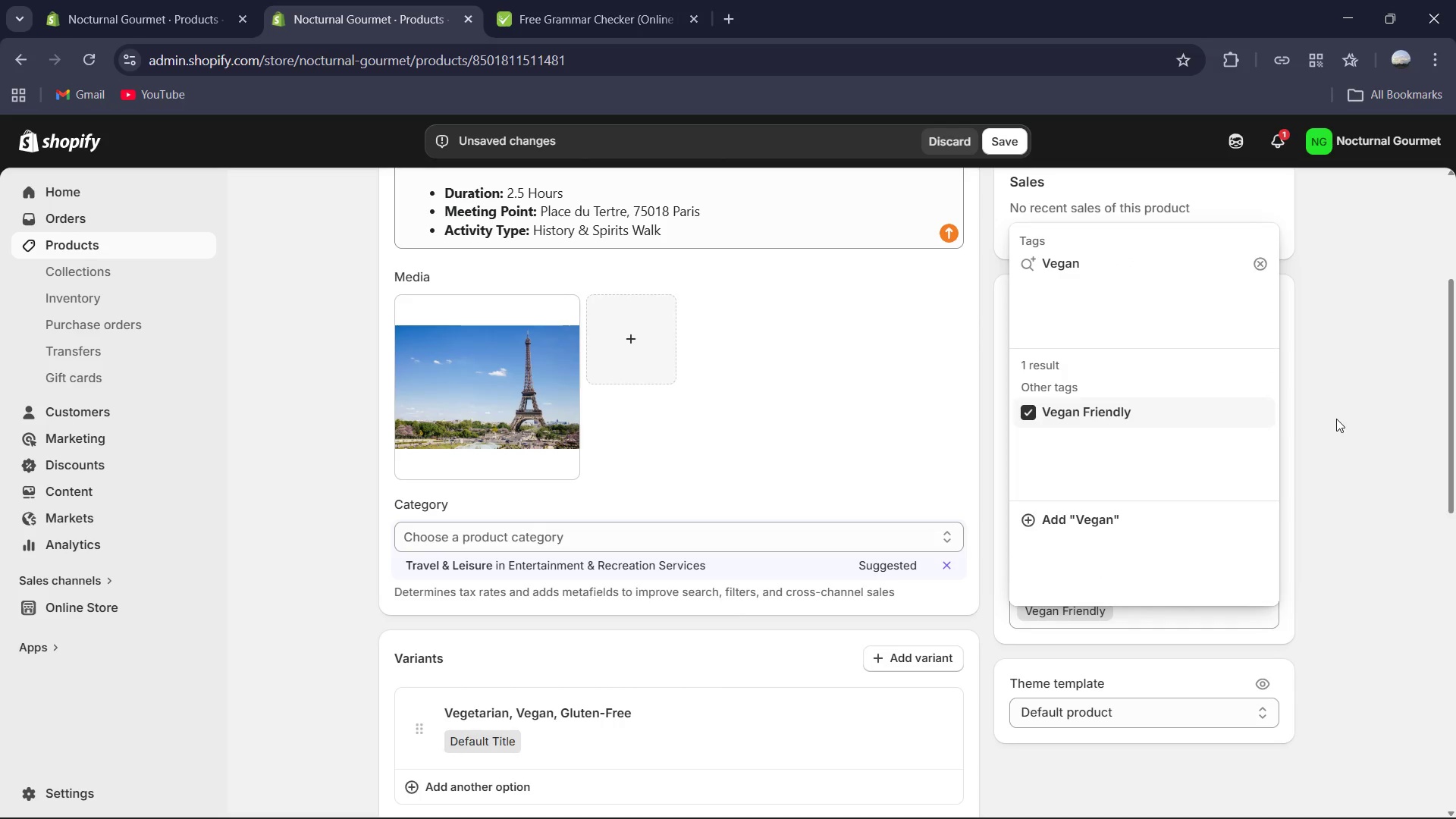 
left_click([1336, 419])
 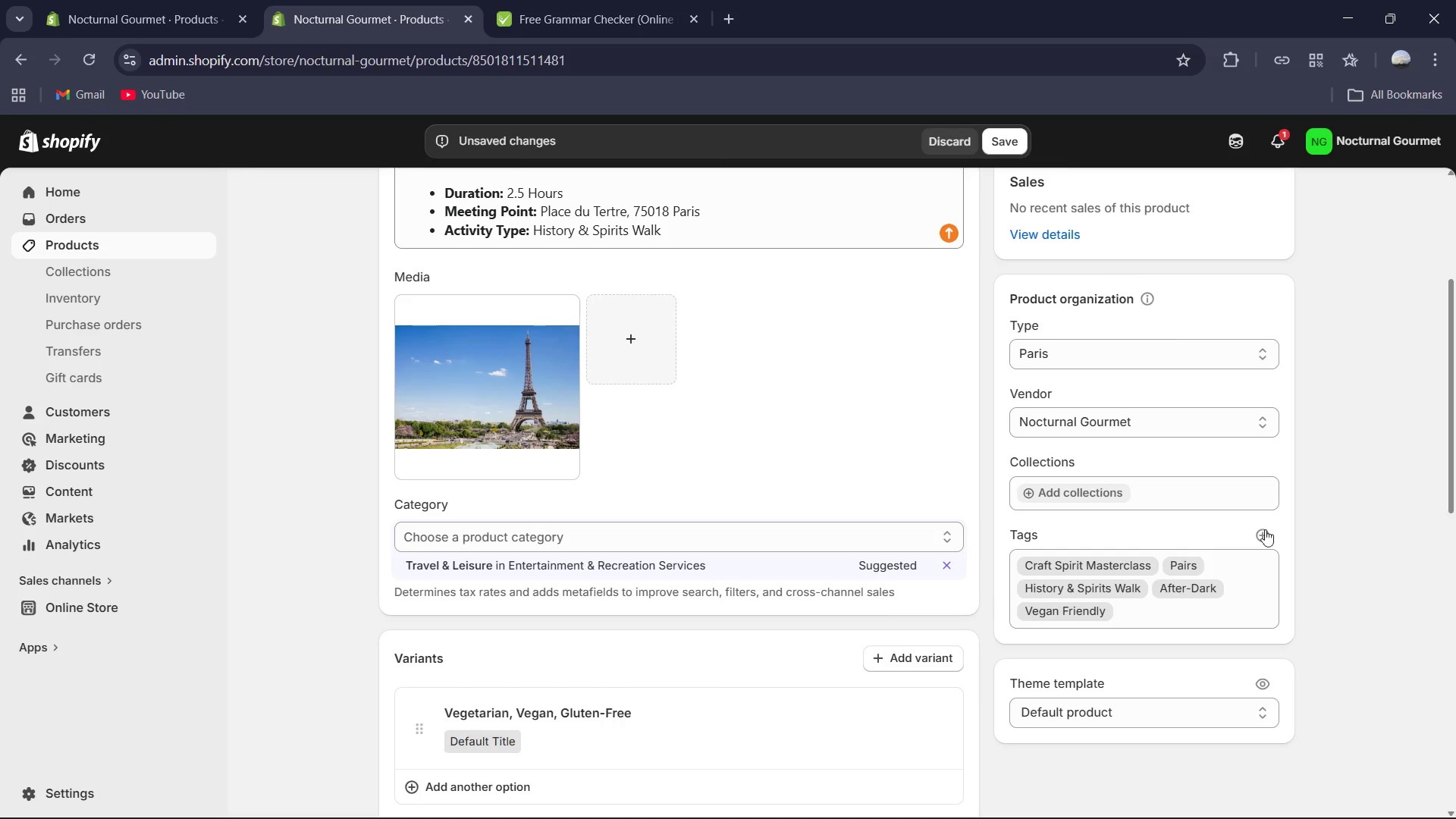 
left_click([1263, 532])
 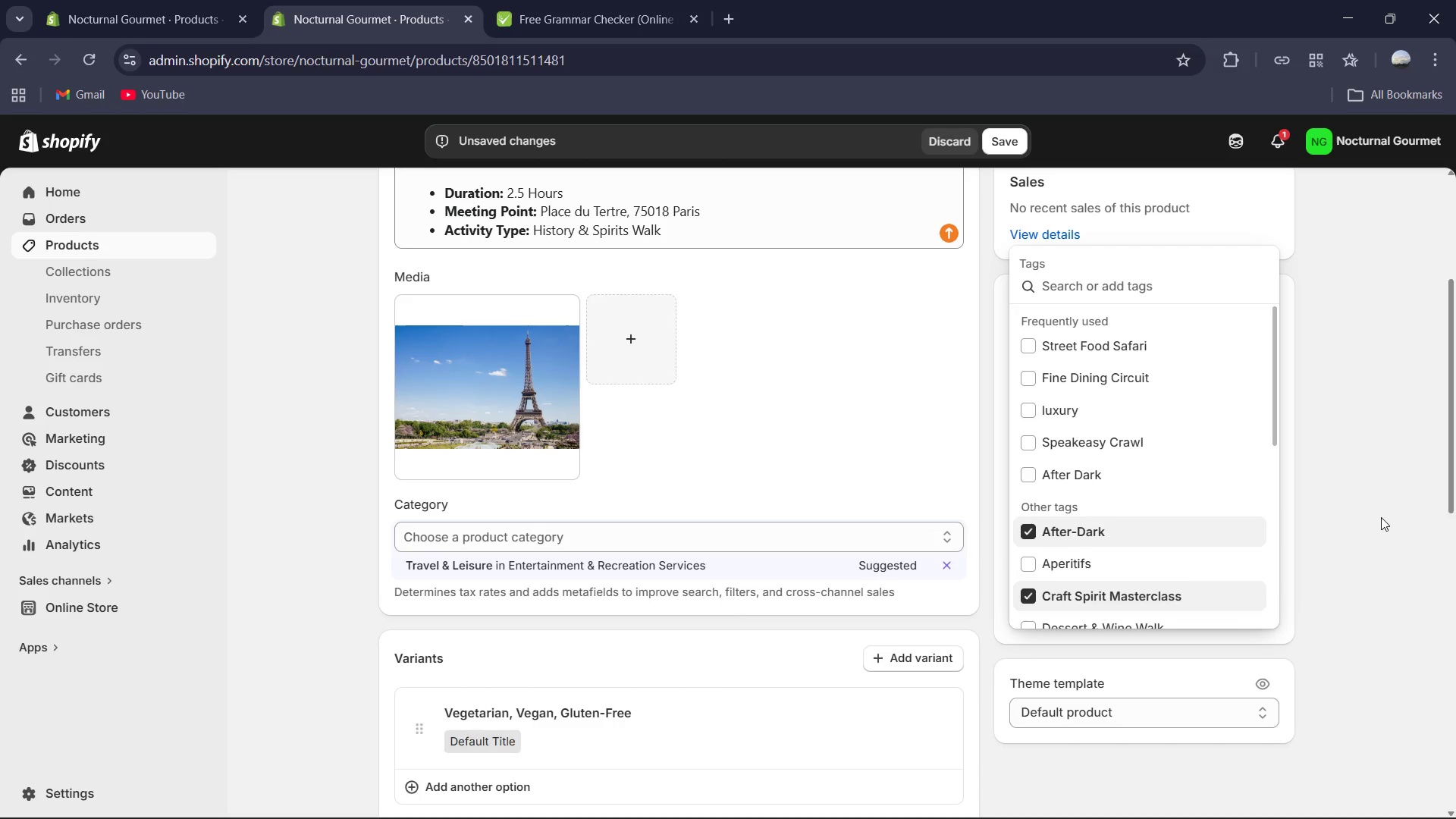 
left_click([1395, 500])
 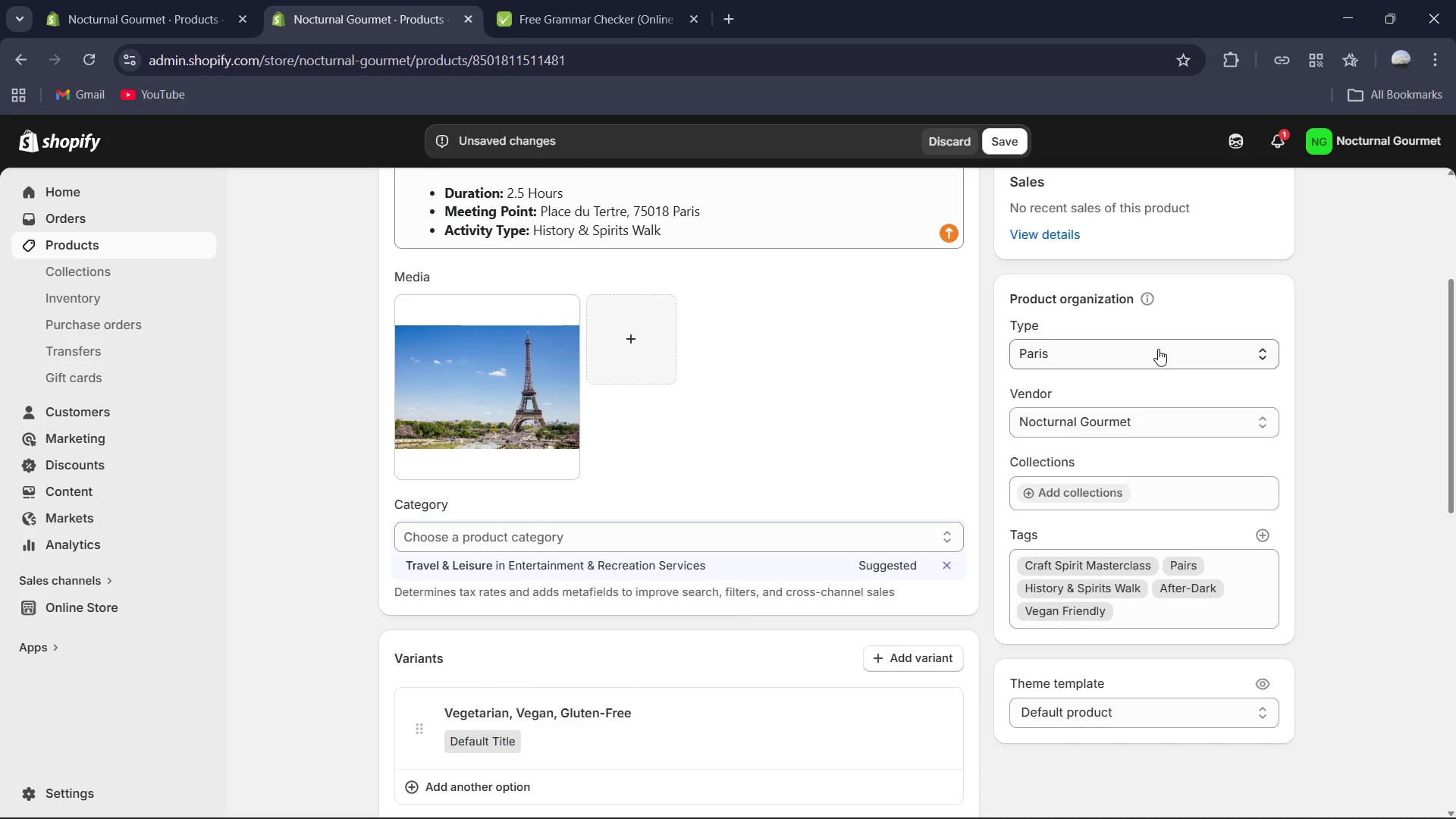 
wait(13.08)
 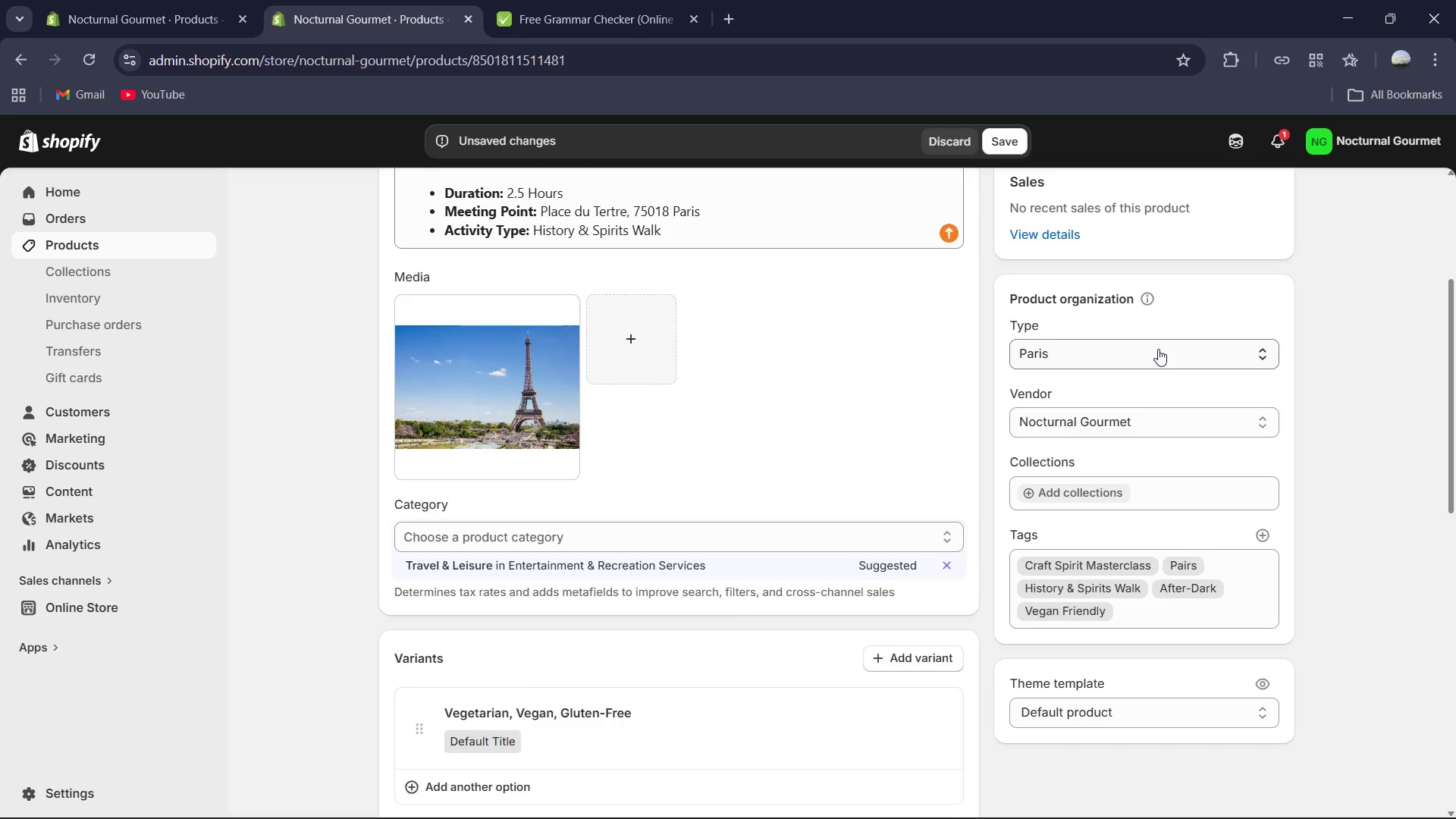 
left_click([1166, 346])
 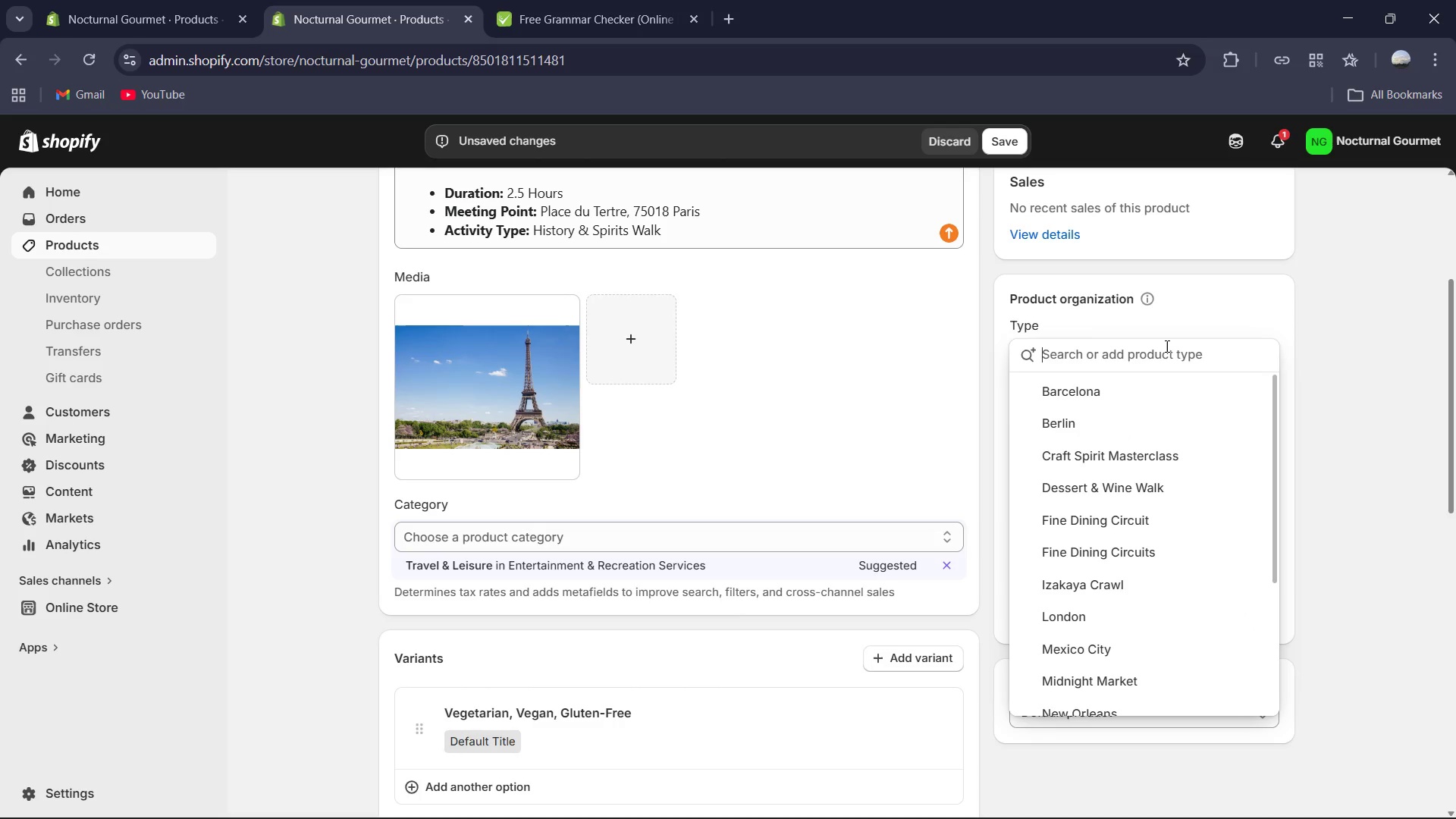 
type(Craf)
key(Backspace)
 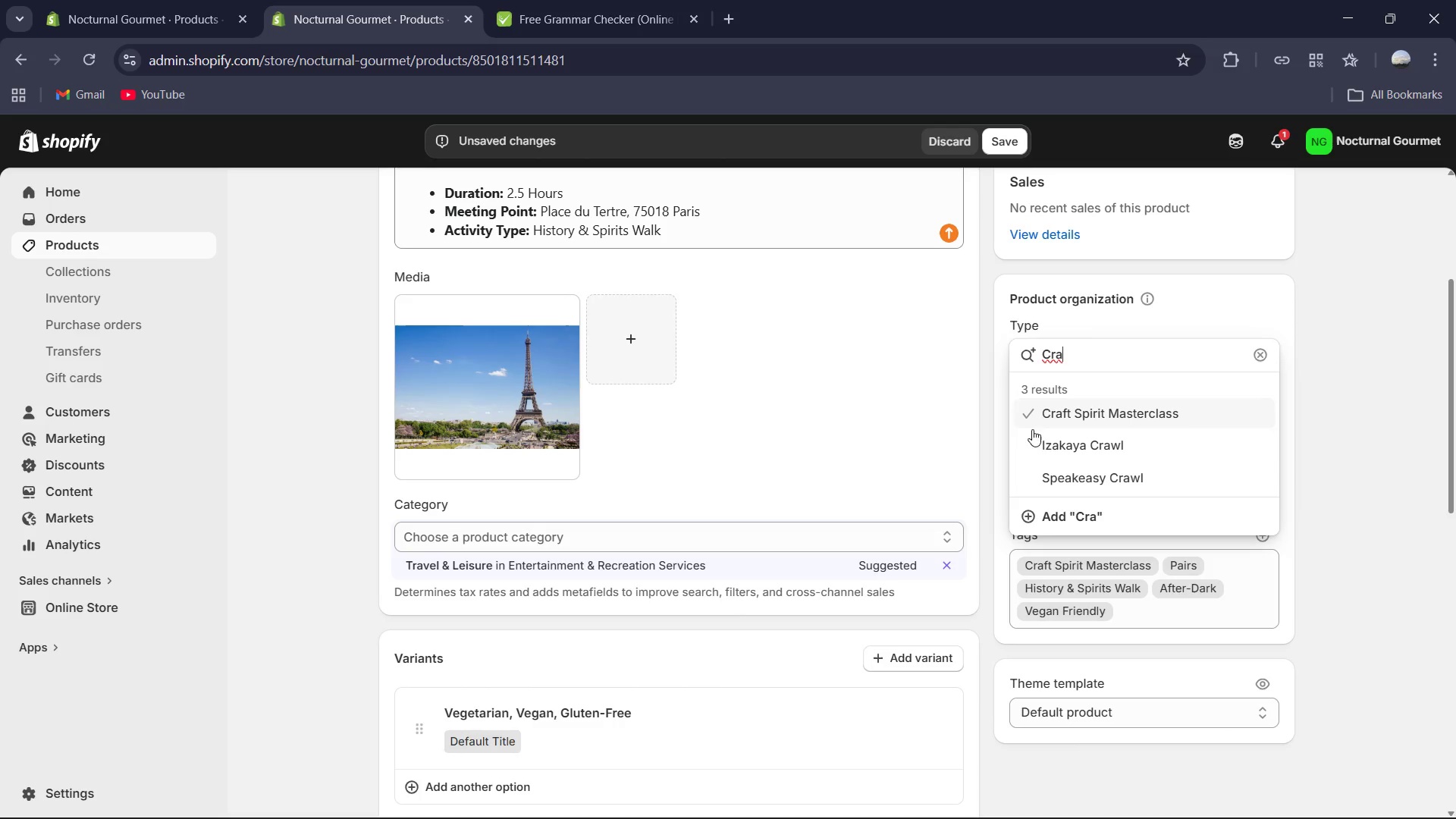 
left_click([1072, 414])
 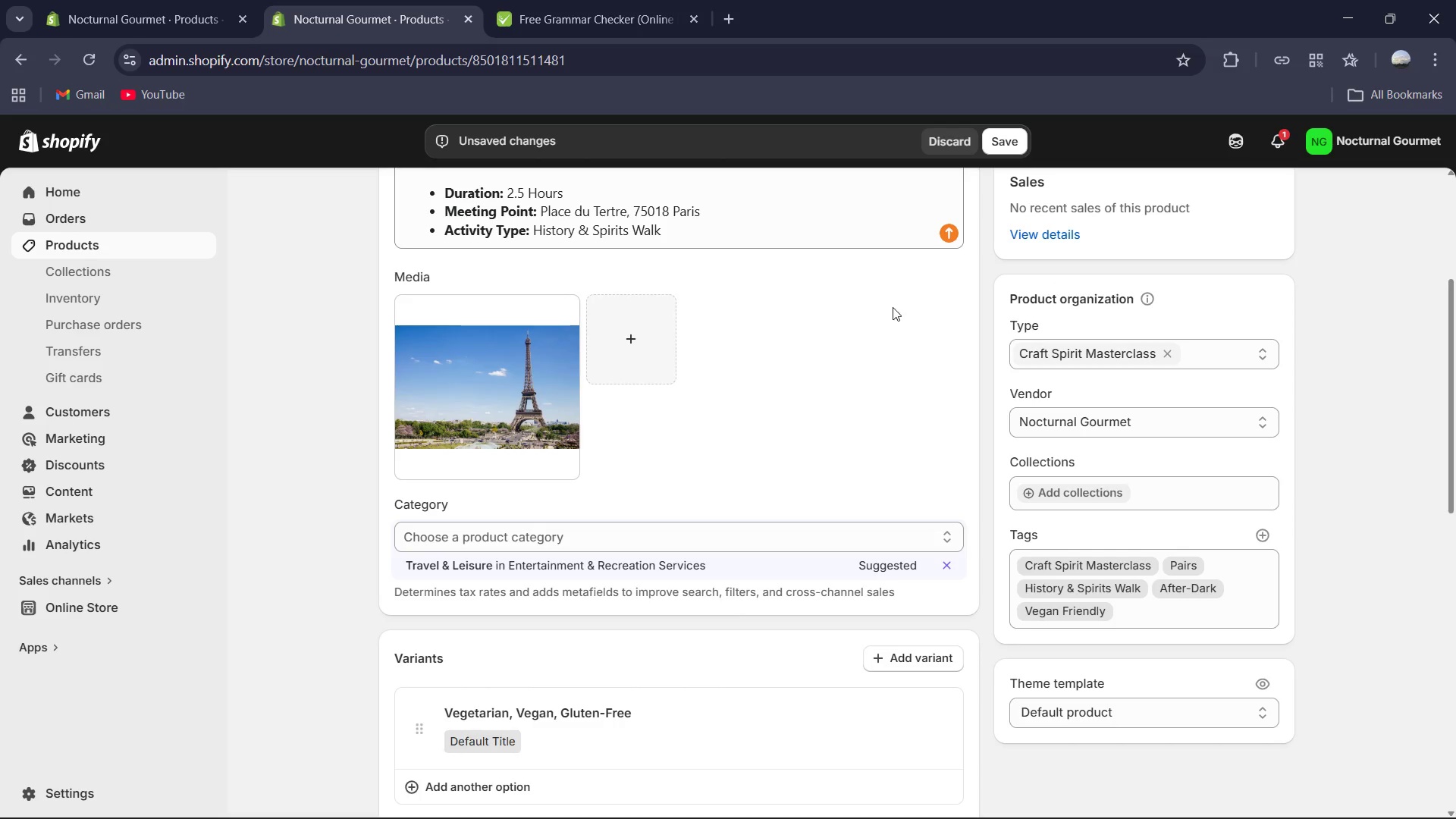 
left_click([871, 286])
 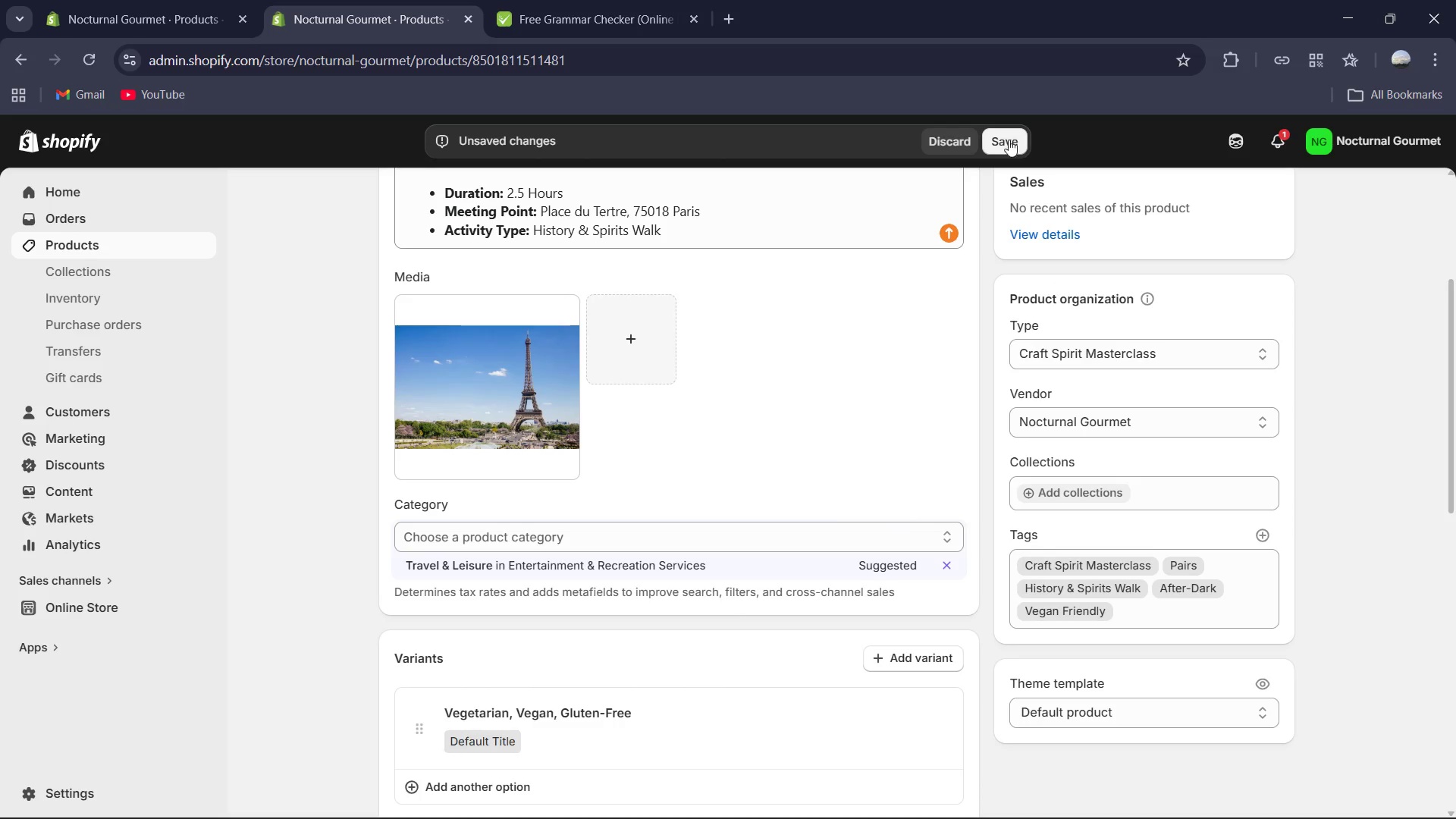 
left_click([1009, 141])
 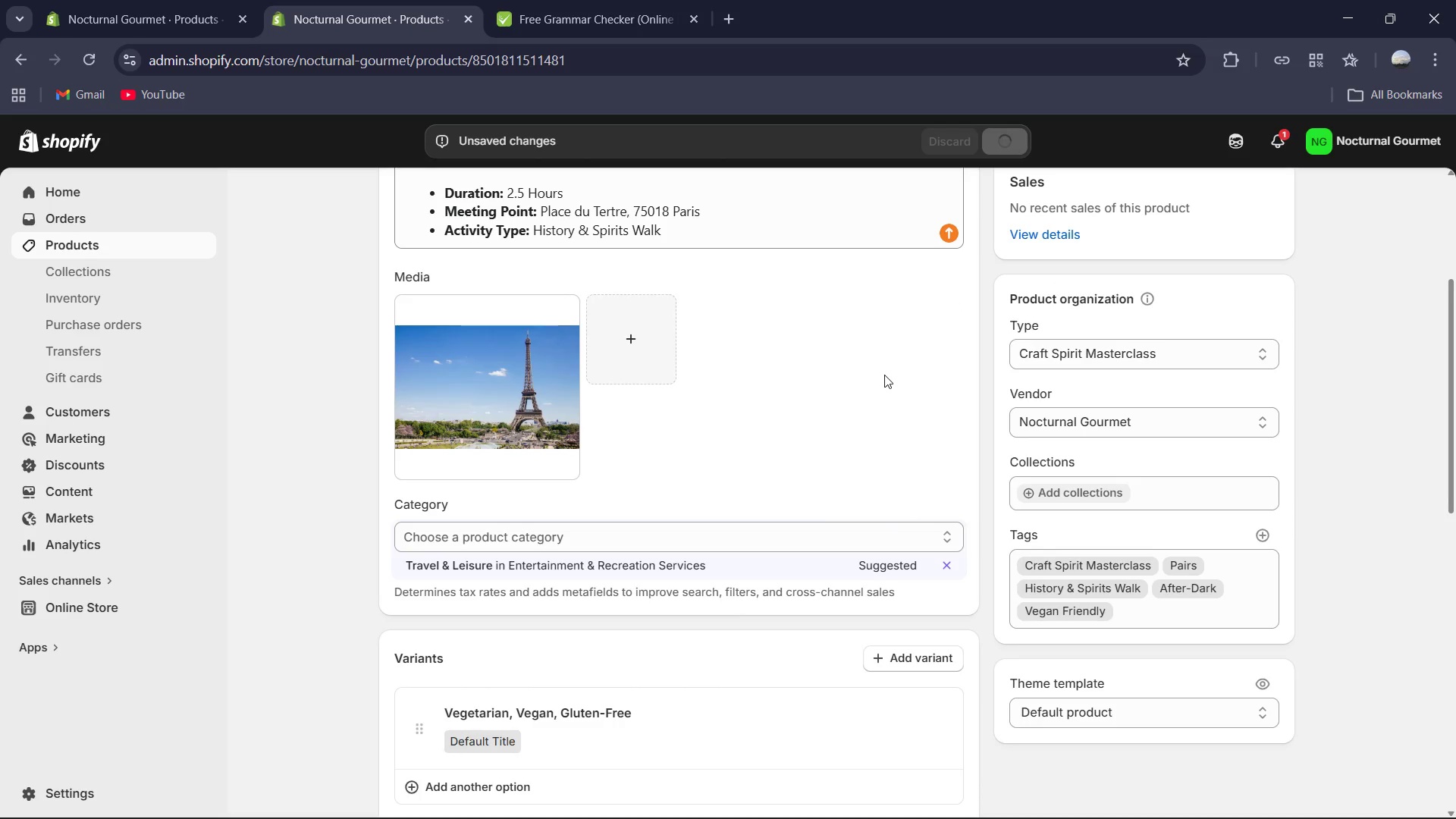 
scroll: coordinate [850, 410], scroll_direction: down, amount: 3.0
 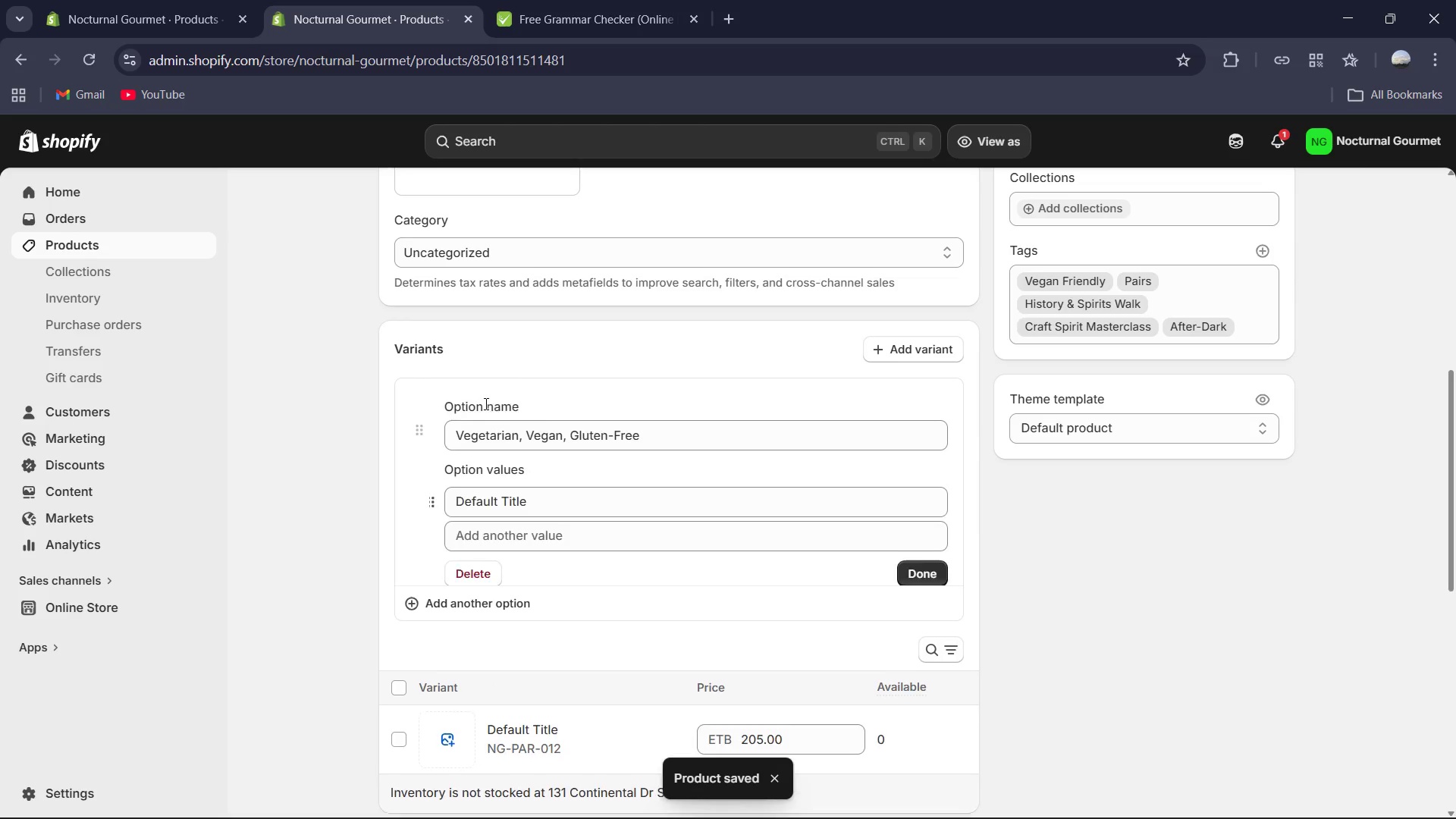 
left_click([682, 427])
 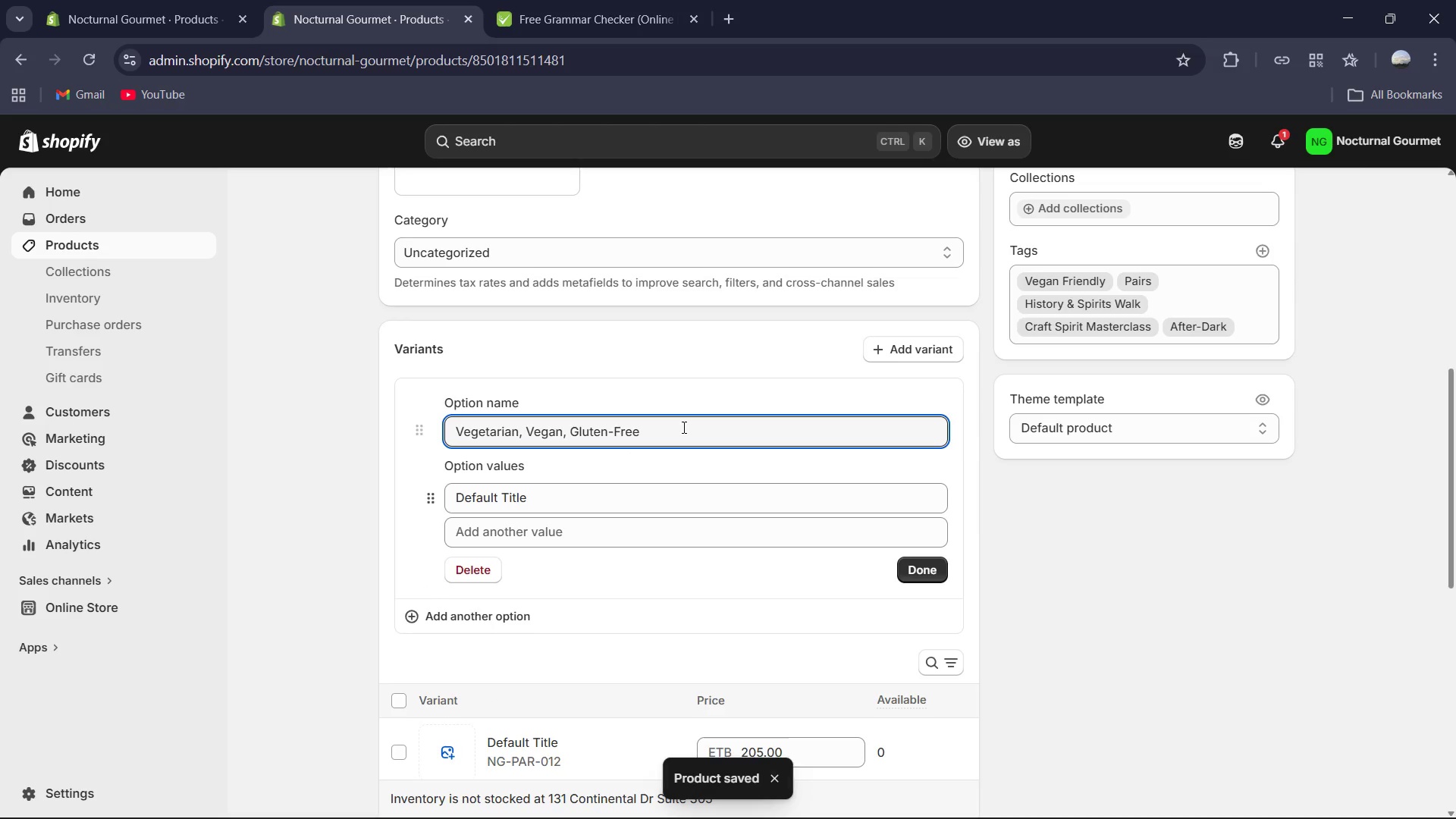 
key(Control+A)
 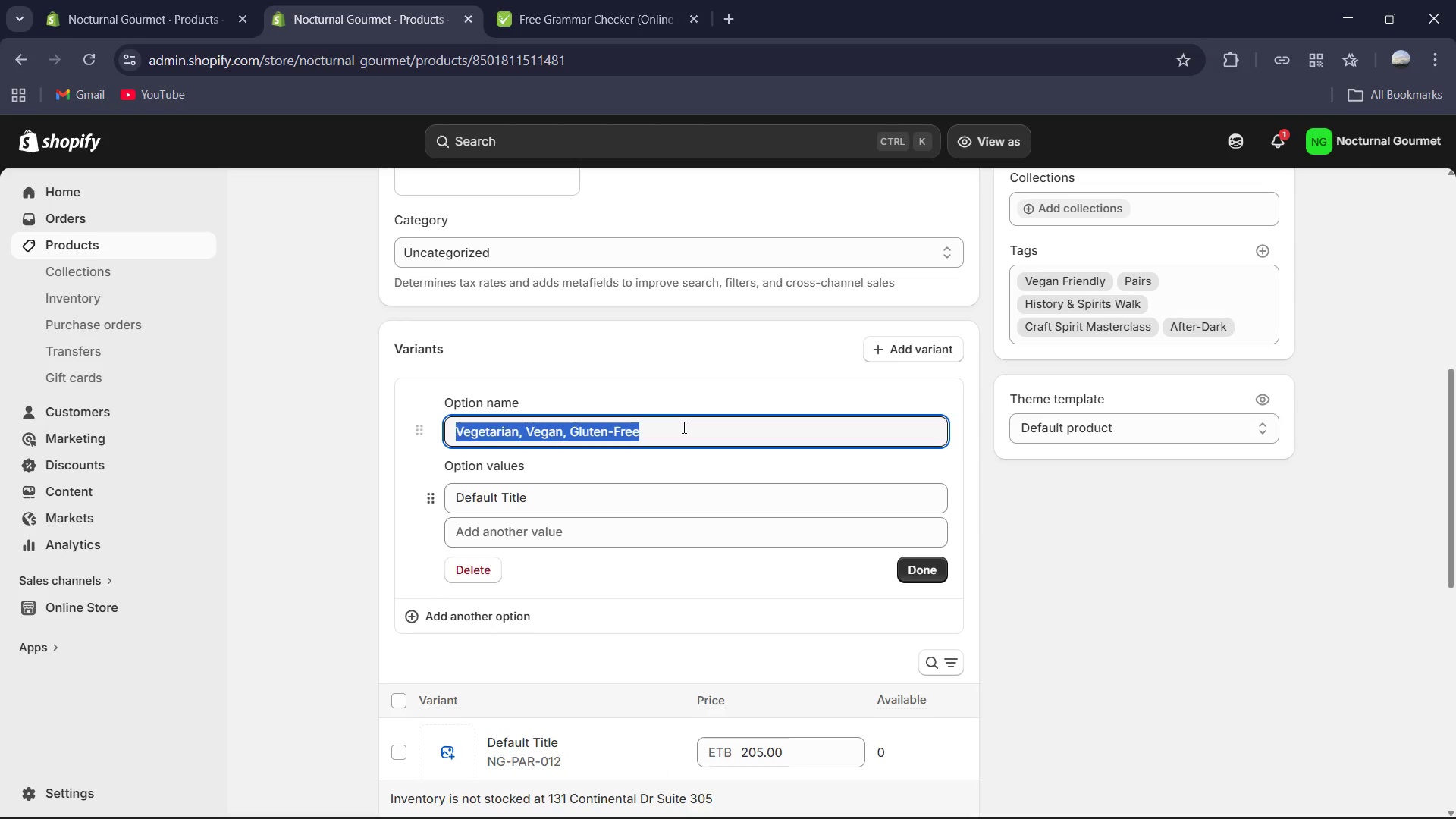 
key(Control+C)
 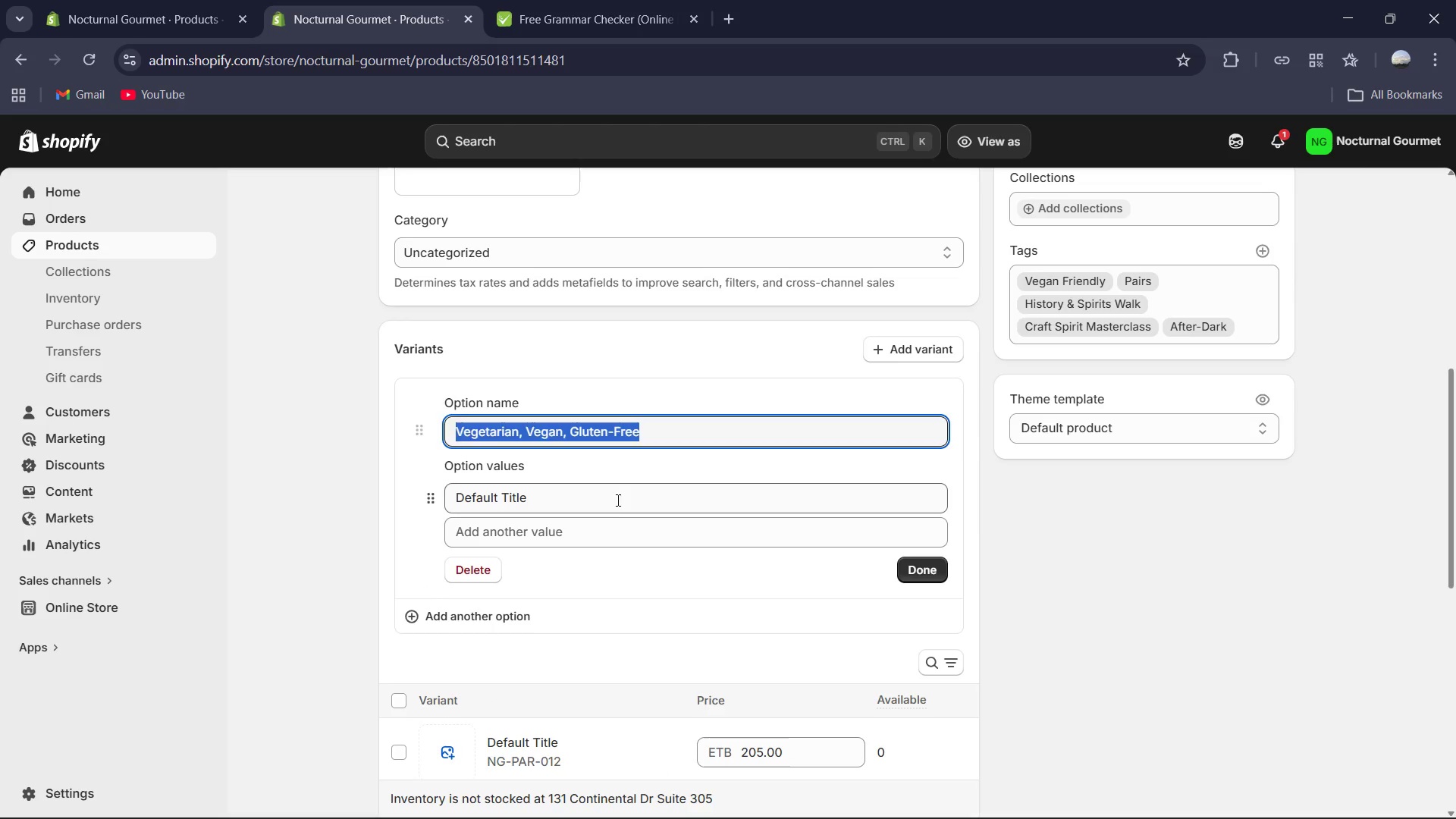 
left_click([616, 504])
 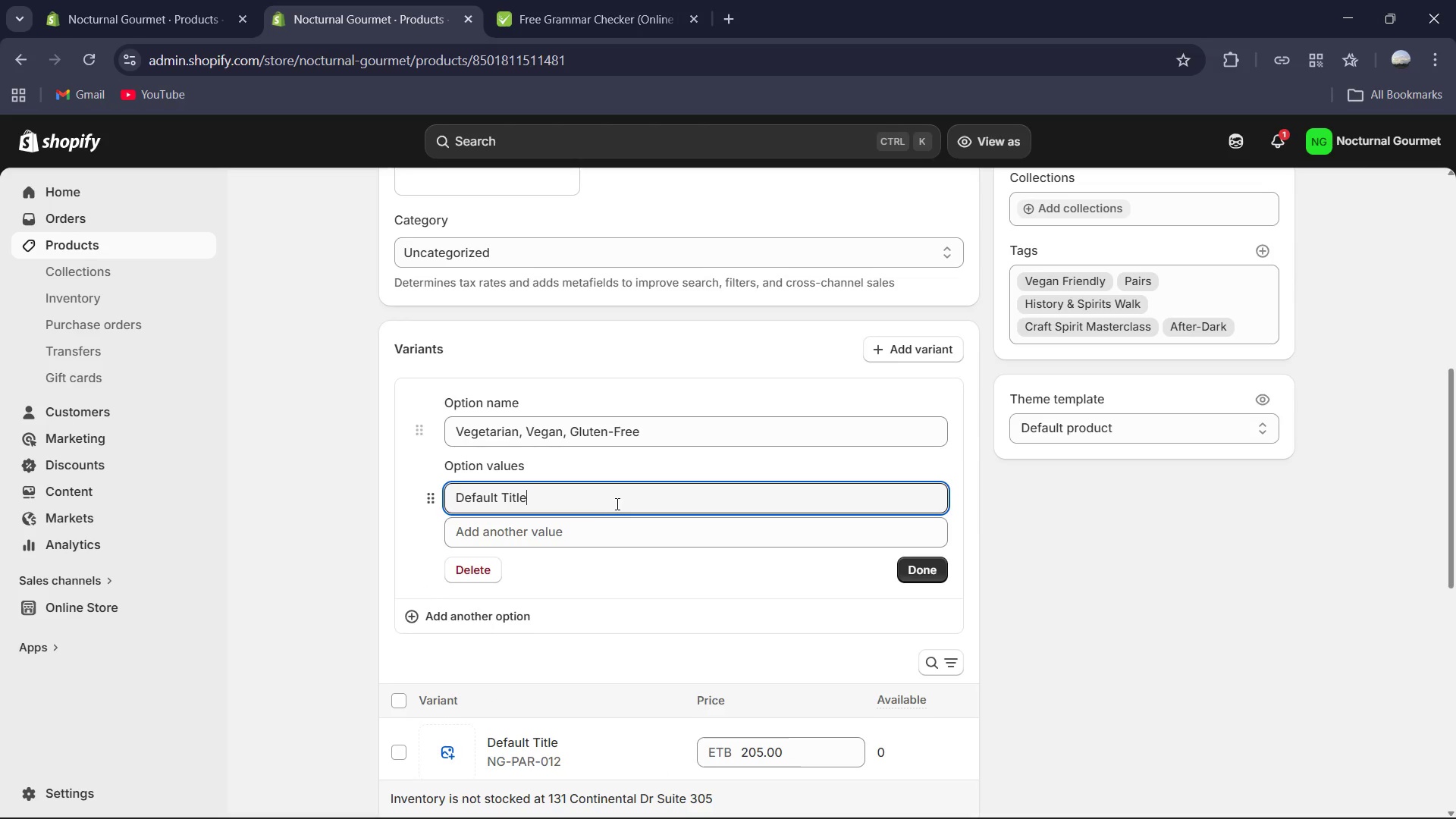 
key(Control+A)
 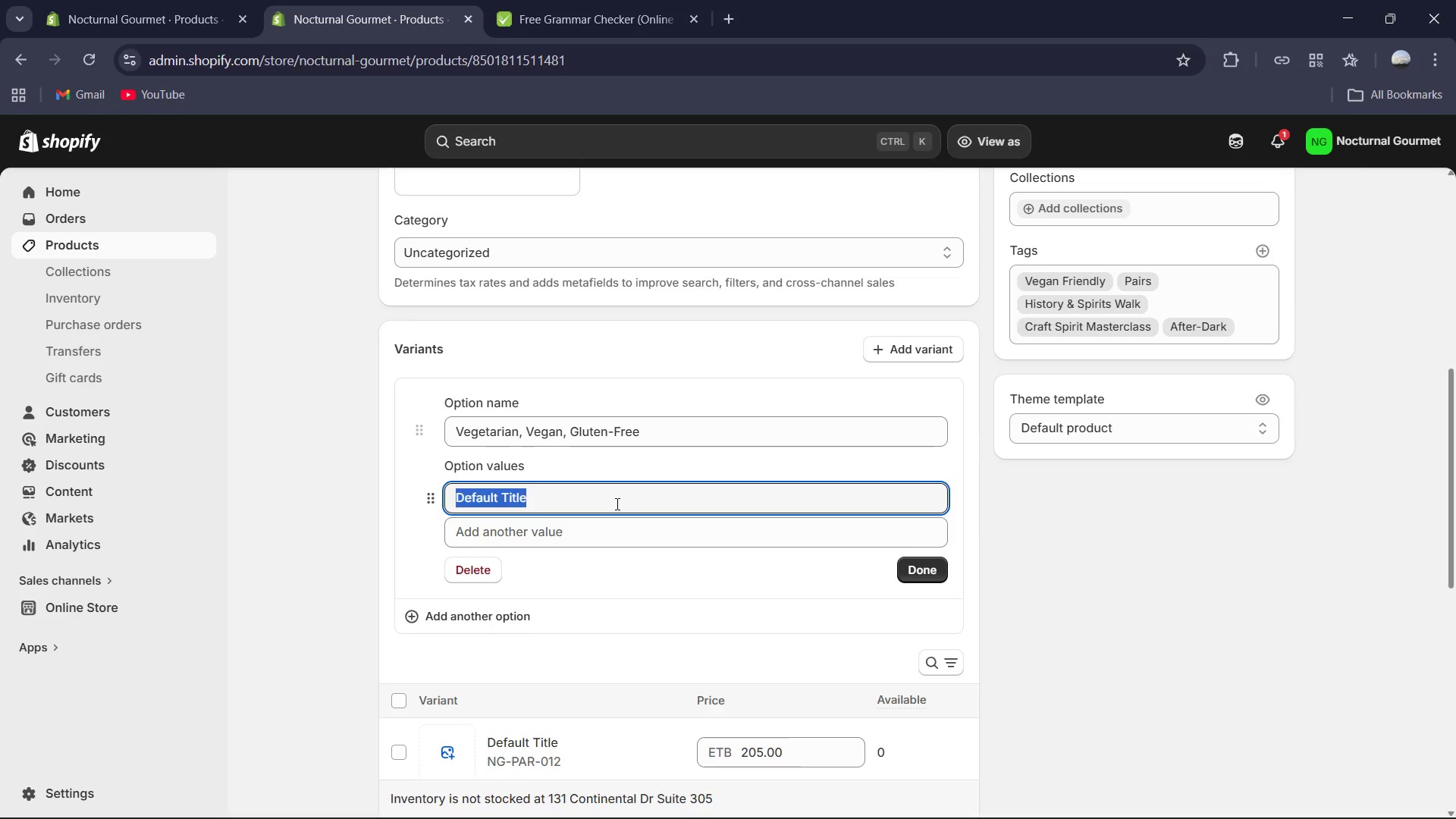 
key(Control+V)
 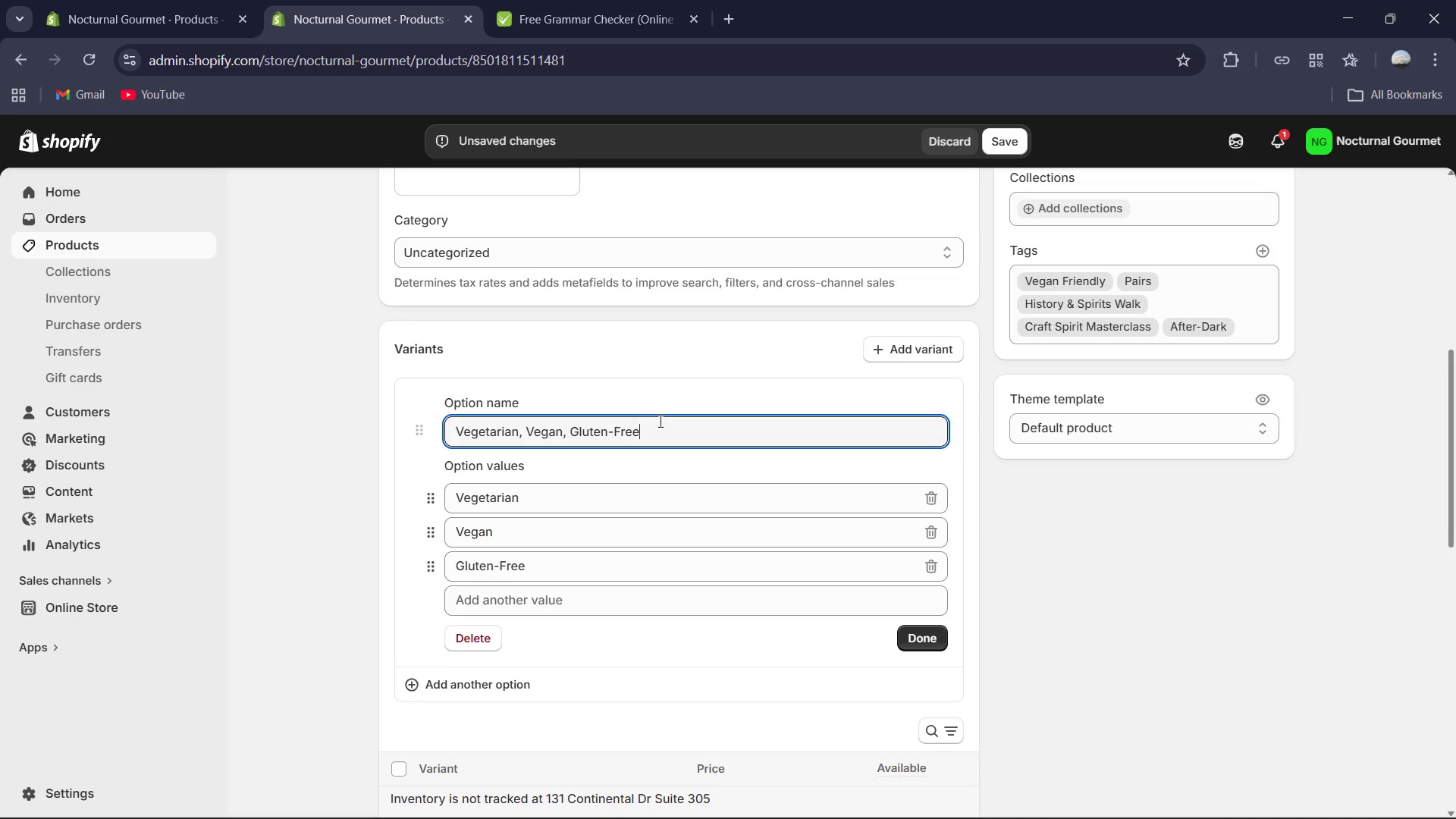 
key(Control+A)
 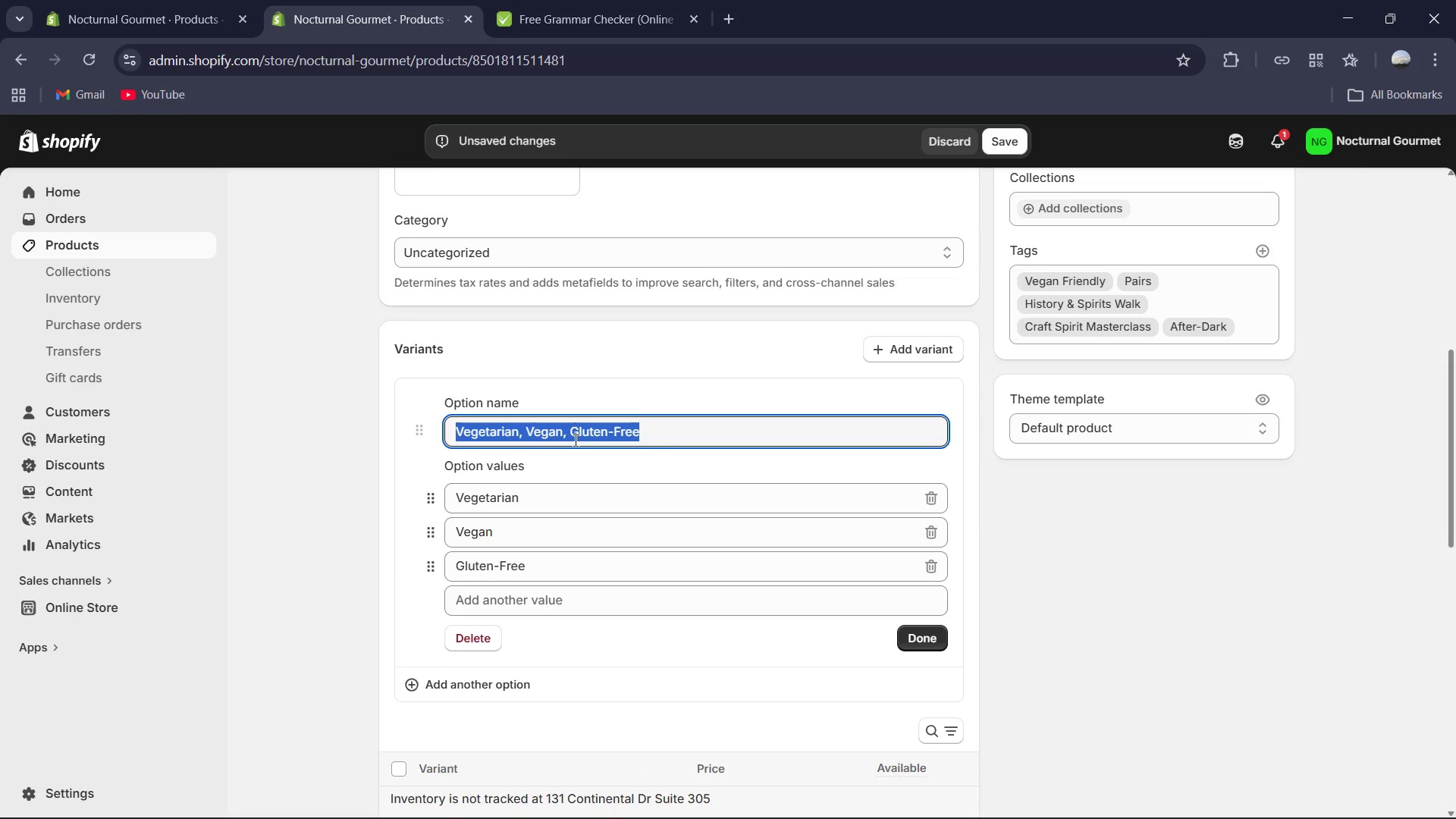 
type(Die)
 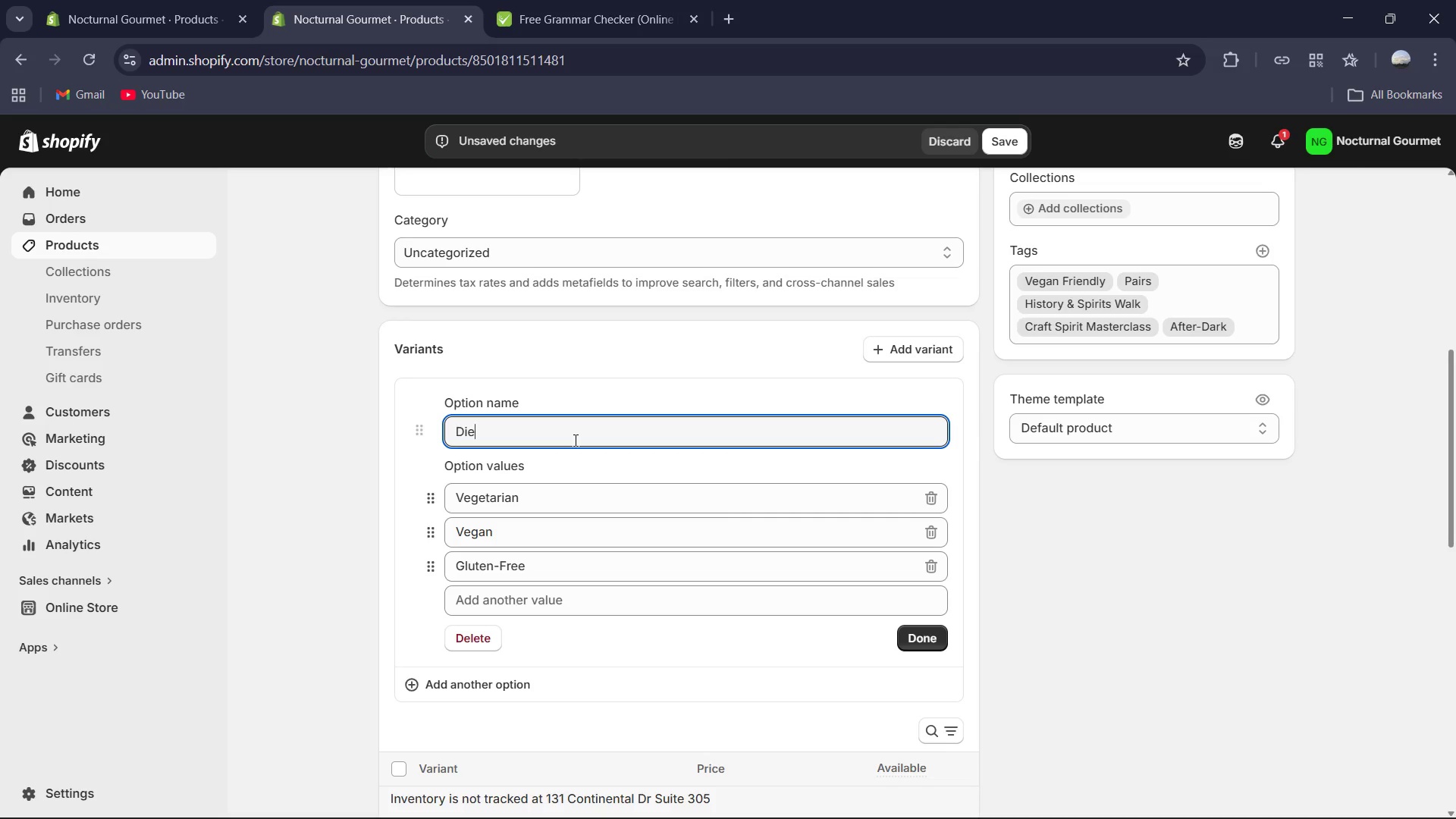 
wait(9.16)
 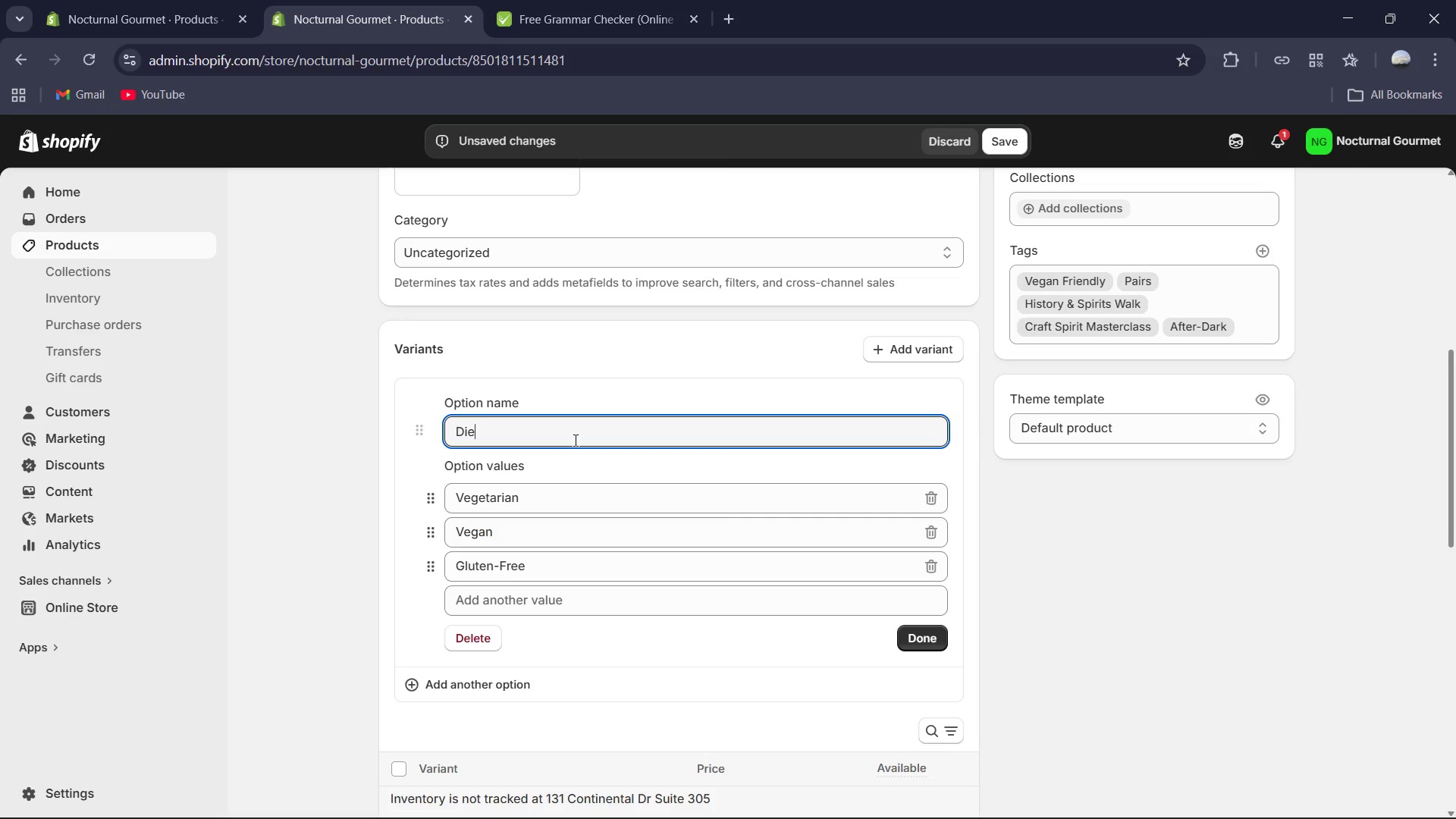 
type(tary Requirement )
 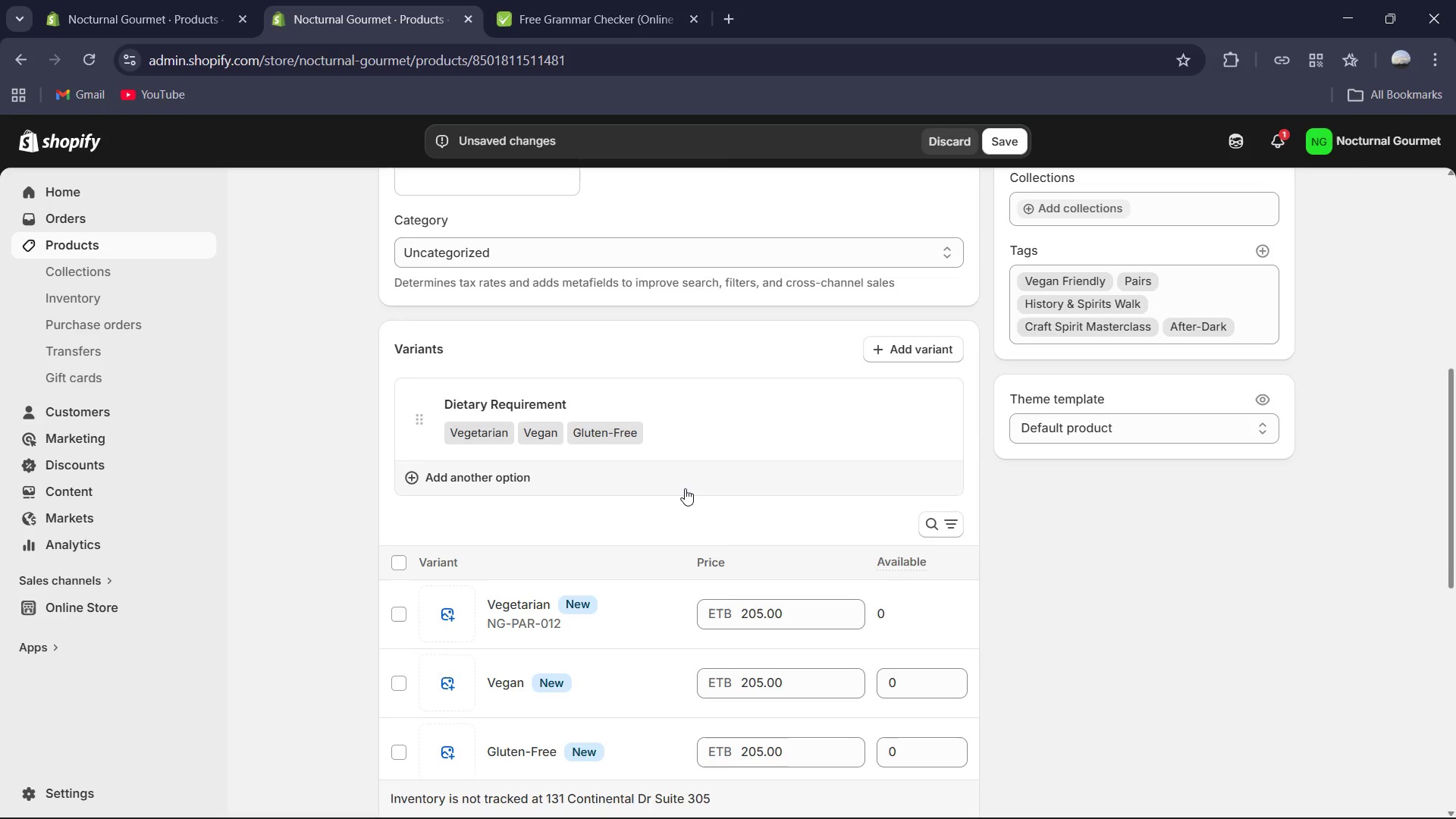 
wait(8.33)
 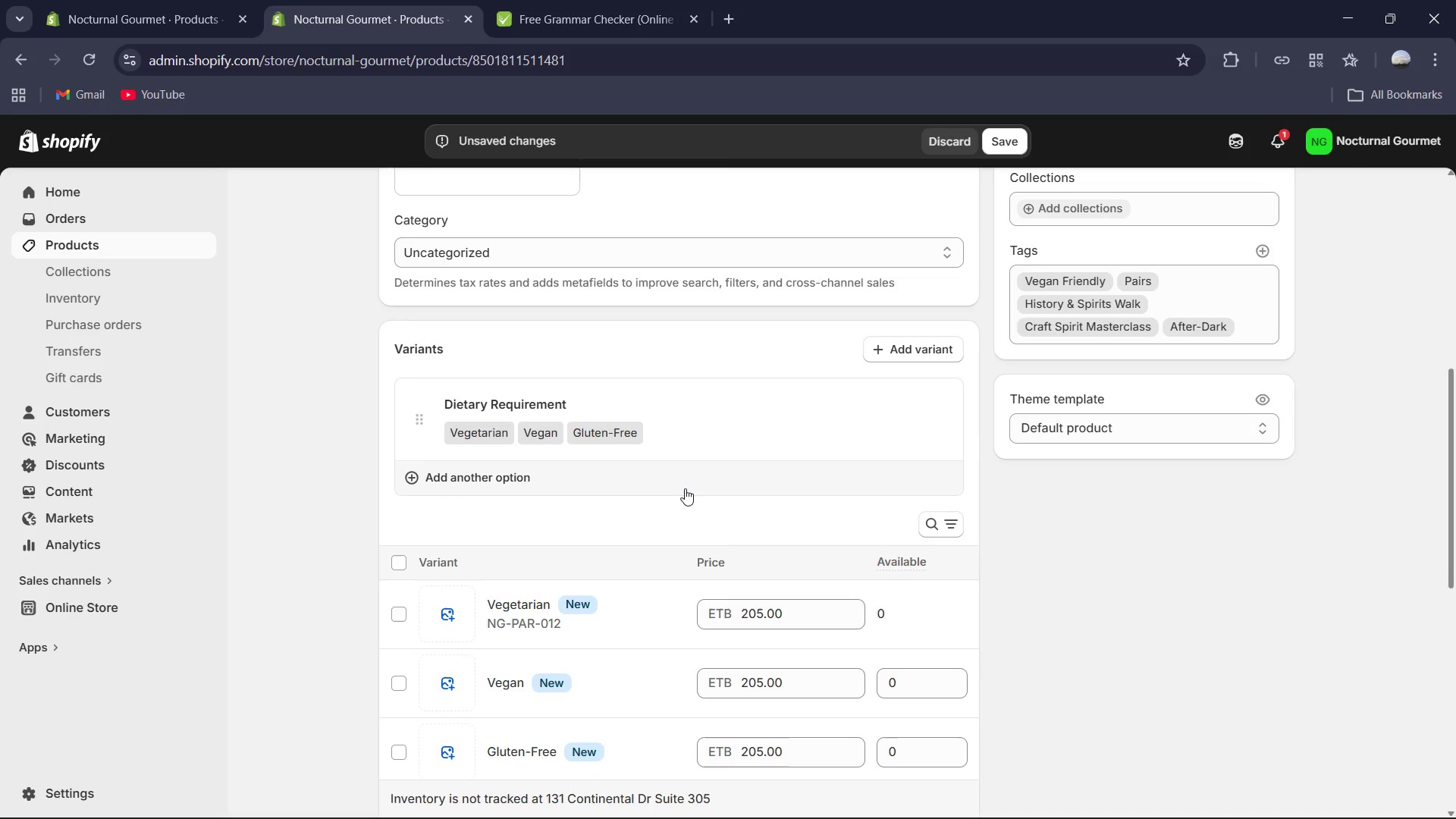 
scroll: coordinate [707, 531], scroll_direction: down, amount: 2.0
 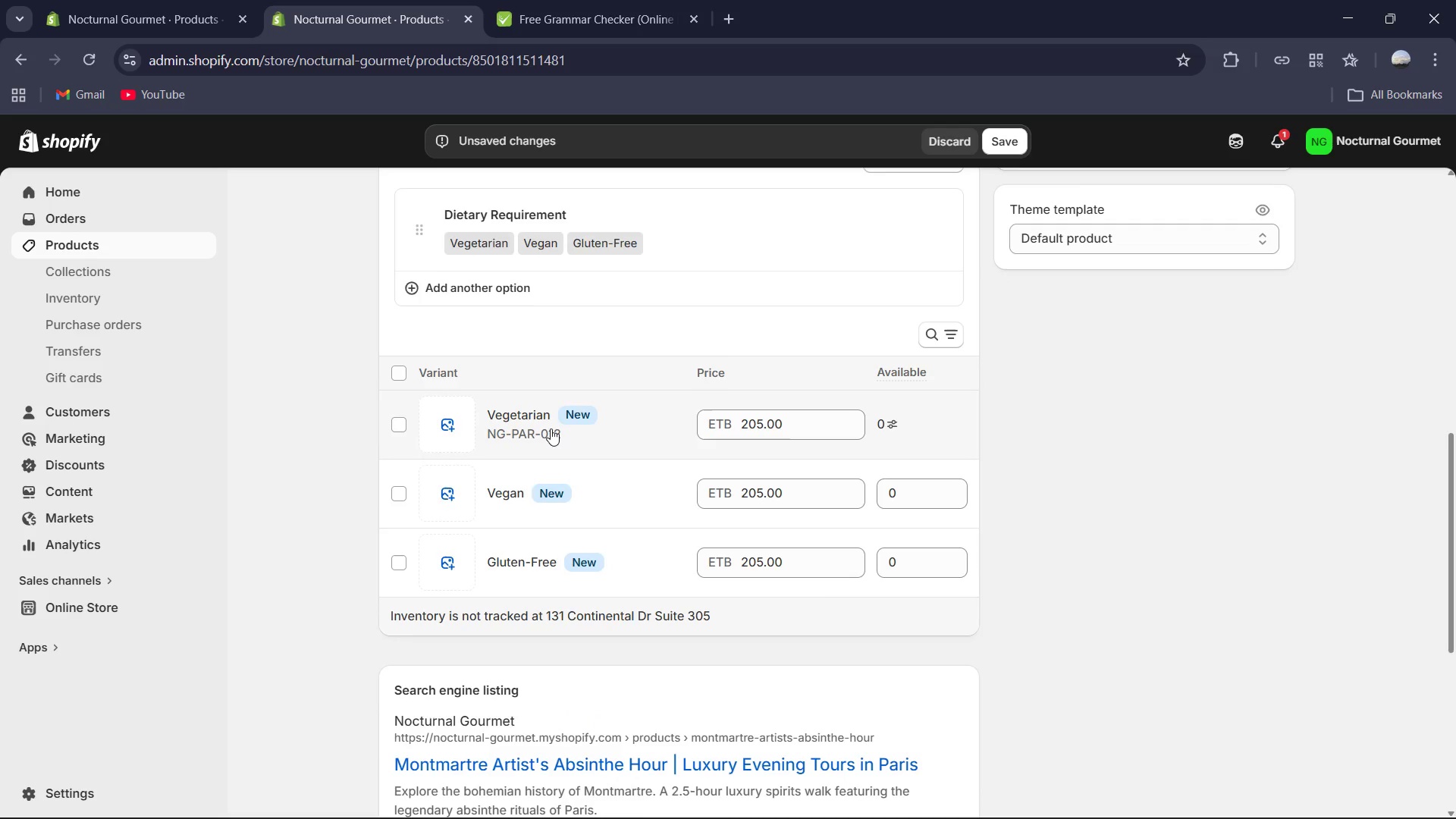 
scroll: coordinate [551, 428], scroll_direction: up, amount: 2.0
 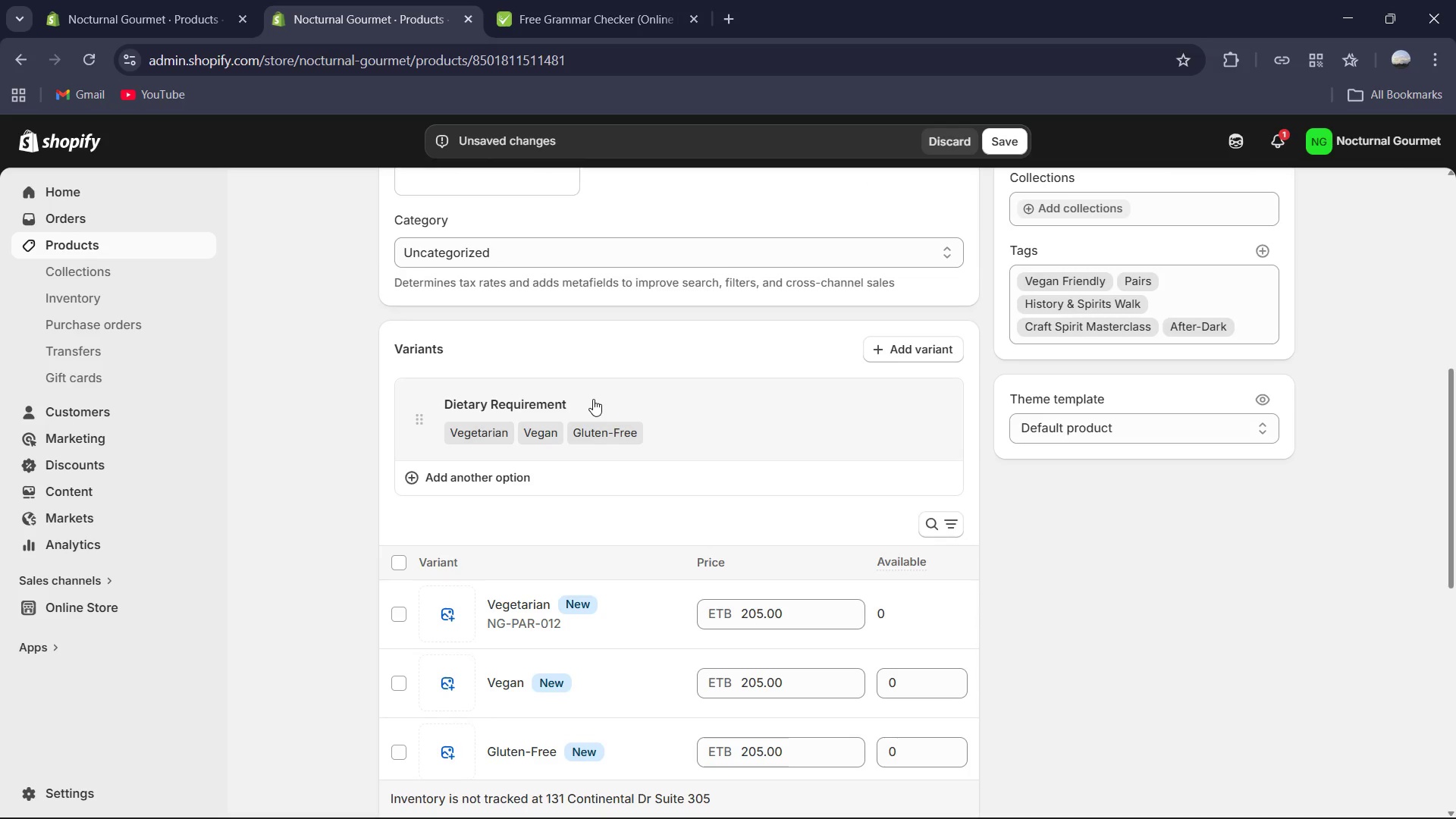 
left_click([591, 394])
 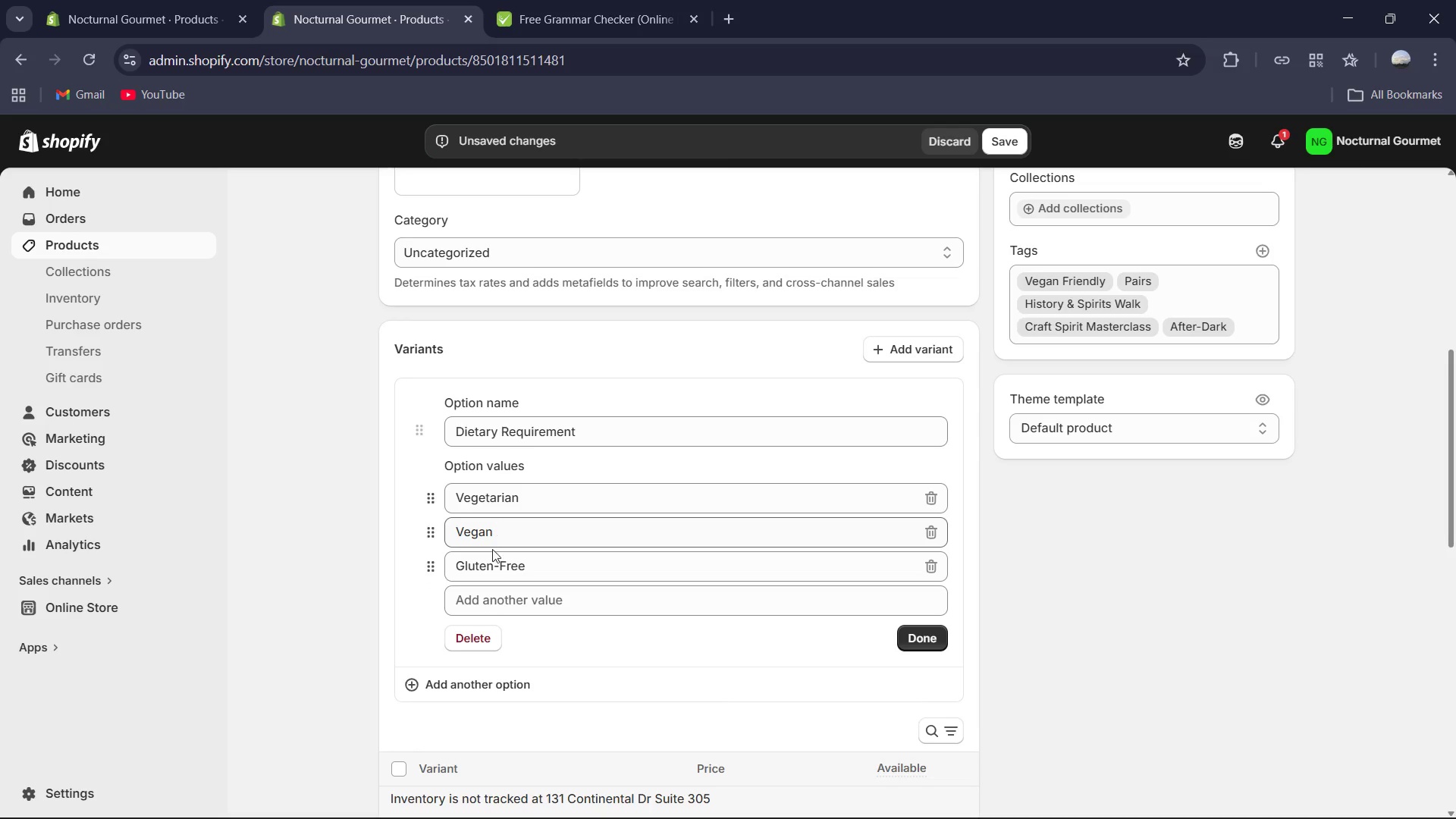 
left_click([497, 613])
 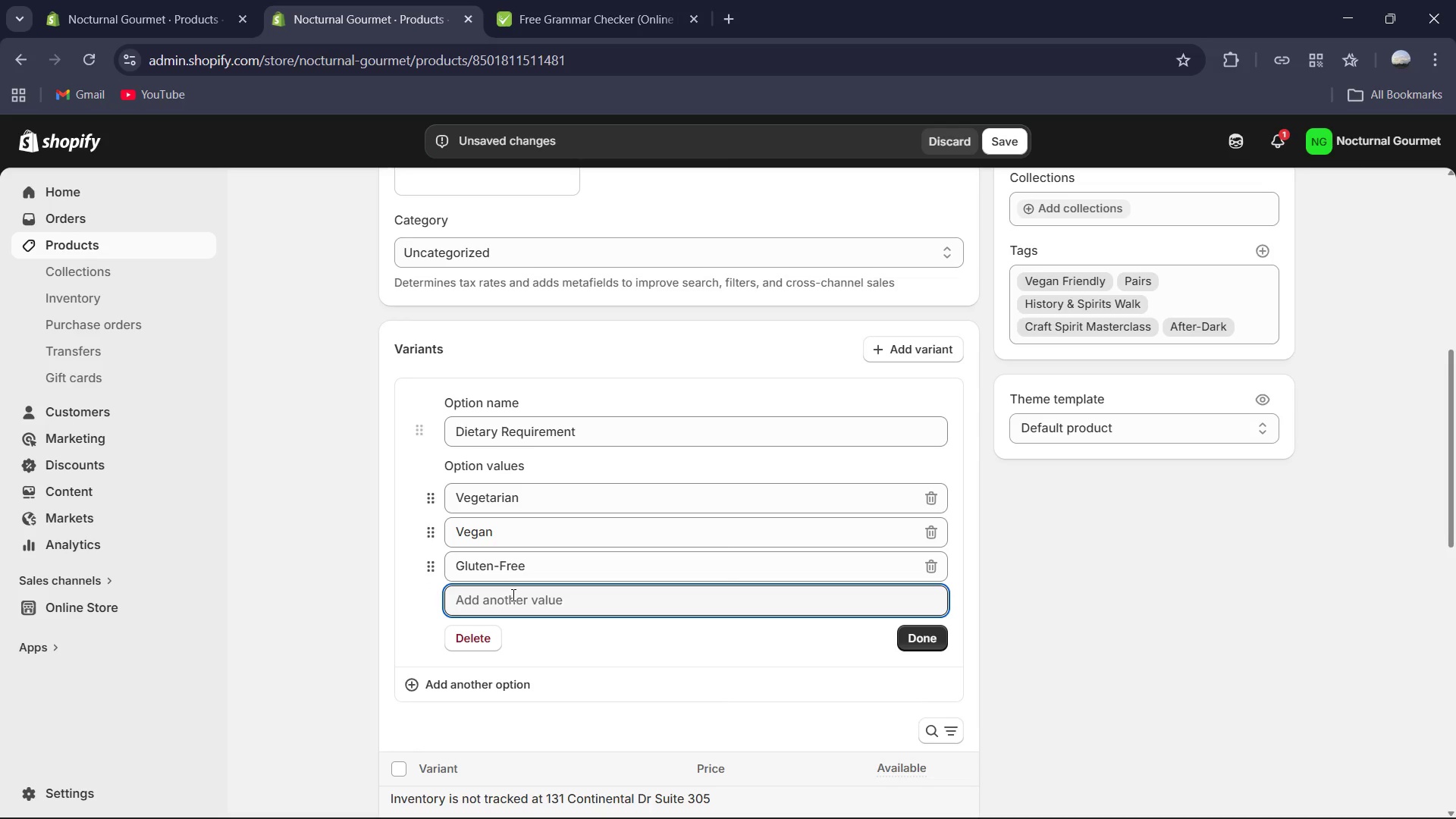 
type(Standard )
 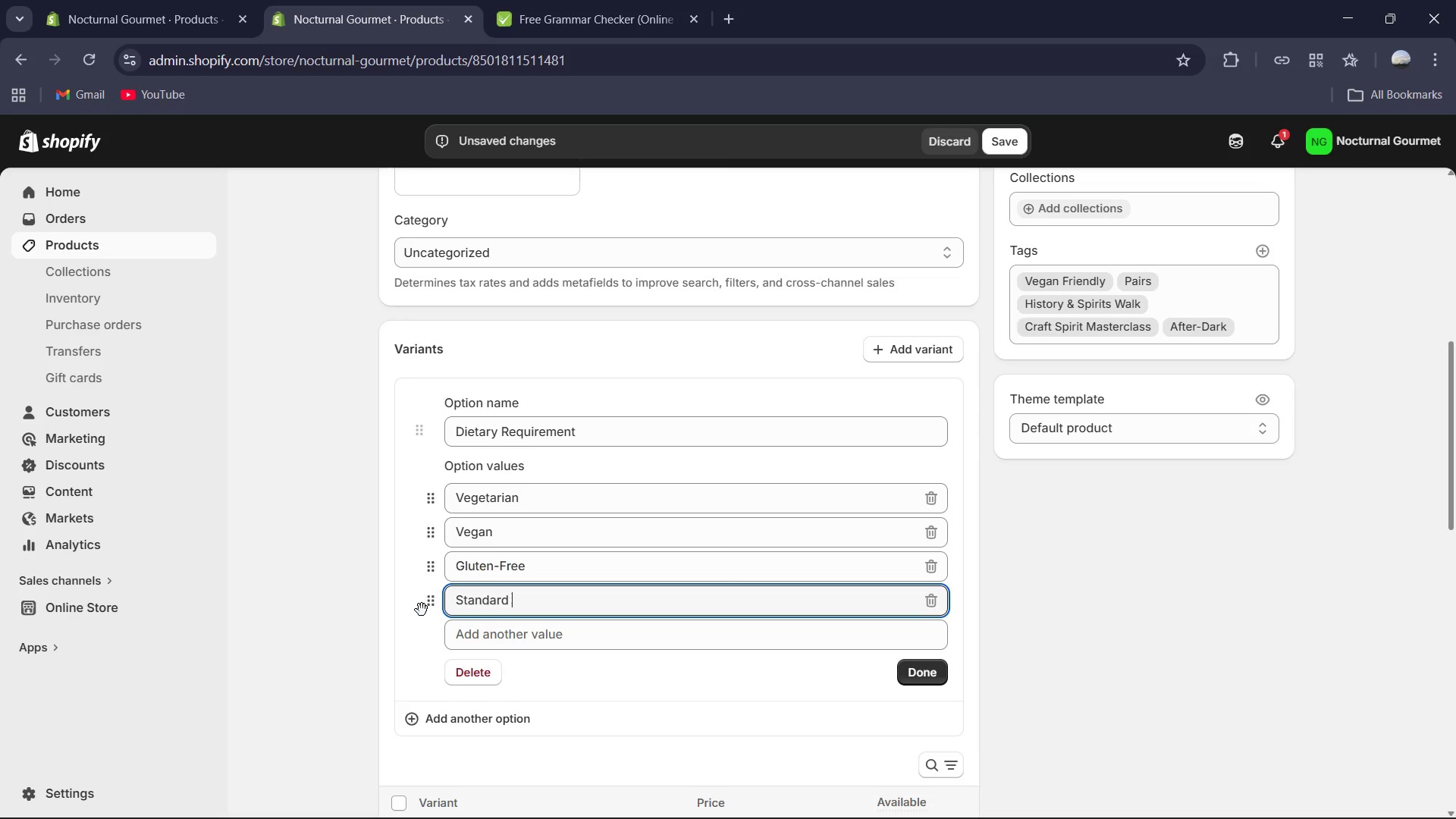 
left_click_drag(start_coordinate=[428, 607], to_coordinate=[438, 499])
 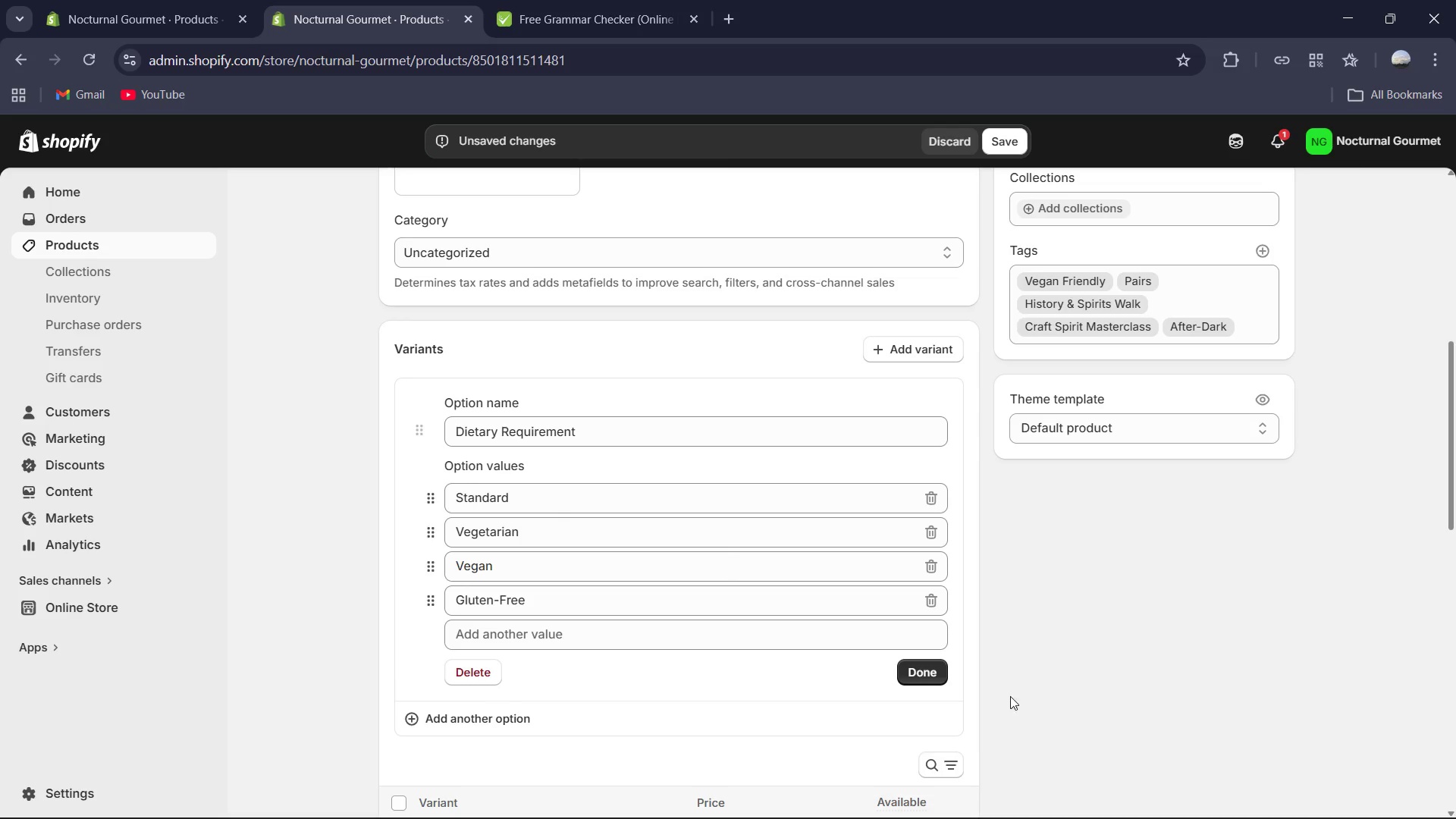 
left_click([930, 666])
 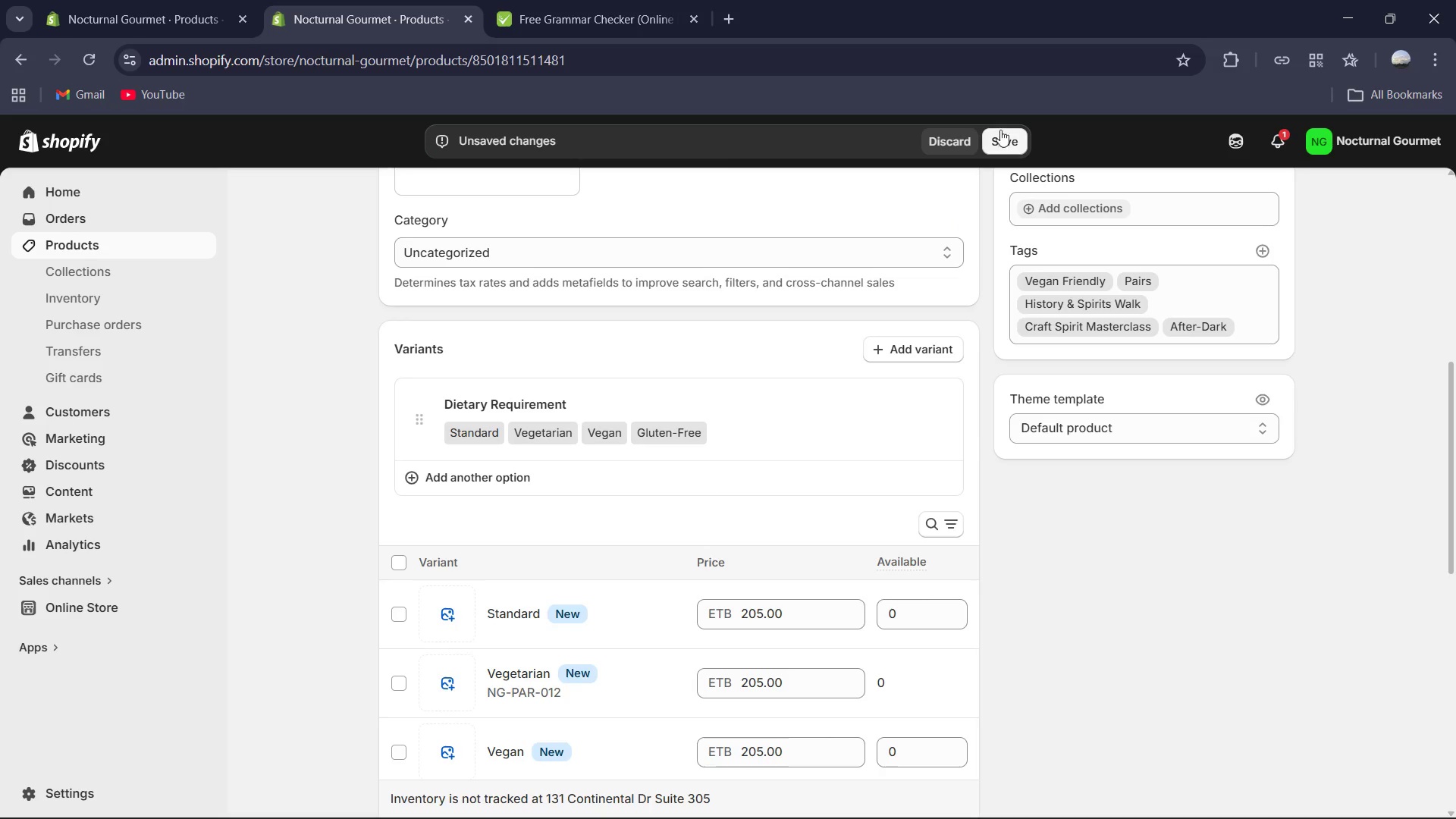 
wait(5.38)
 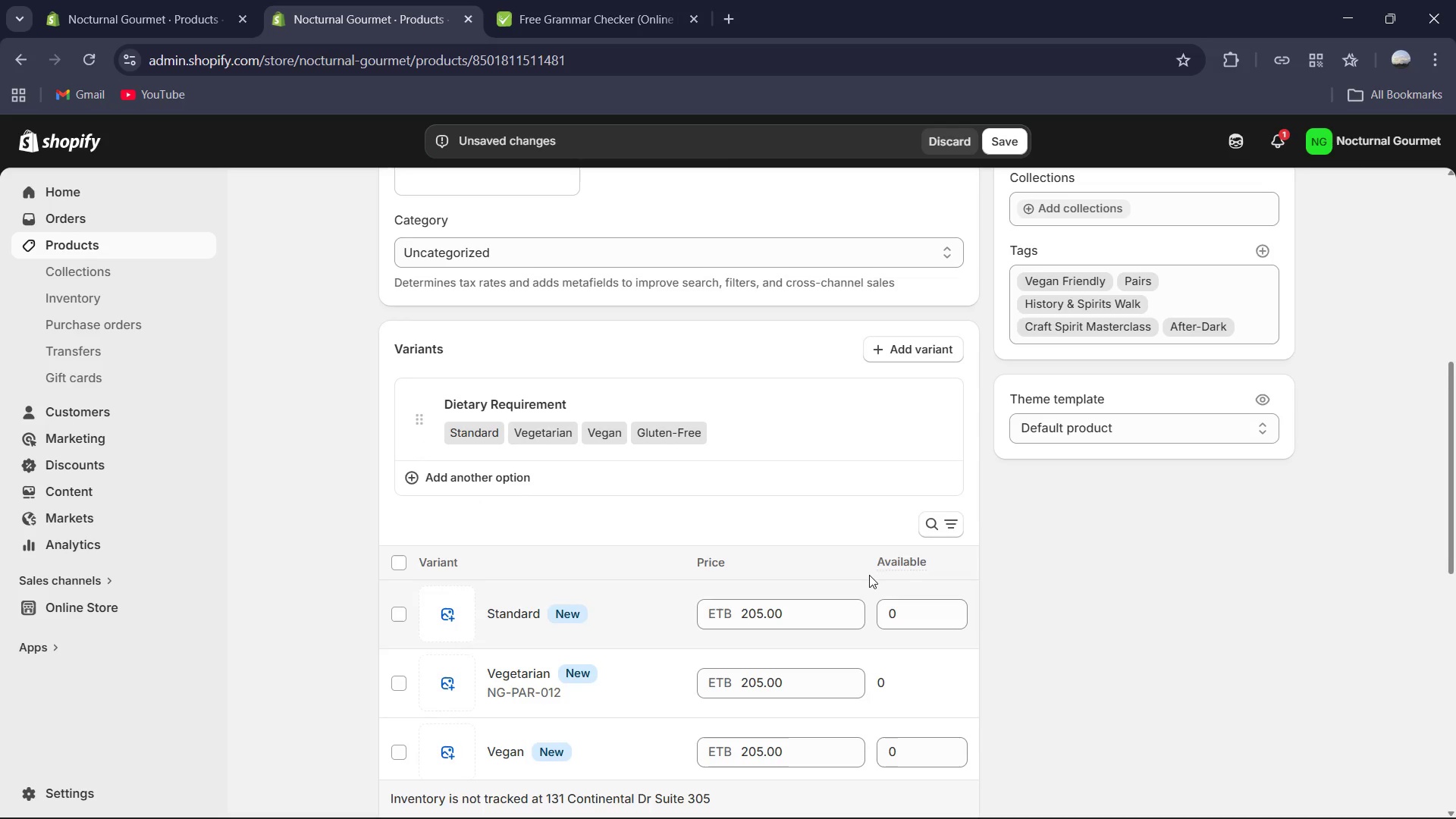 
left_click([1013, 138])
 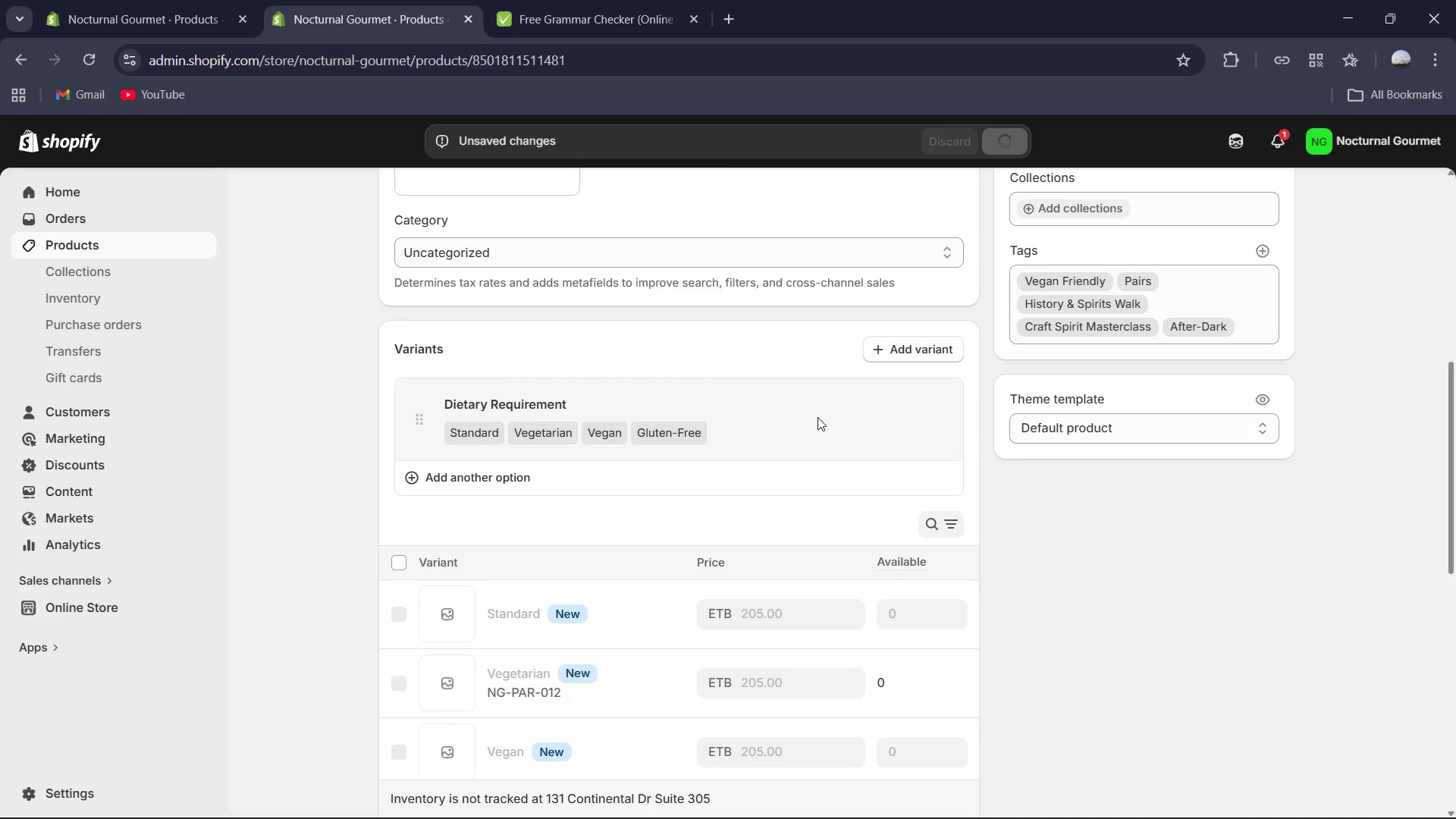 
wait(6.58)
 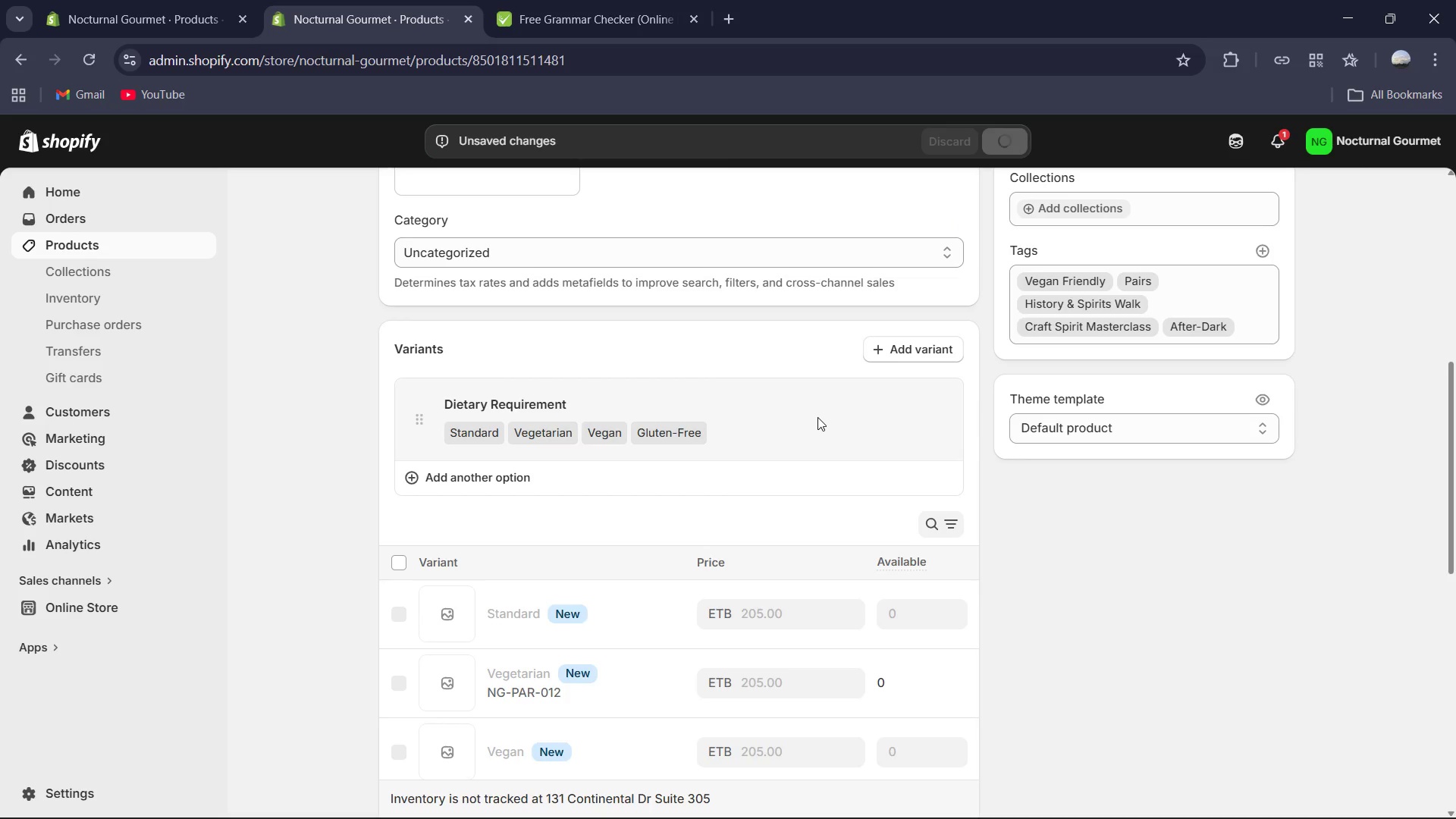 
scroll: coordinate [817, 417], scroll_direction: down, amount: 4.0
 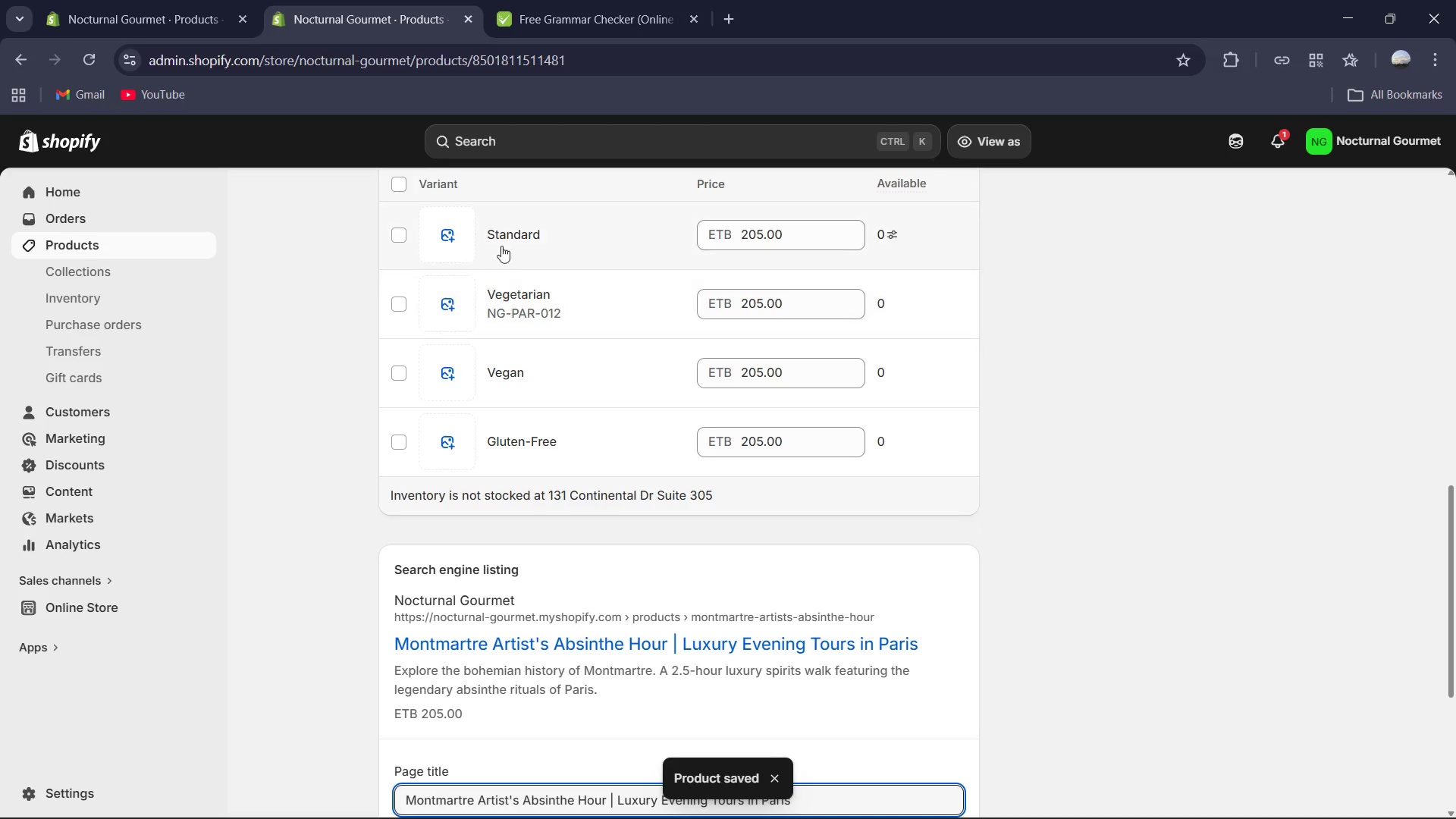 
left_click([510, 237])
 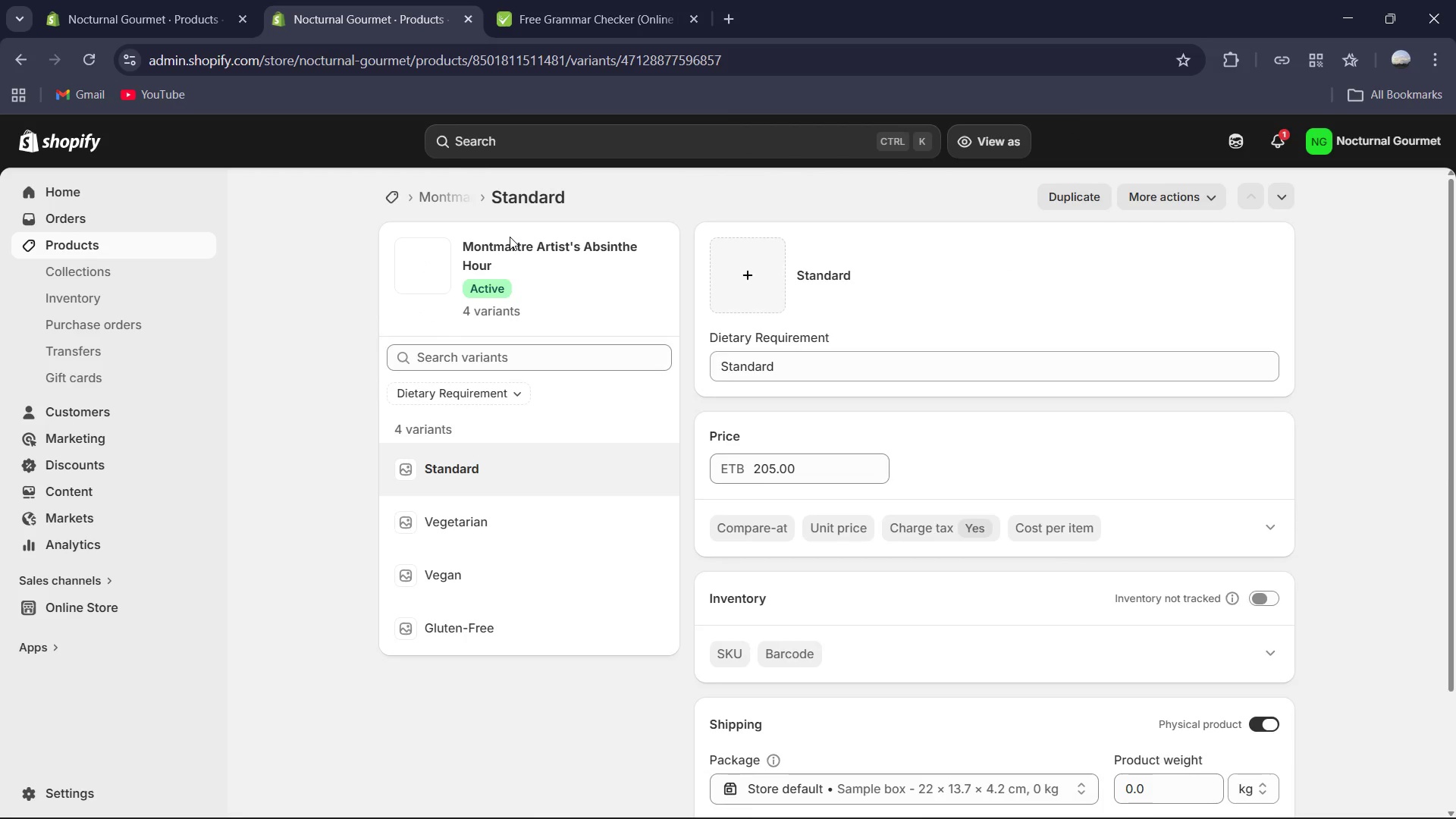 
scroll: coordinate [923, 457], scroll_direction: down, amount: 3.0
 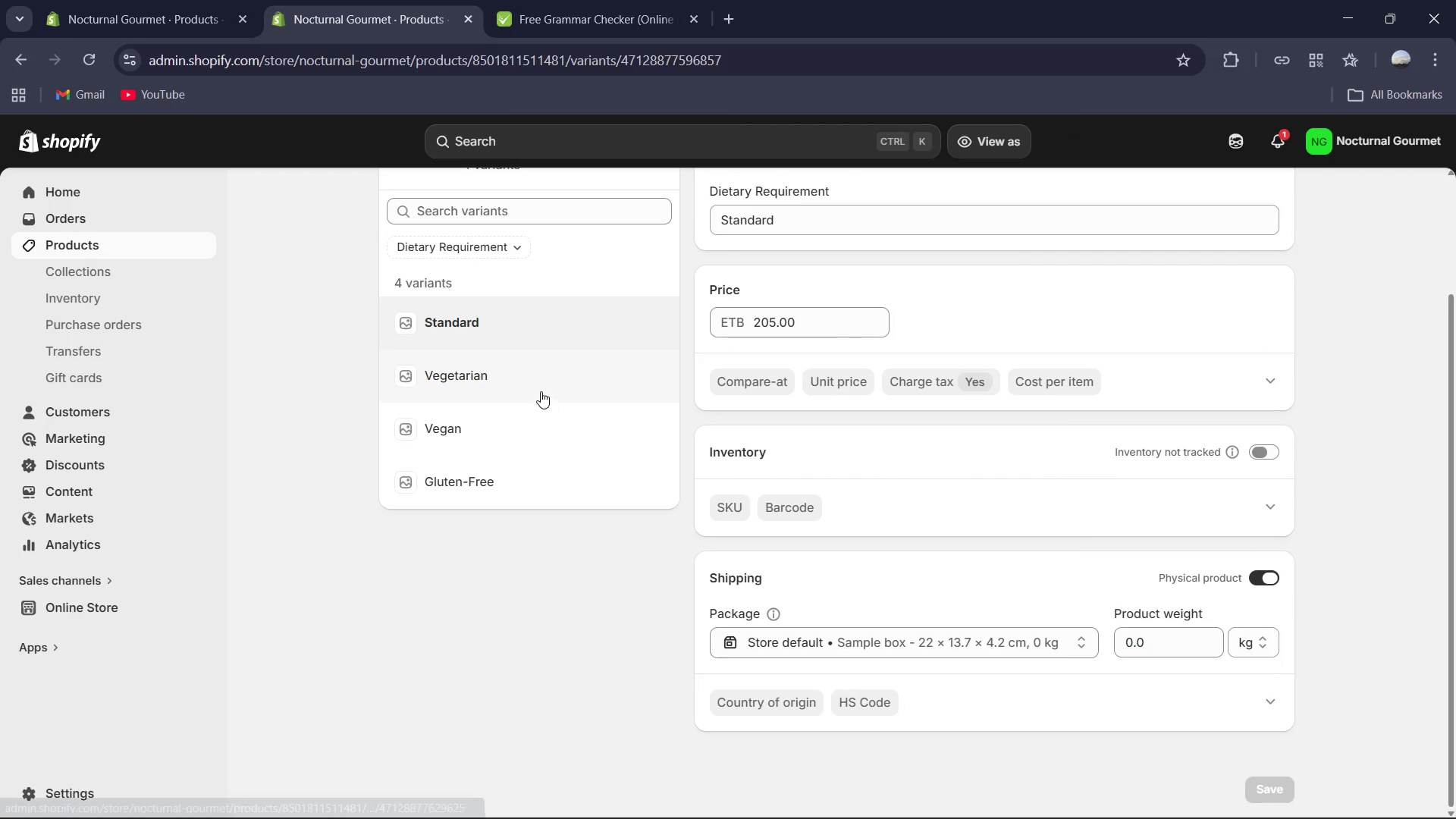 
left_click([539, 378])
 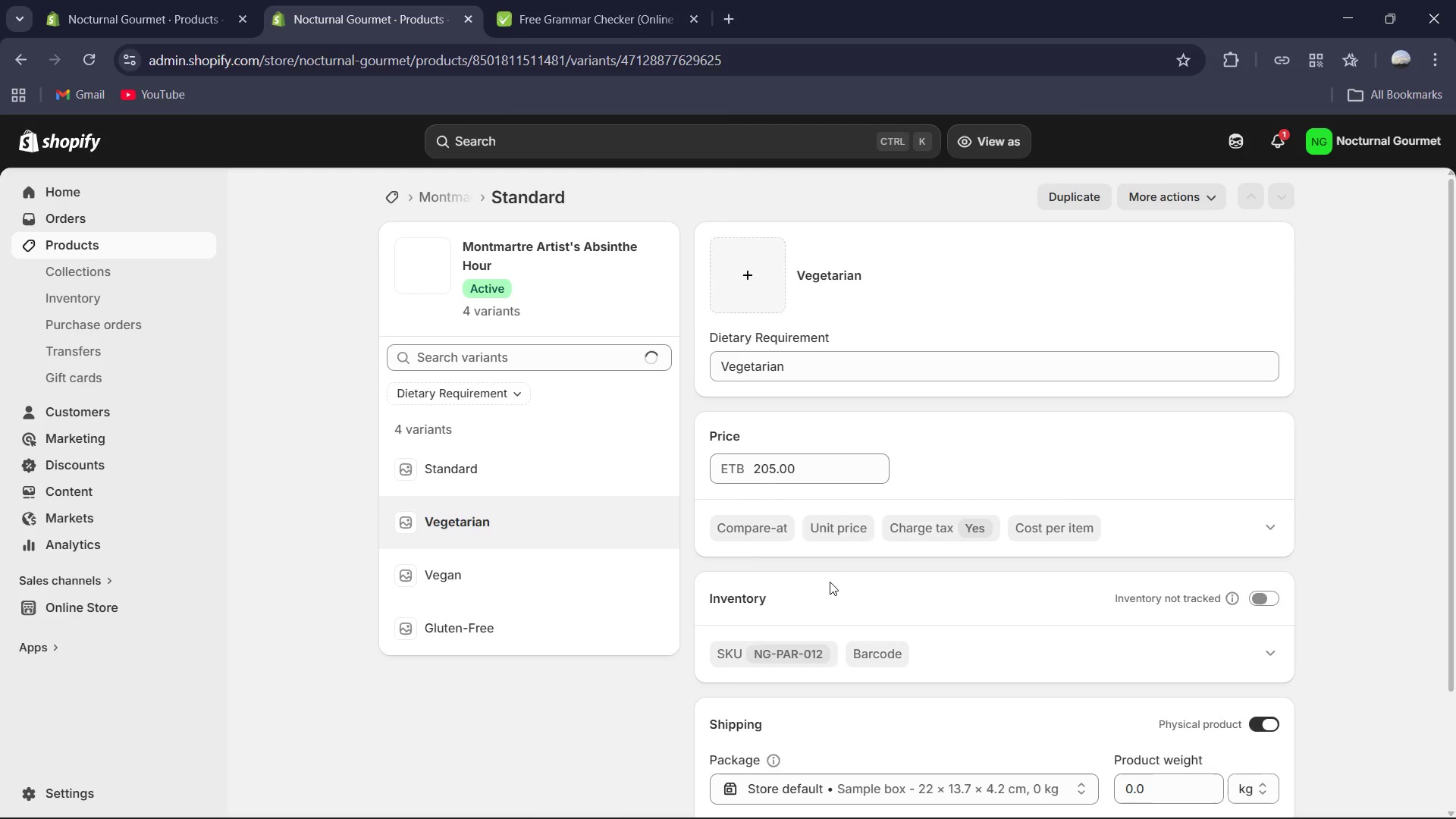 
scroll: coordinate [875, 650], scroll_direction: down, amount: 2.0
 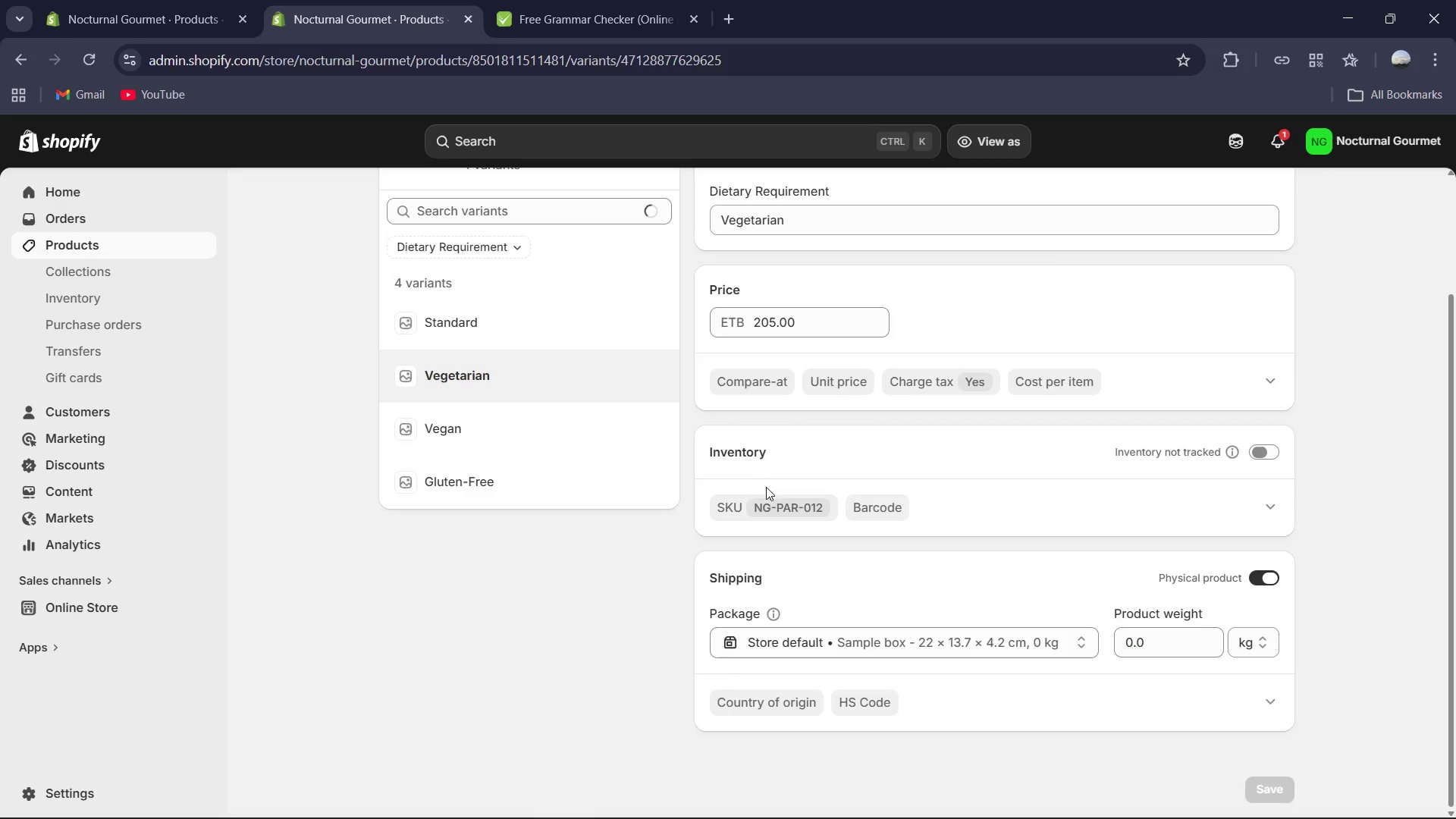 
left_click([786, 508])
 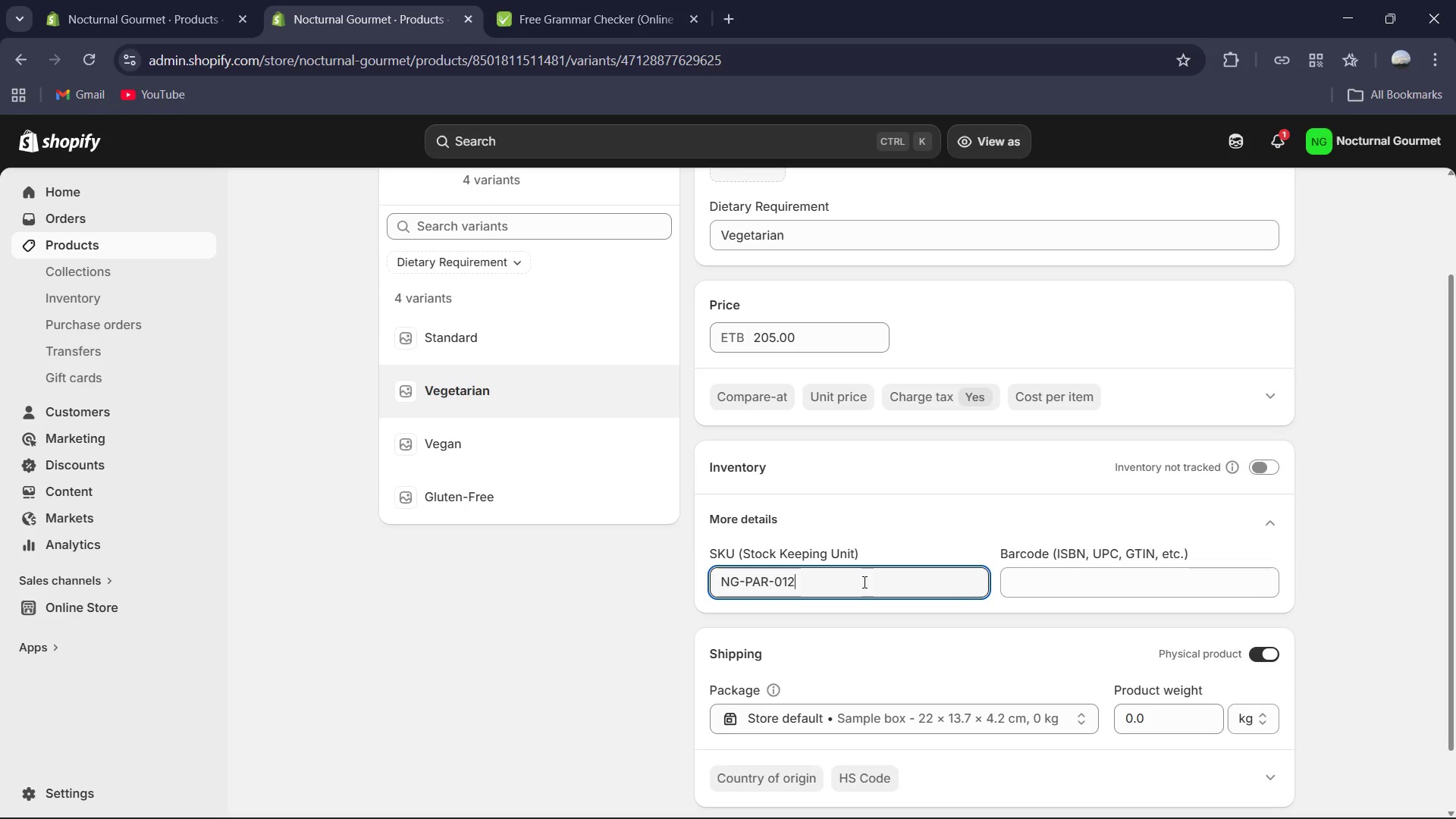 
left_click([864, 582])
 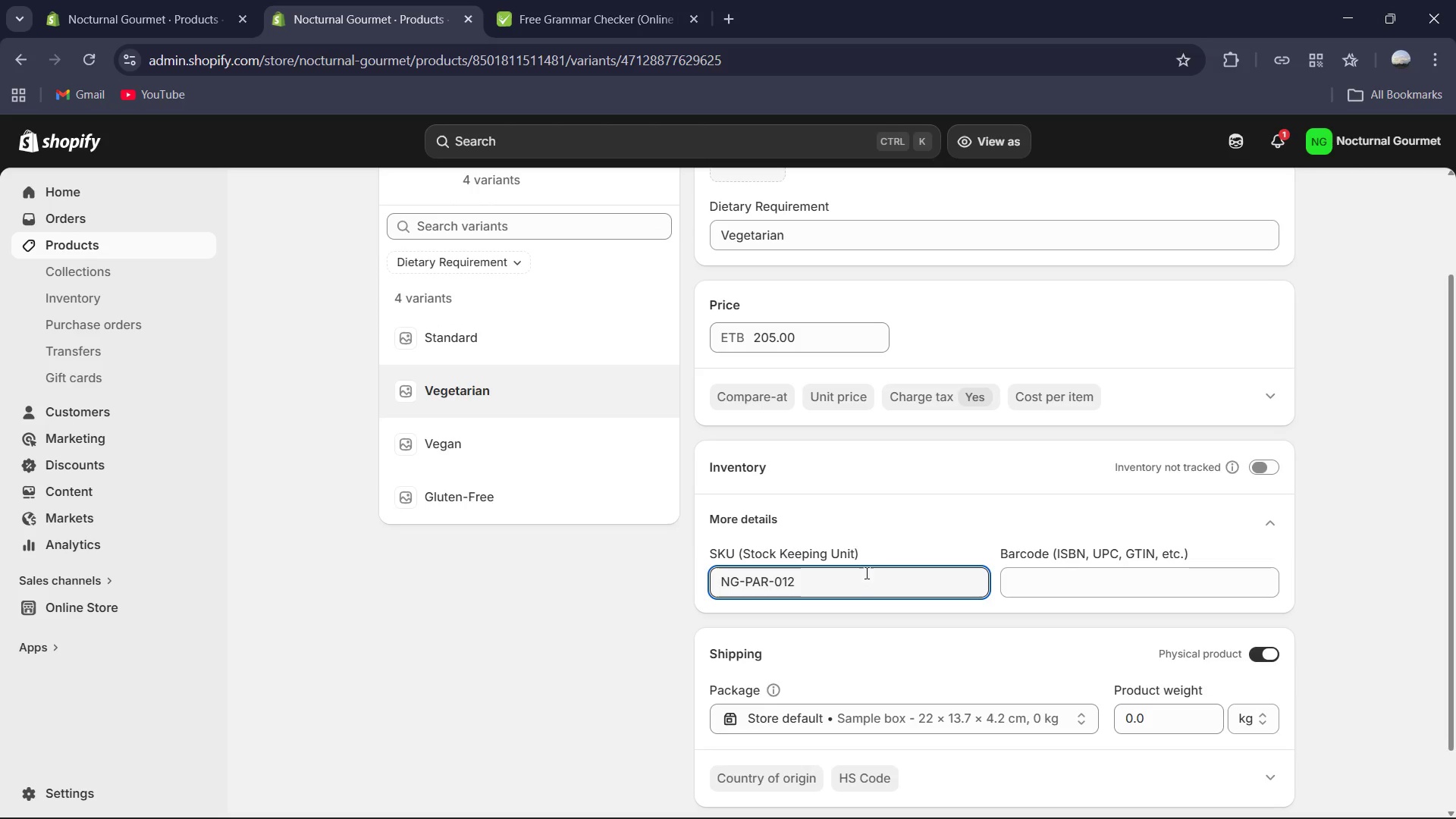 
key(Control+A)
 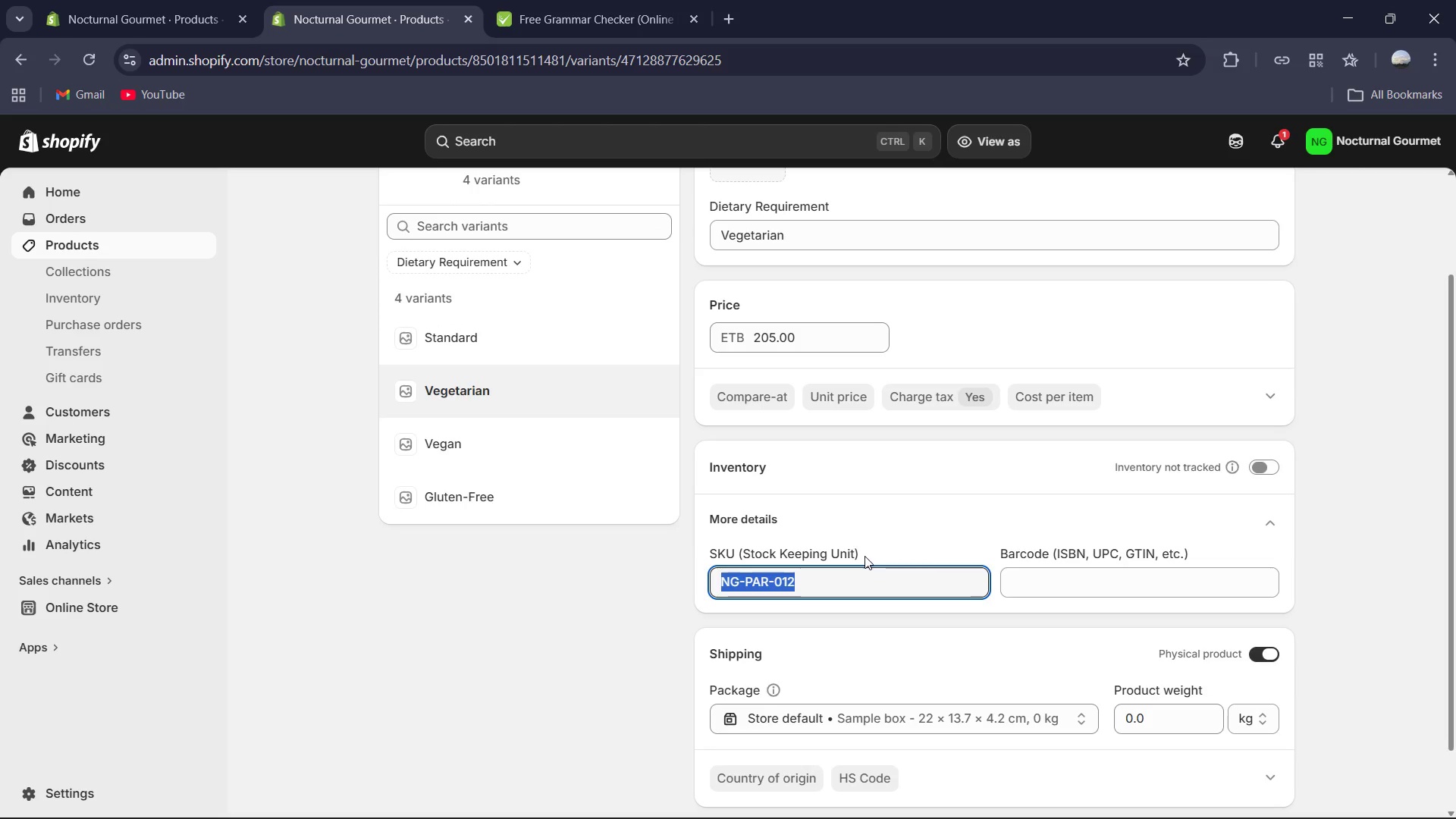 
key(Control+C)
 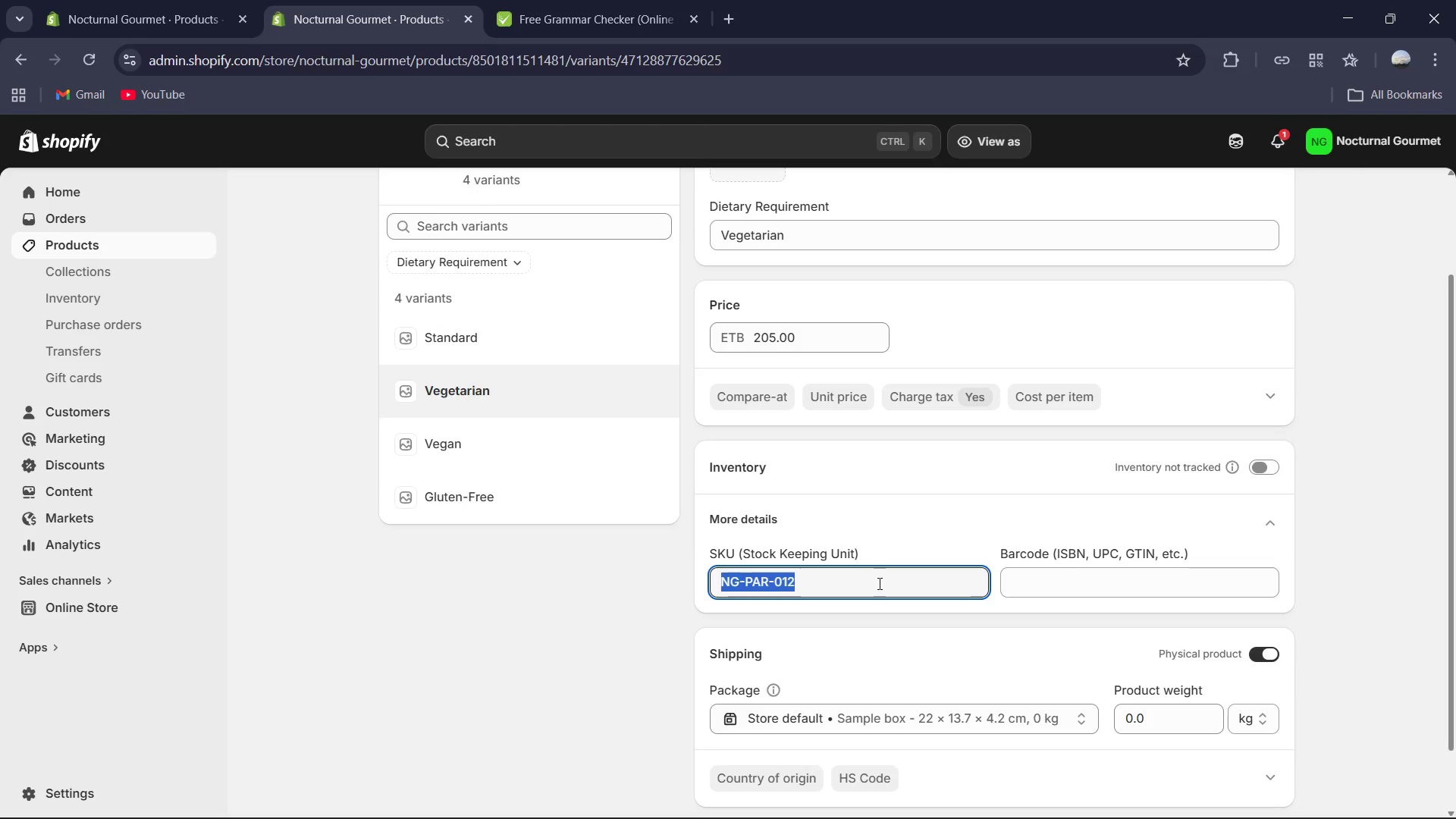 
left_click([878, 583])
 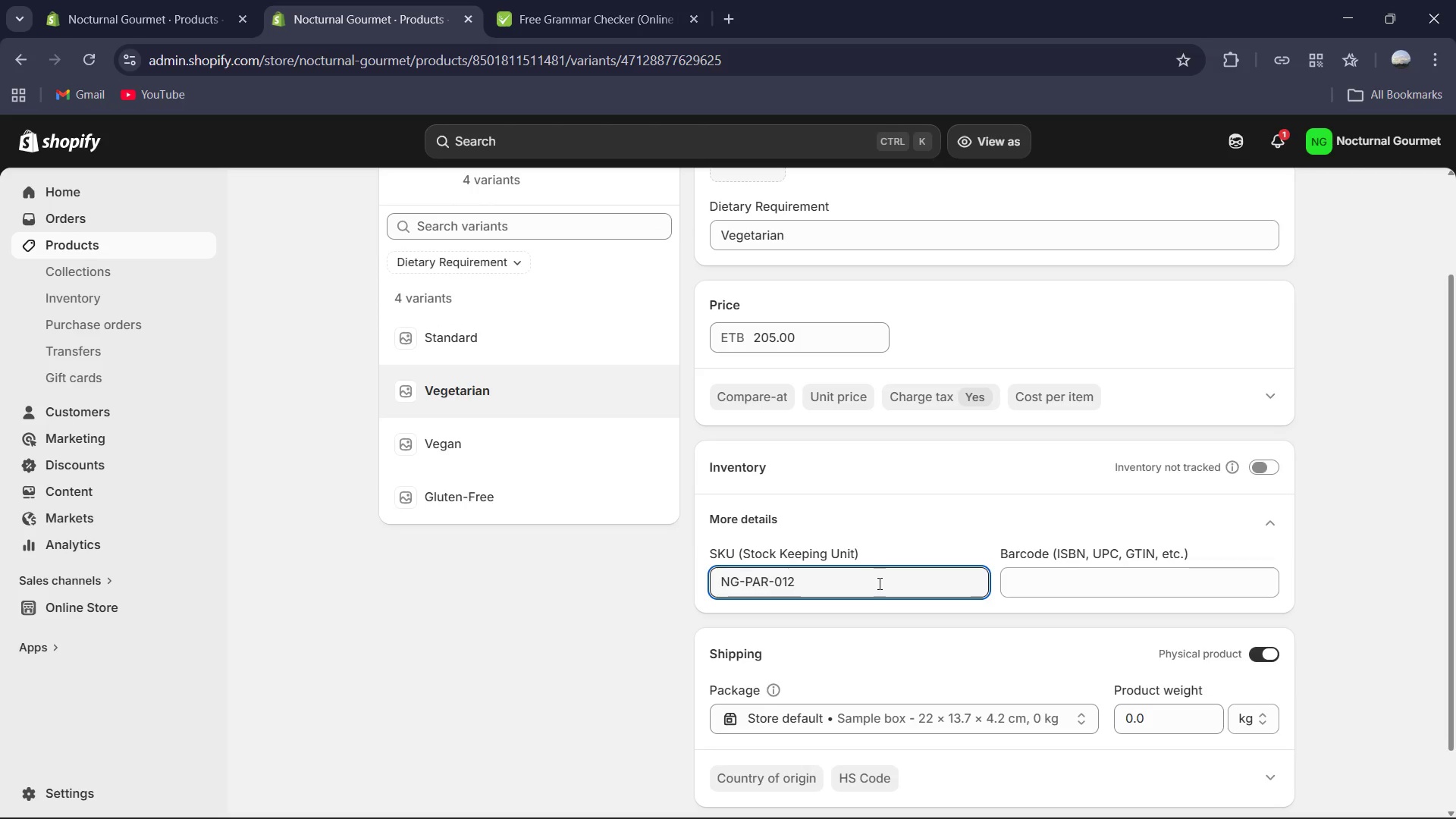 
key(Minus)
 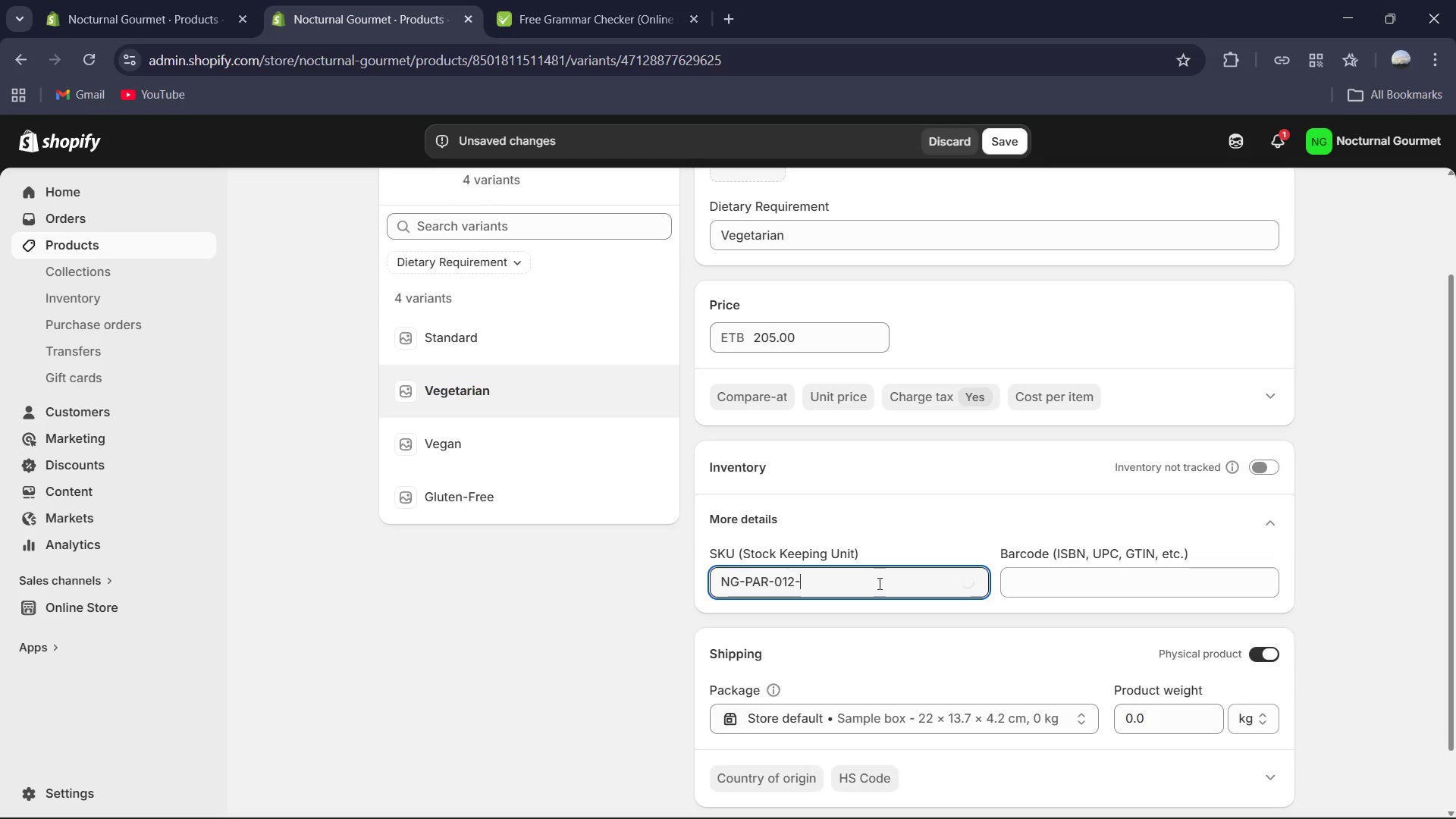 
key(Shift+V)
 